 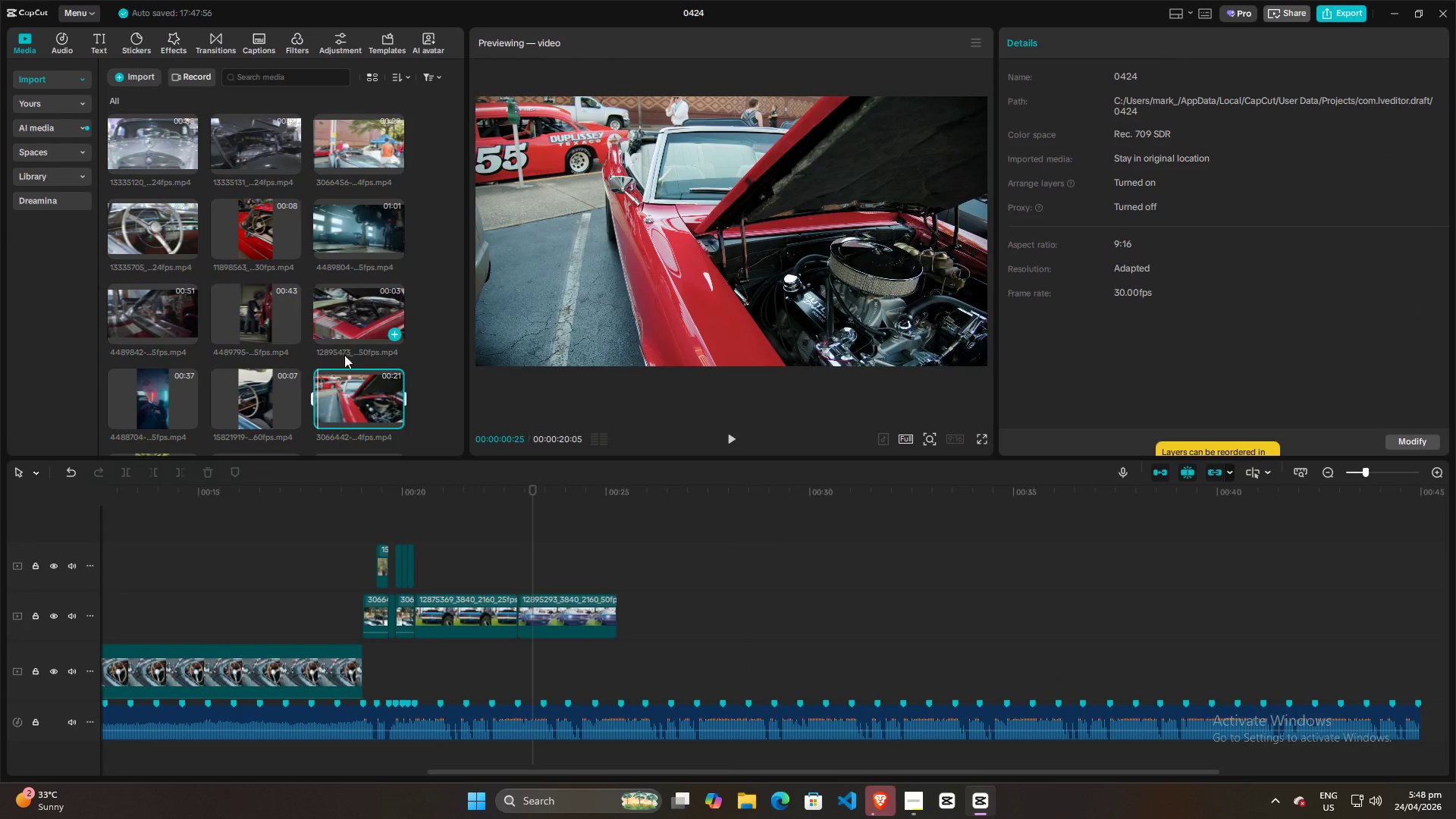 
left_click_drag(start_coordinate=[353, 397], to_coordinate=[627, 587])
 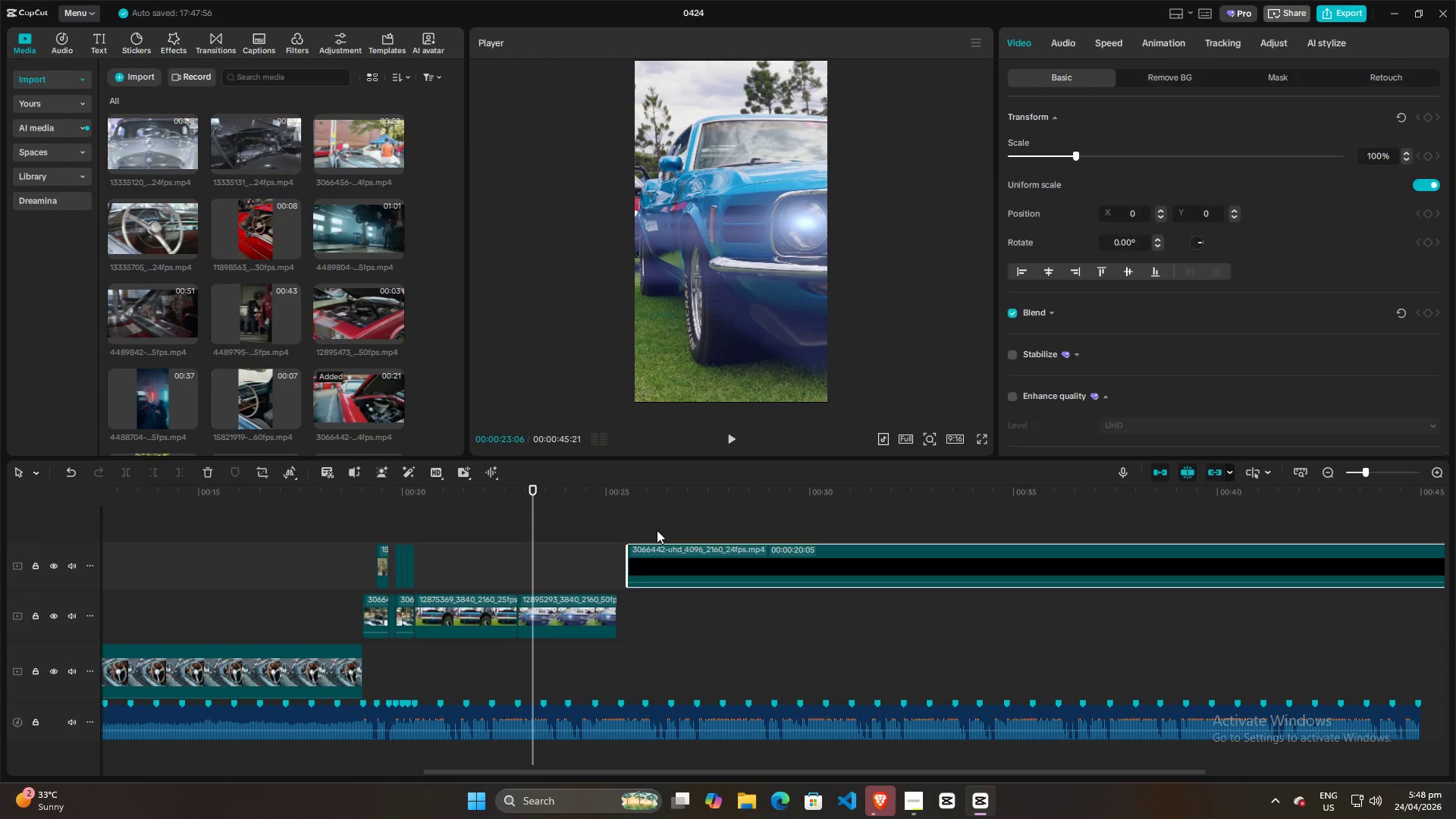 
left_click([657, 530])
 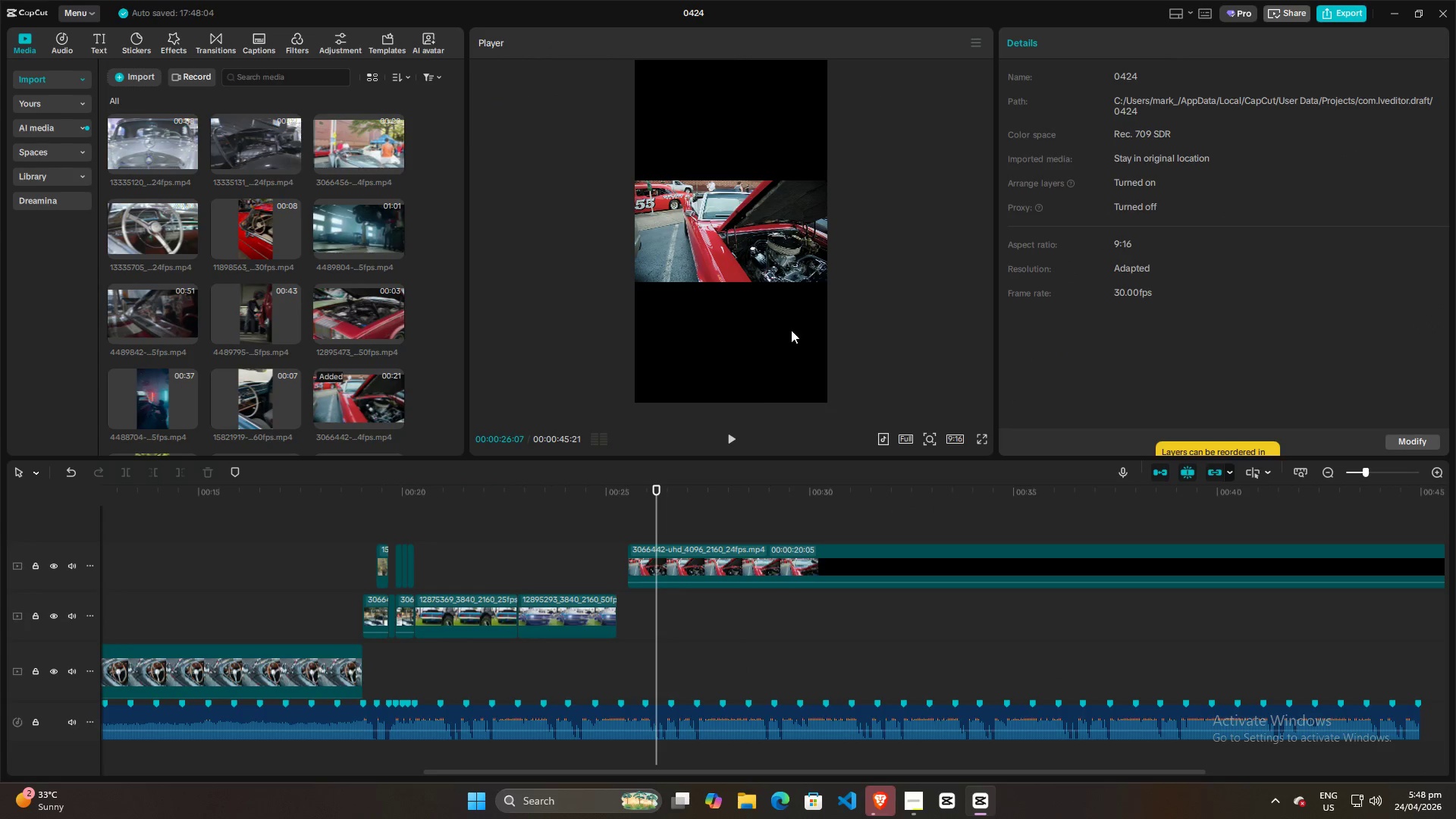 
left_click([765, 261])
 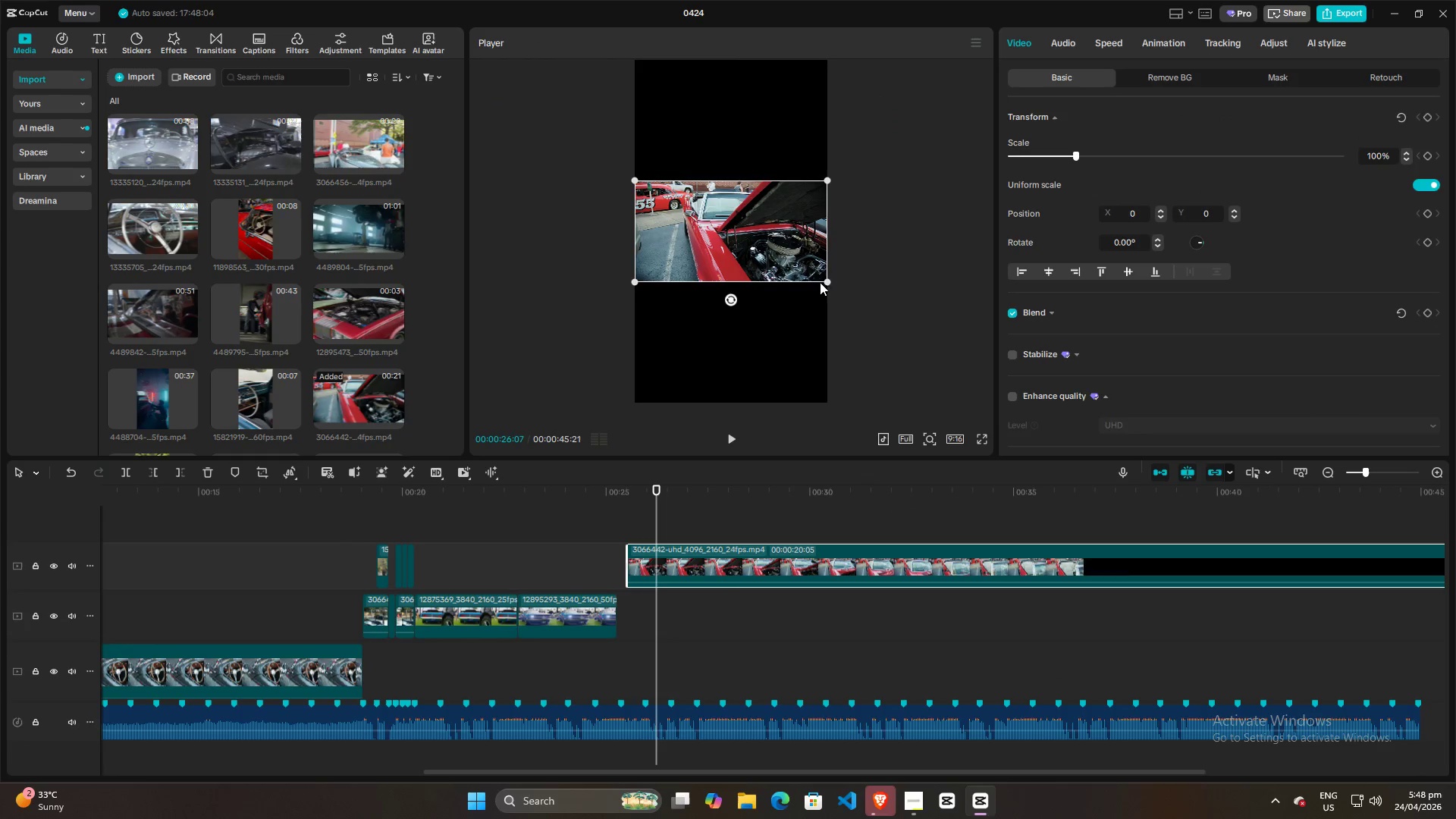 
left_click_drag(start_coordinate=[827, 282], to_coordinate=[1111, 560])
 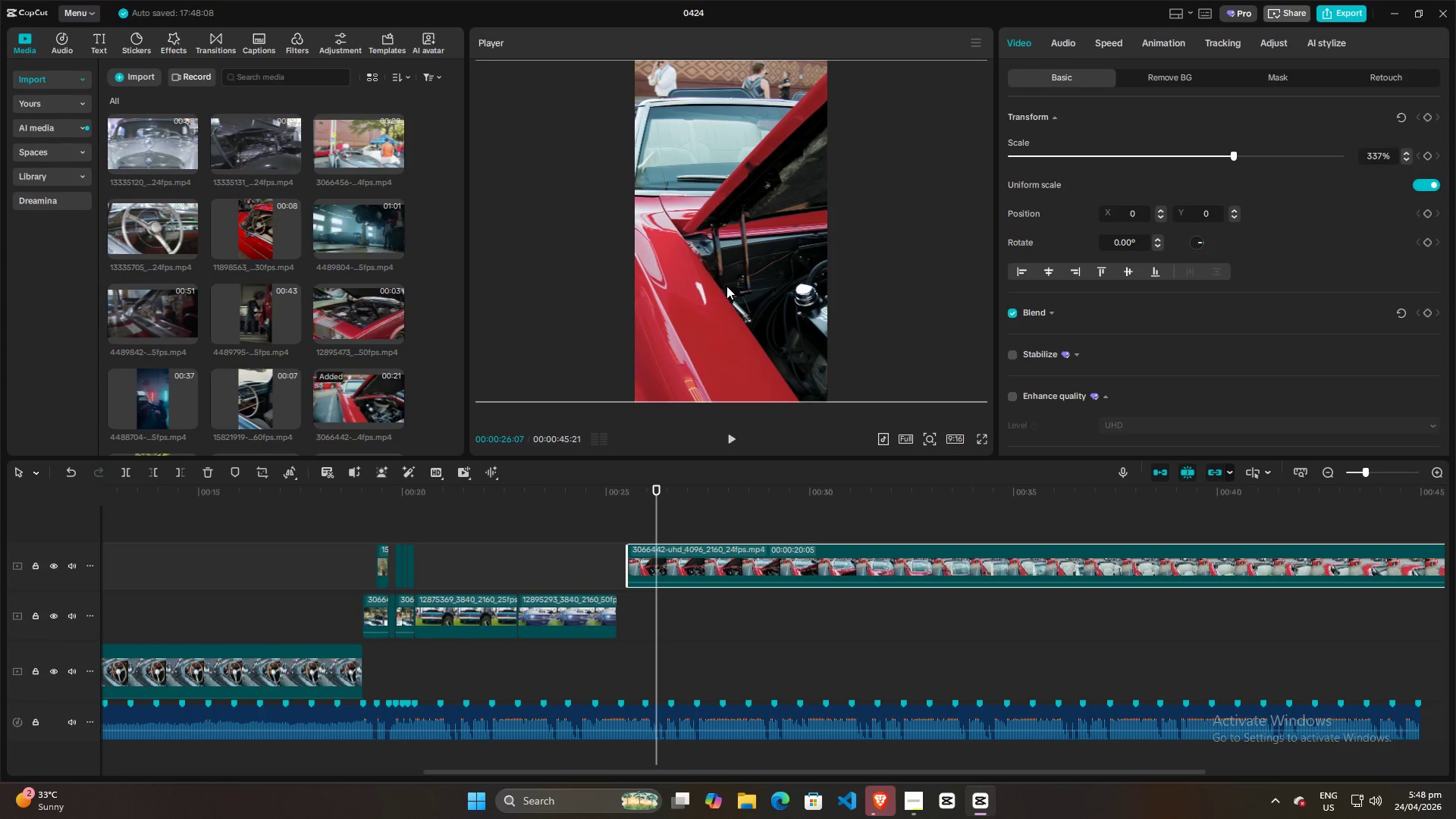 
left_click_drag(start_coordinate=[726, 286], to_coordinate=[636, 286])
 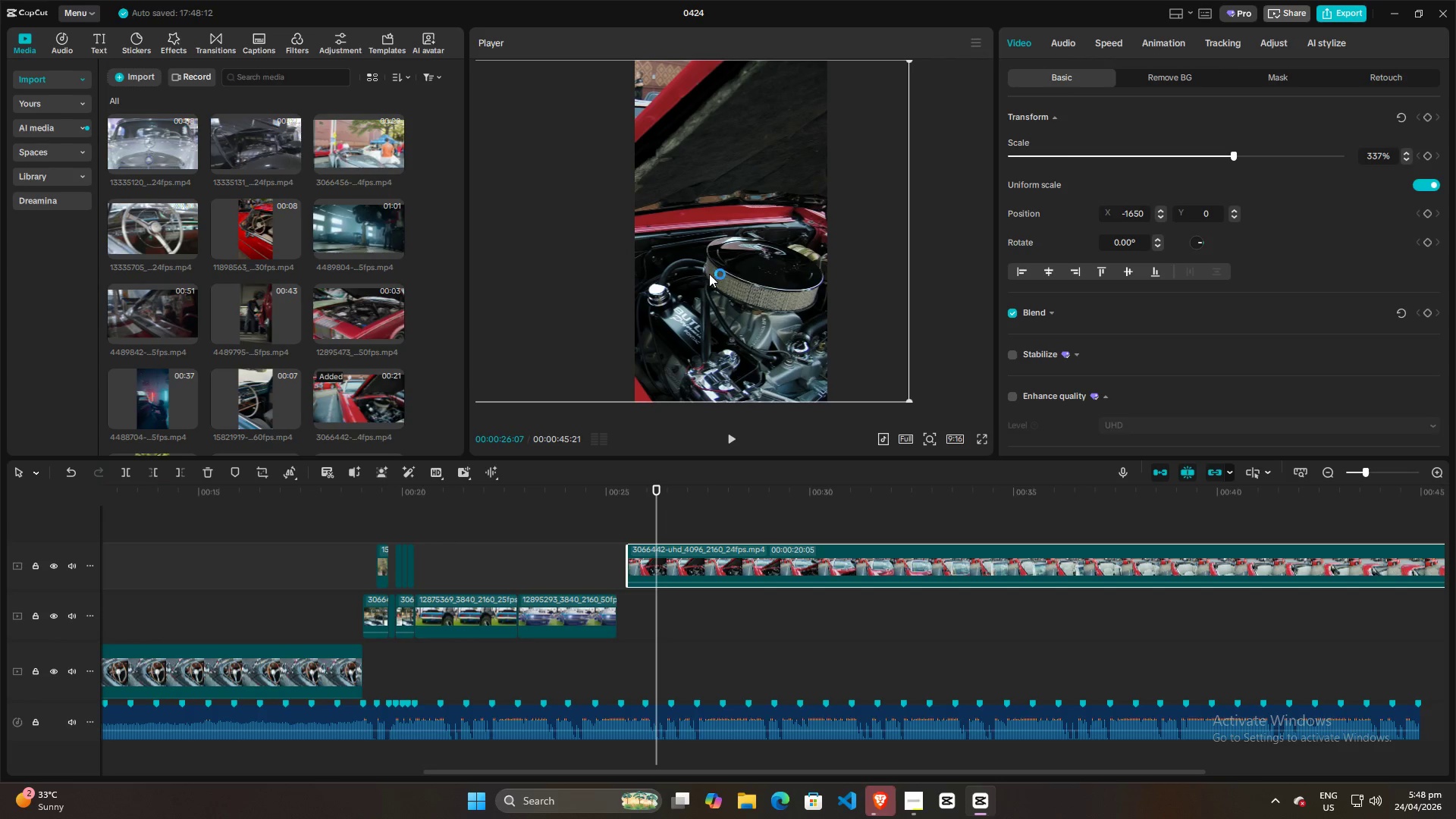 
left_click([709, 274])
 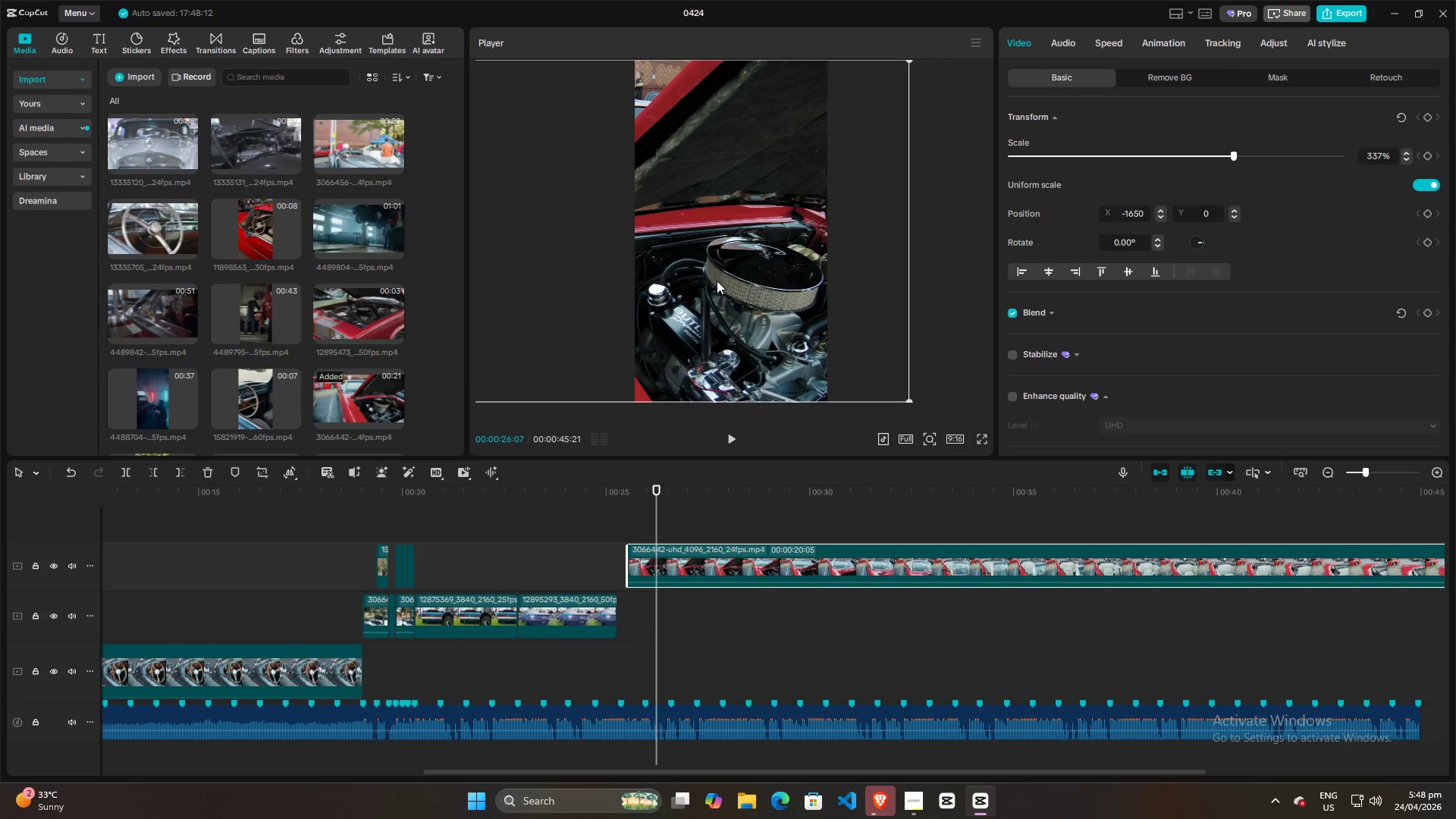 
key(Space)
 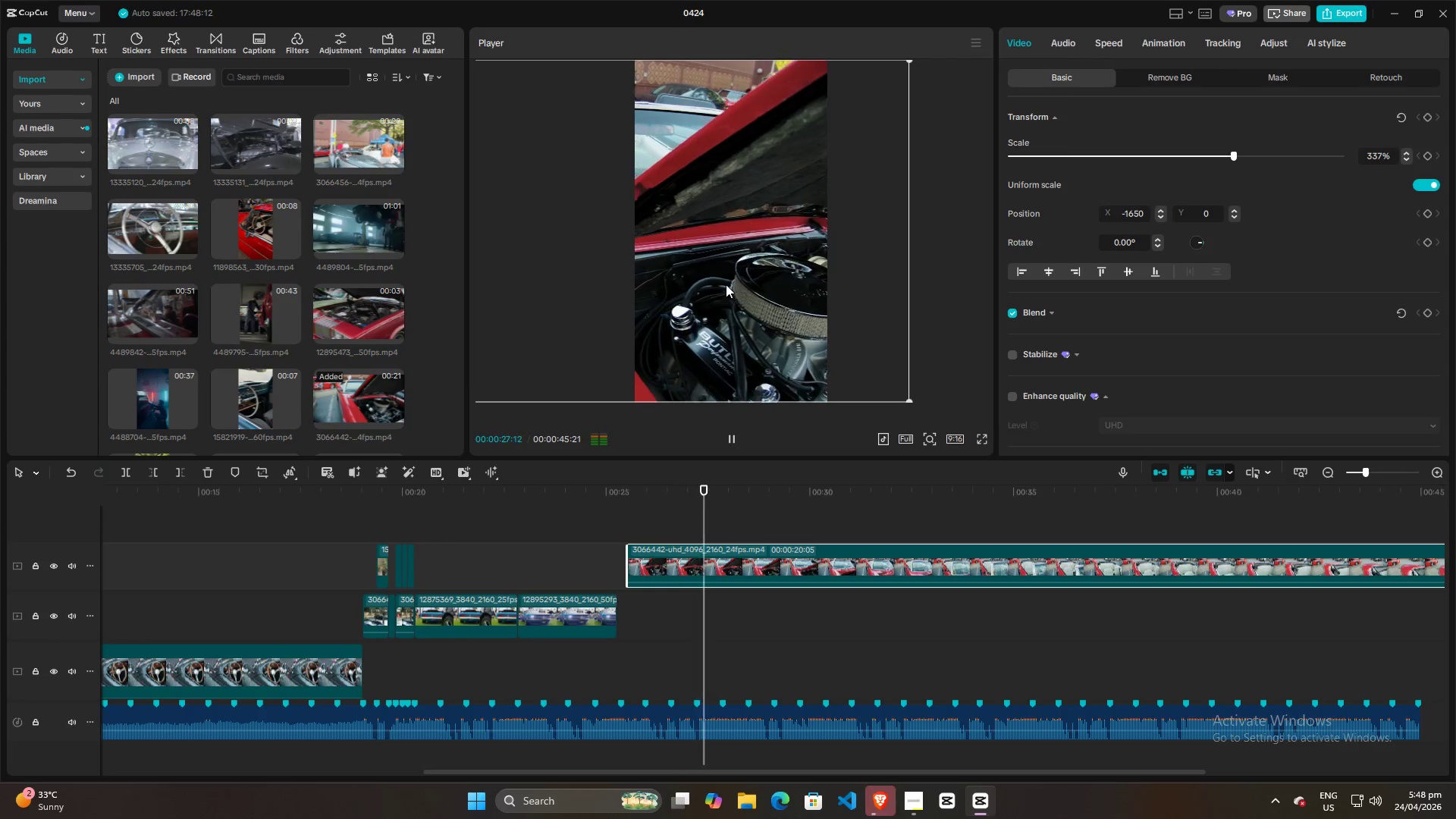 
key(Space)
 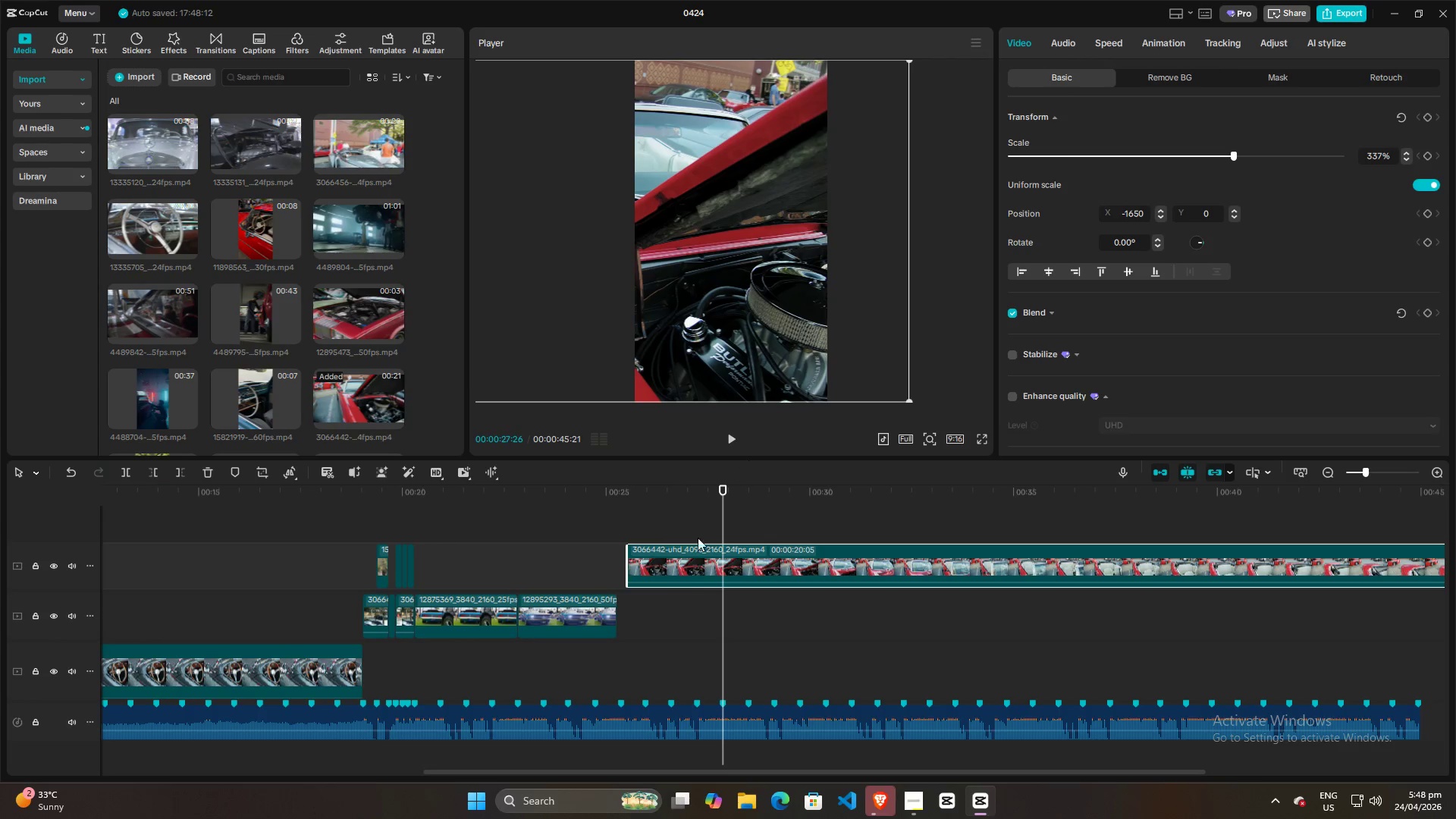 
key(Alt+AltLeft)
 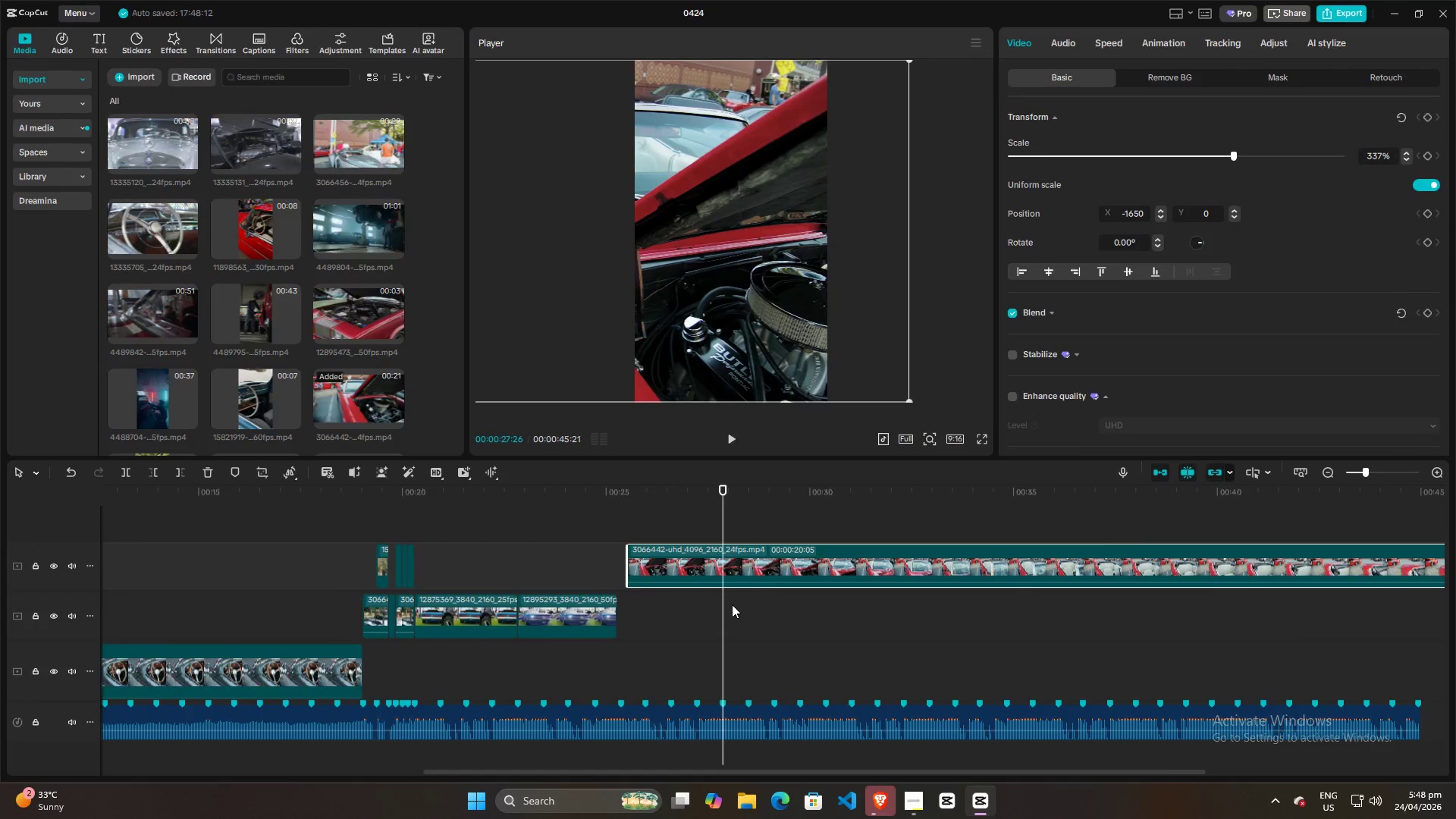 
key(Alt+Tab)
 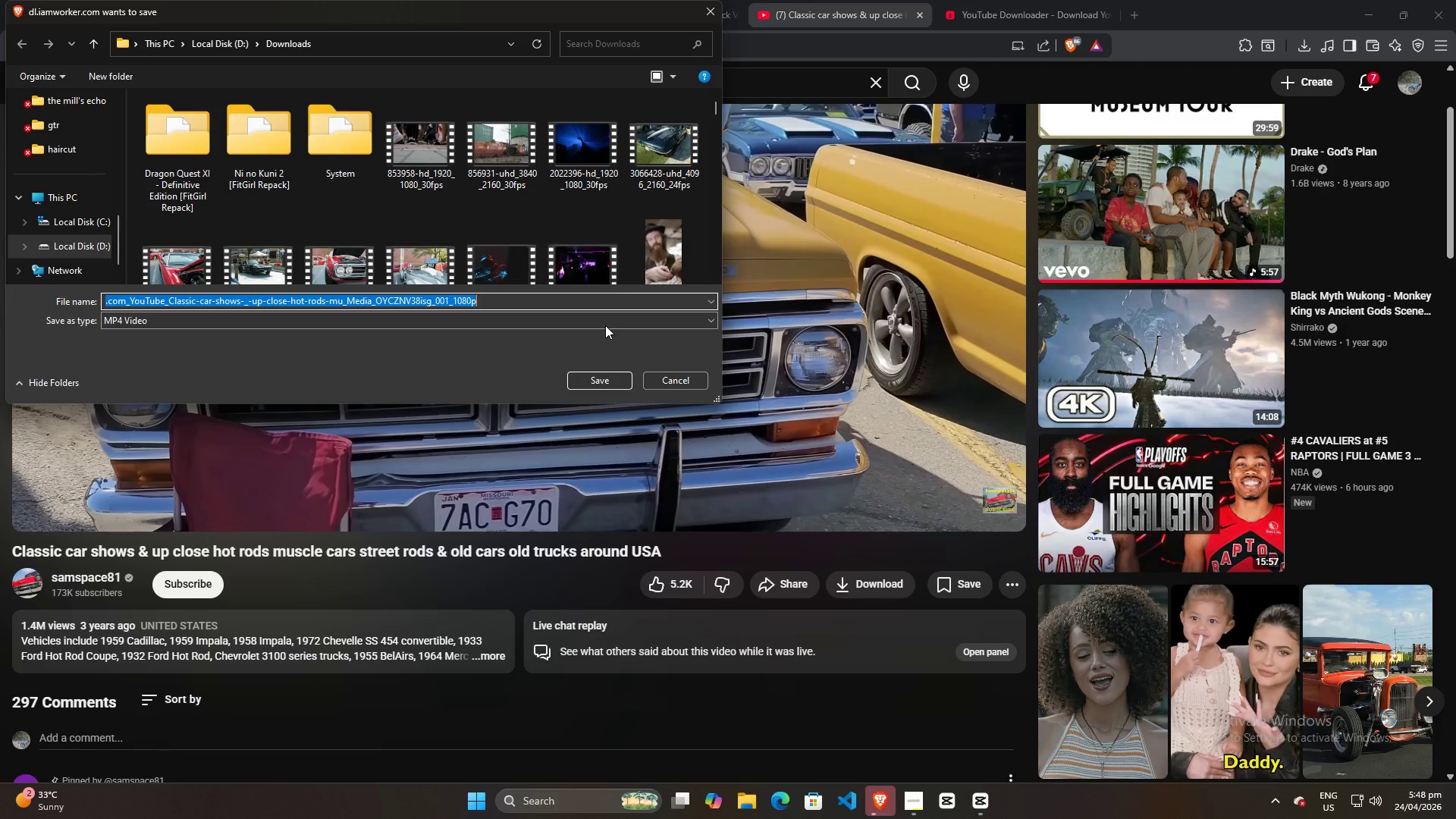 
left_click([601, 377])
 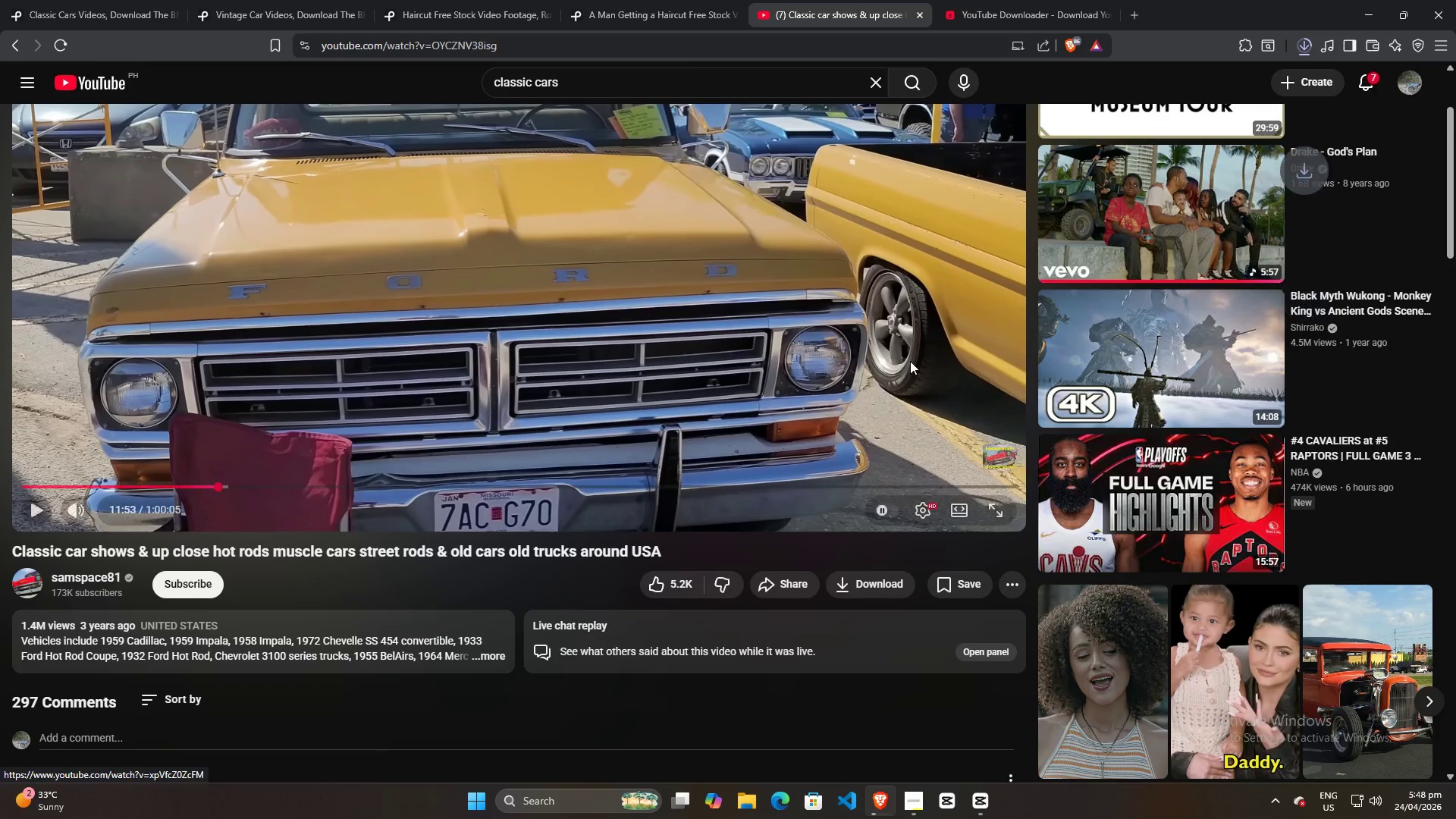 
key(Alt+AltLeft)
 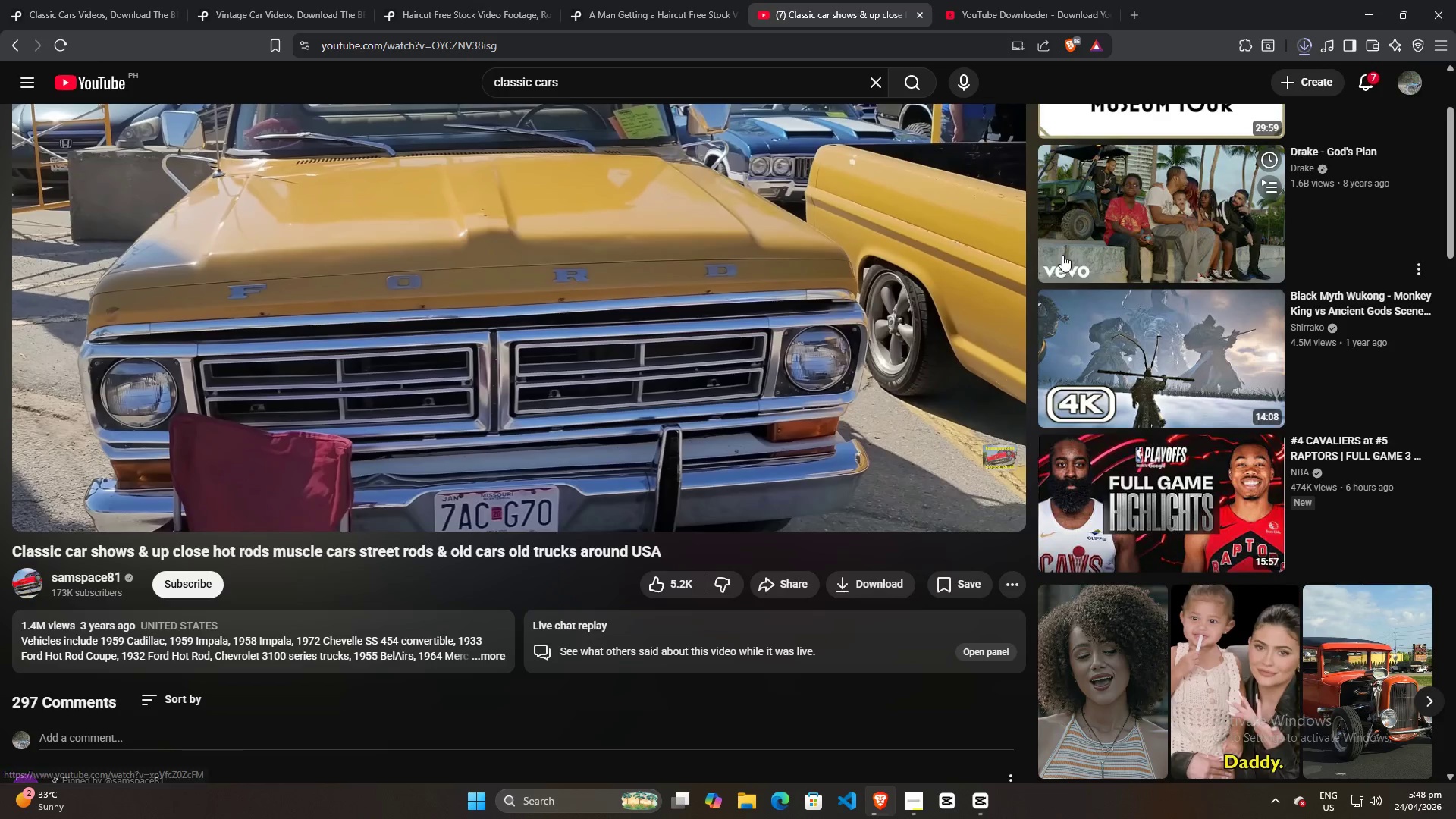 
key(Alt+Tab)
 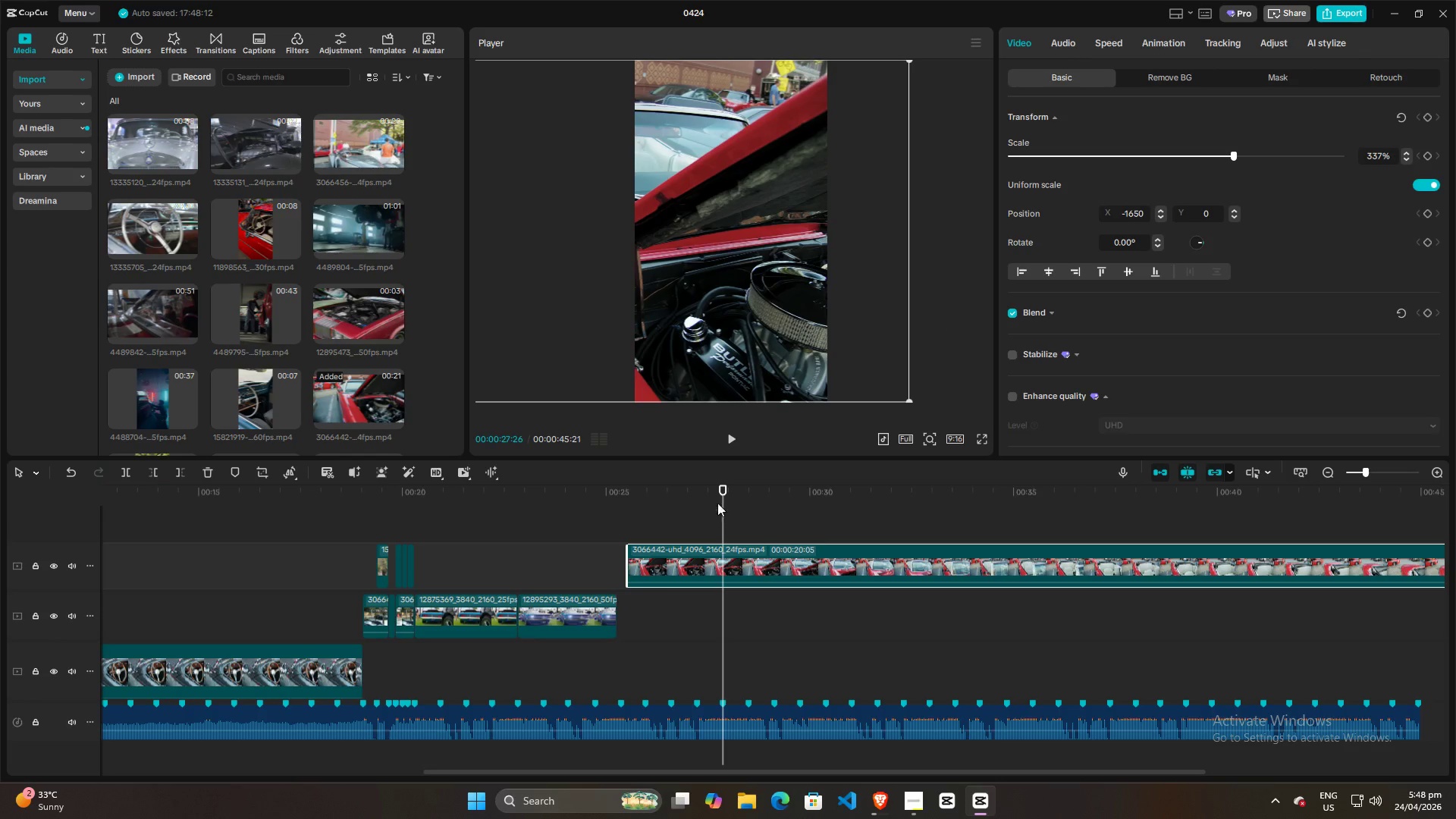 
left_click_drag(start_coordinate=[719, 503], to_coordinate=[629, 514])
 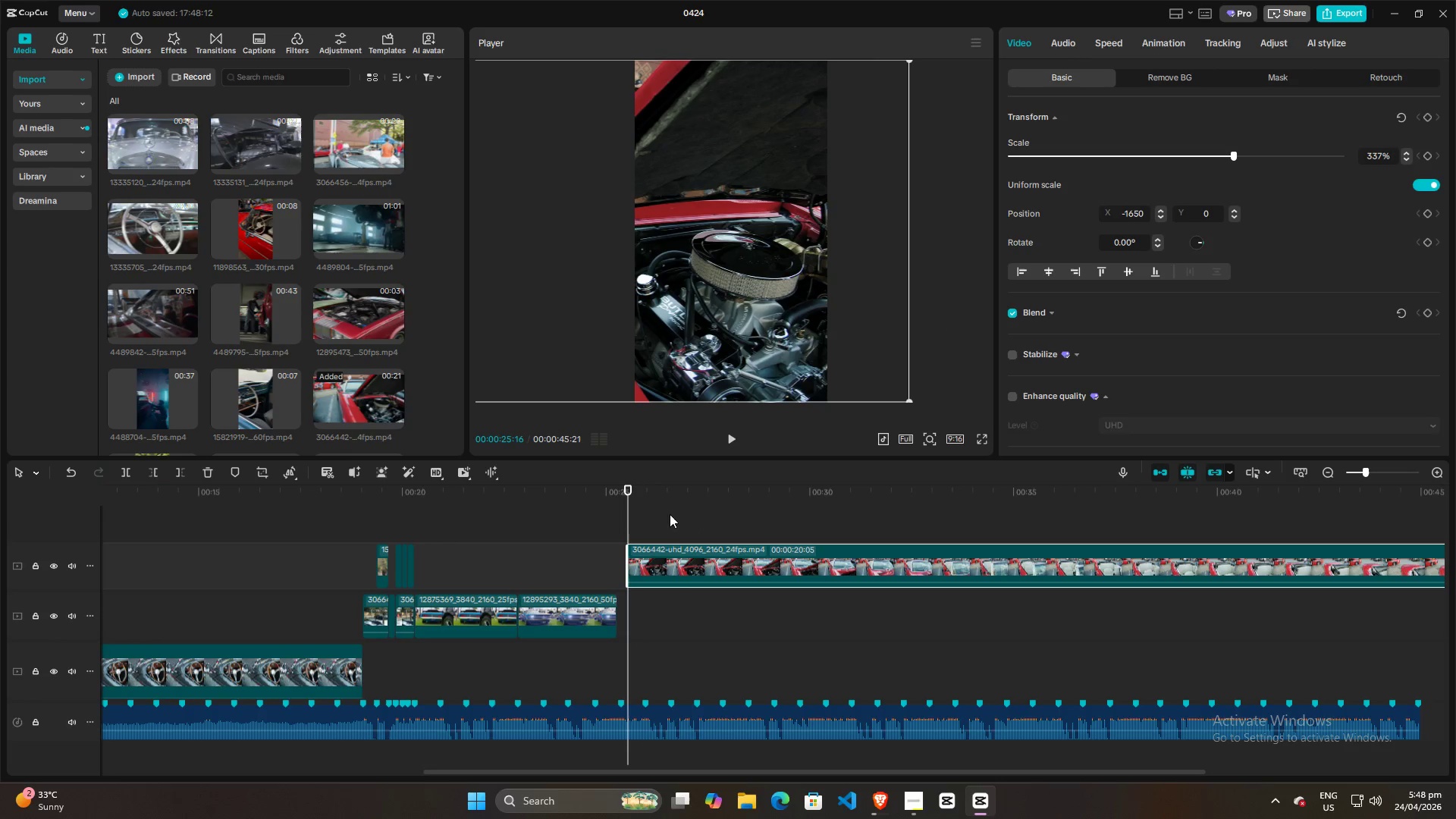 
key(Space)
 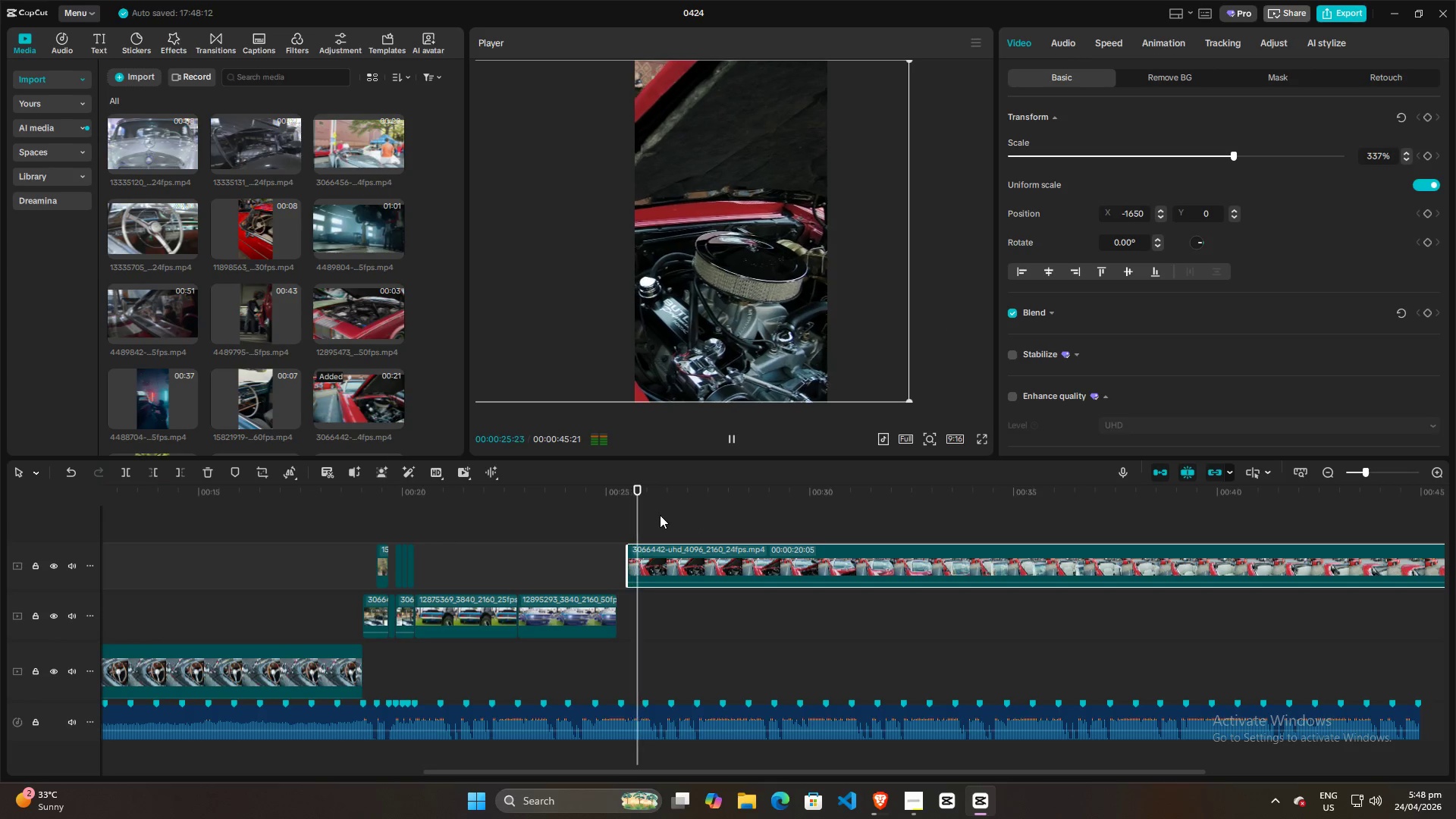 
key(Space)
 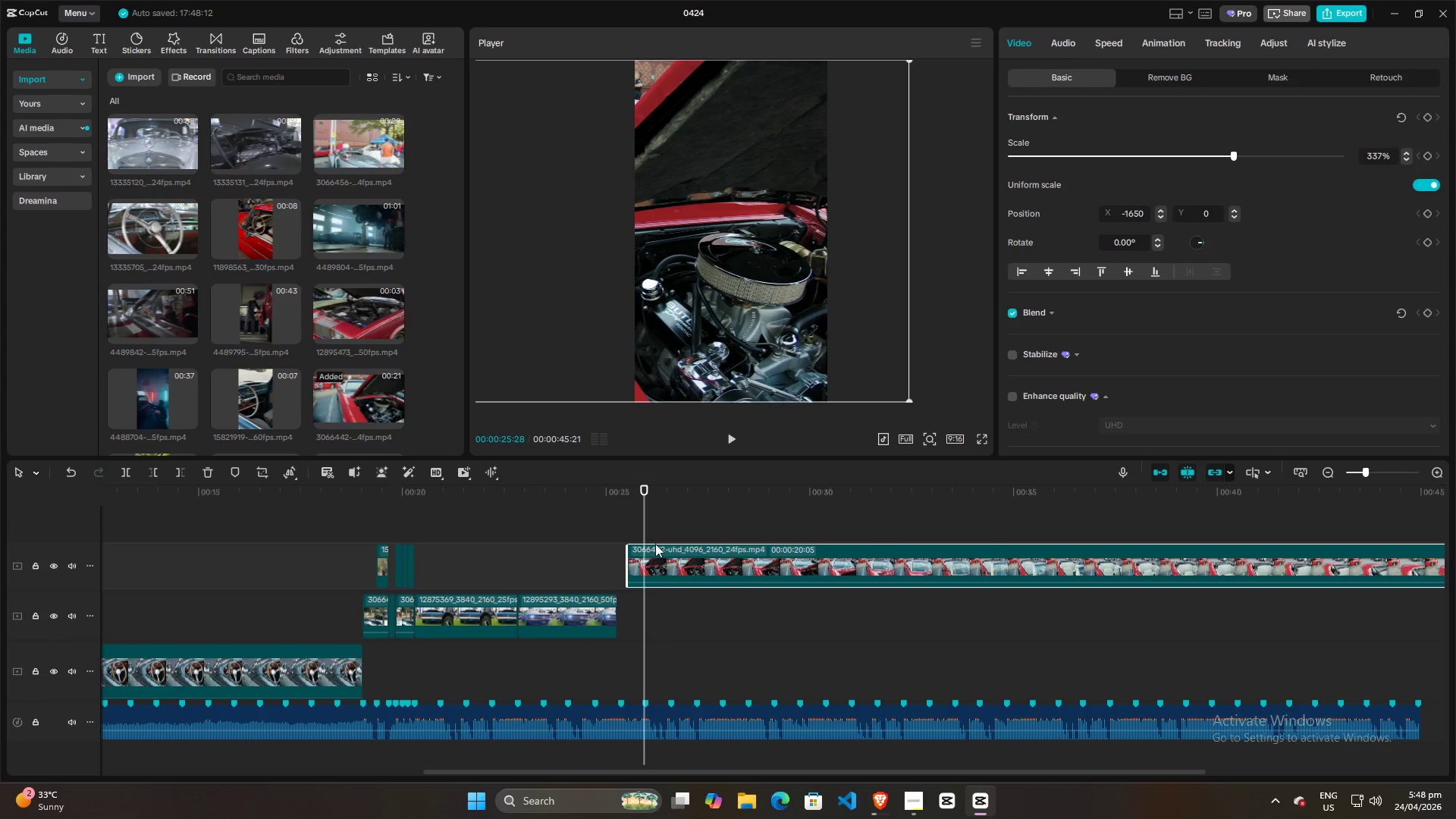 
left_click_drag(start_coordinate=[671, 546], to_coordinate=[661, 559])
 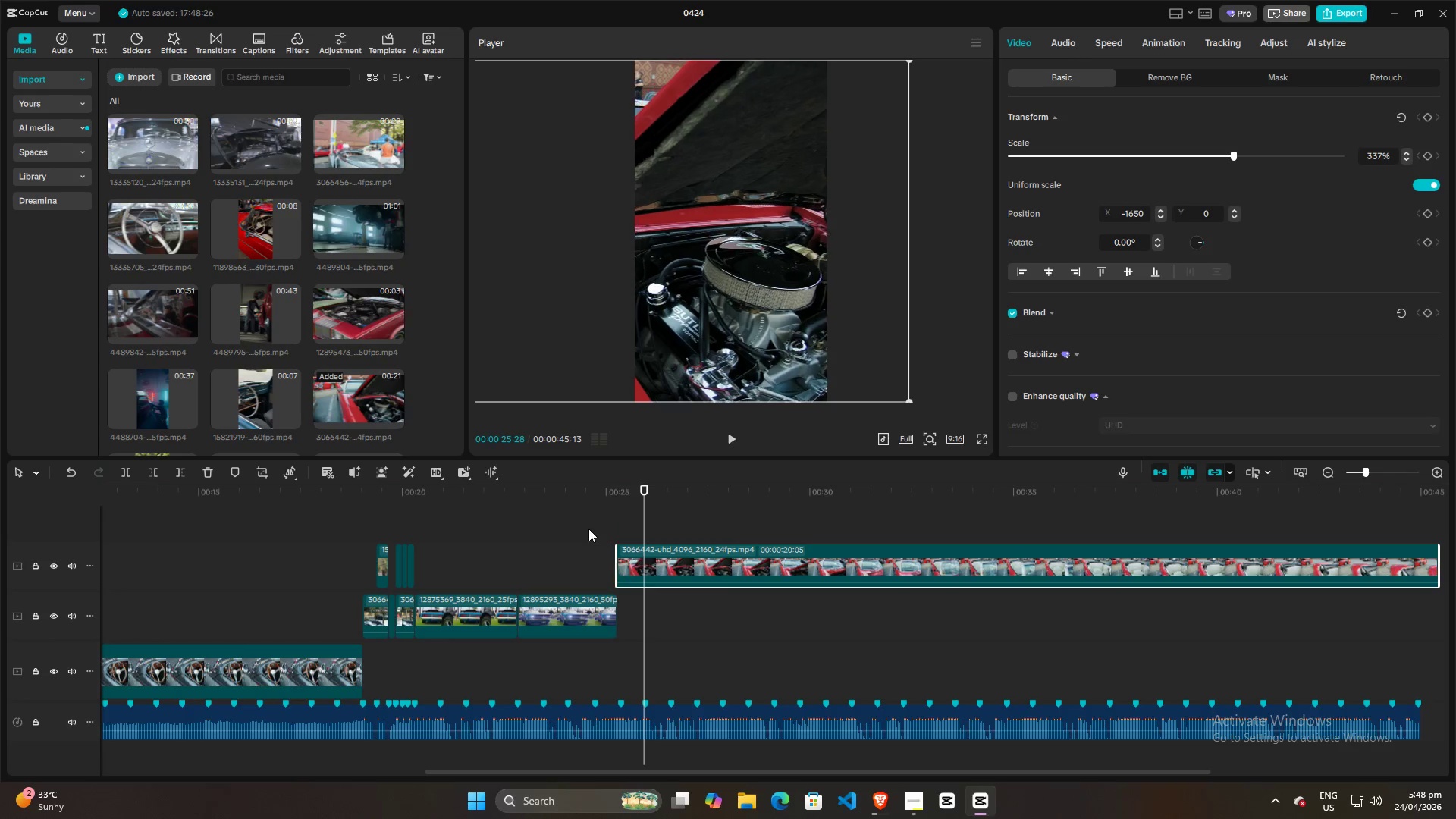 
left_click([587, 528])
 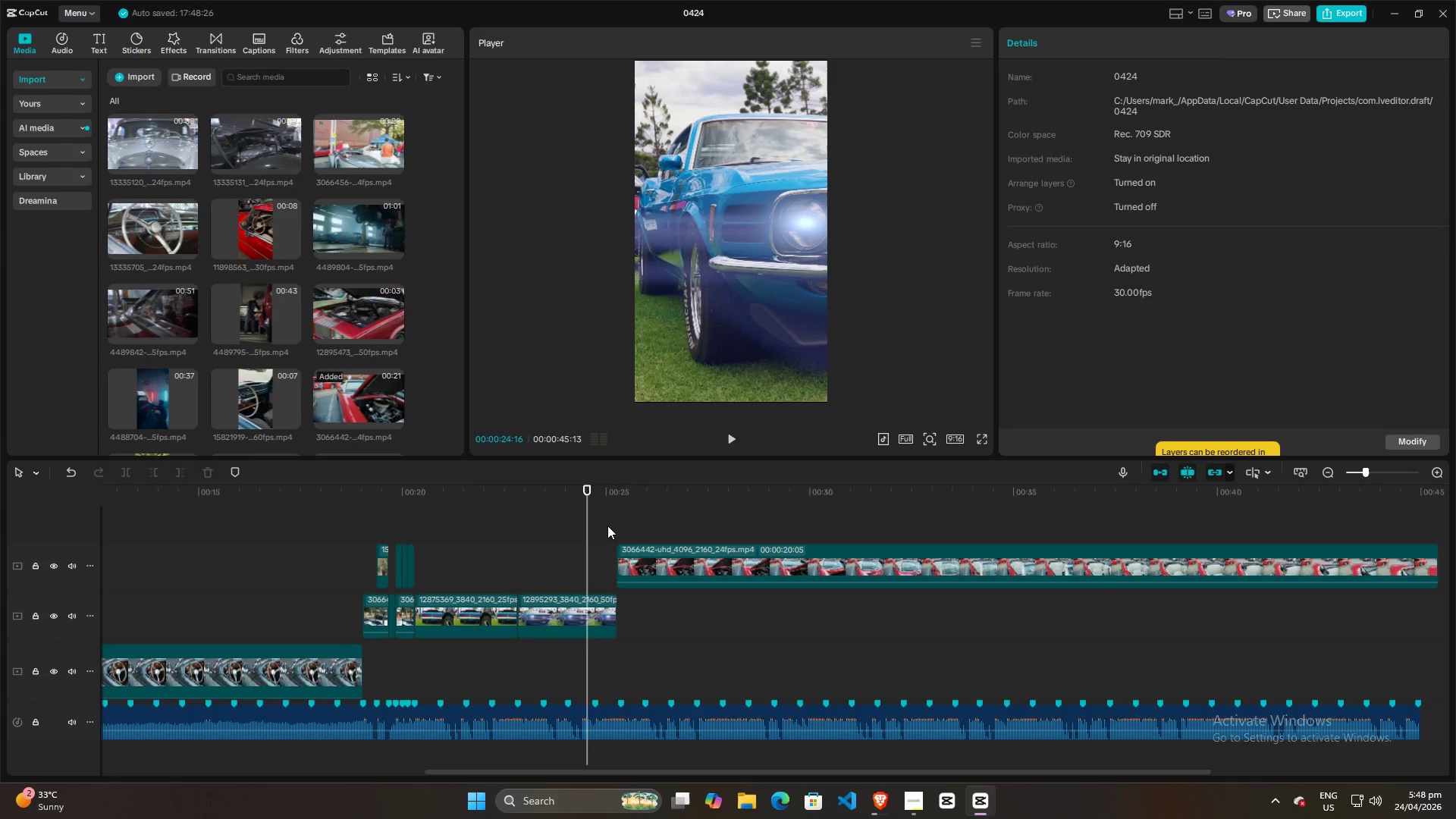 
key(Space)
 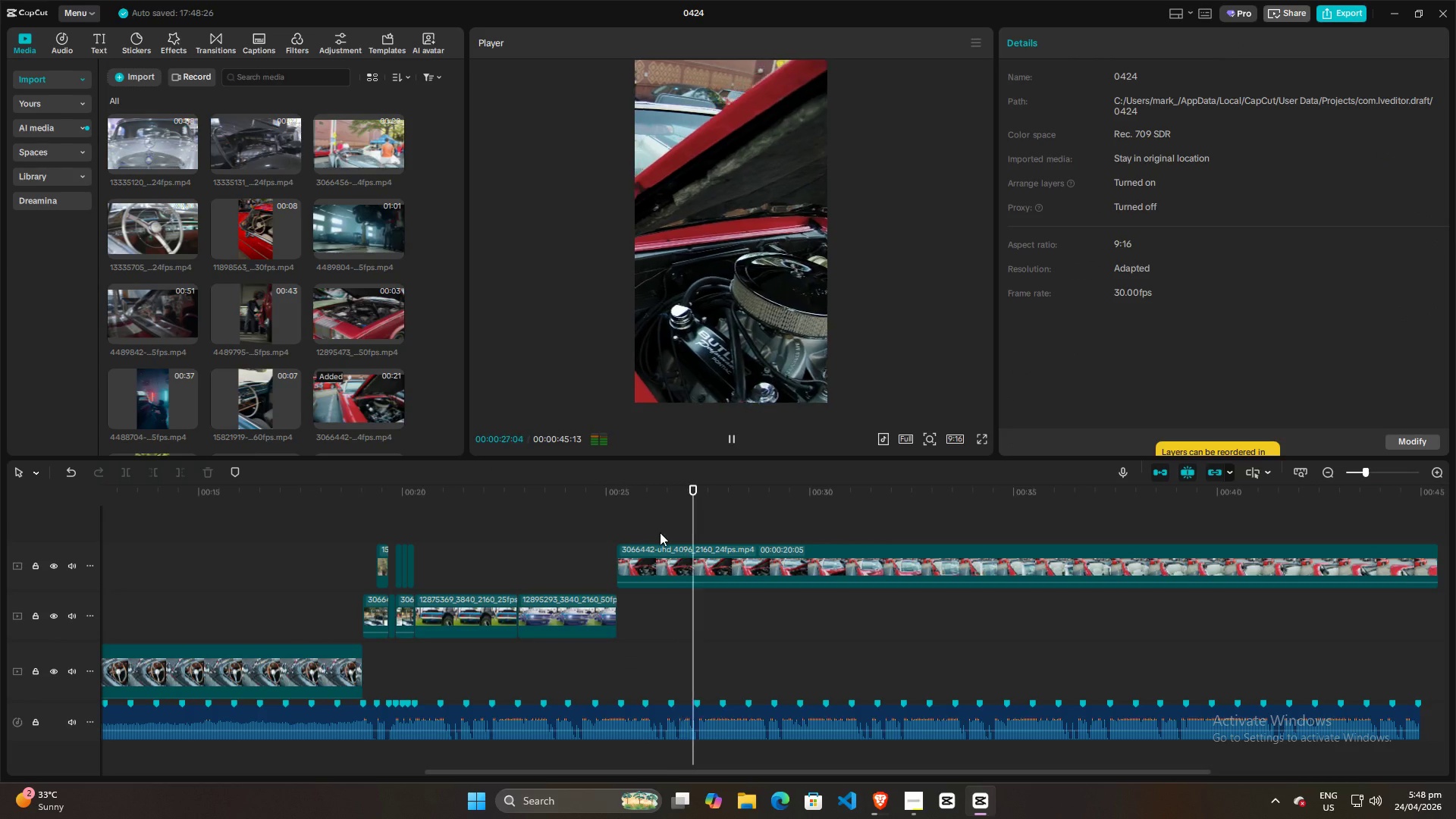 
key(Space)
 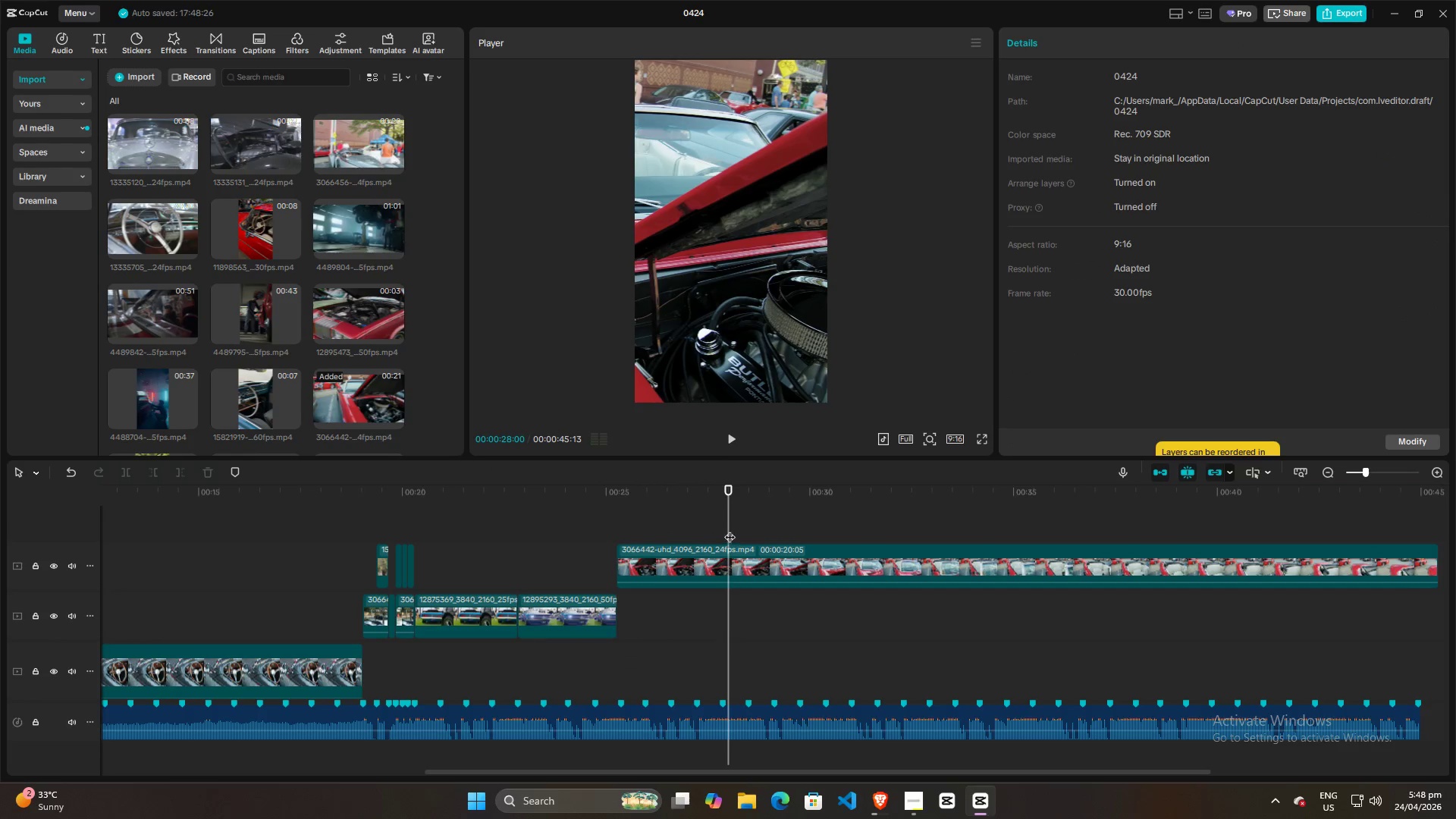 
left_click_drag(start_coordinate=[731, 529], to_coordinate=[725, 530])
 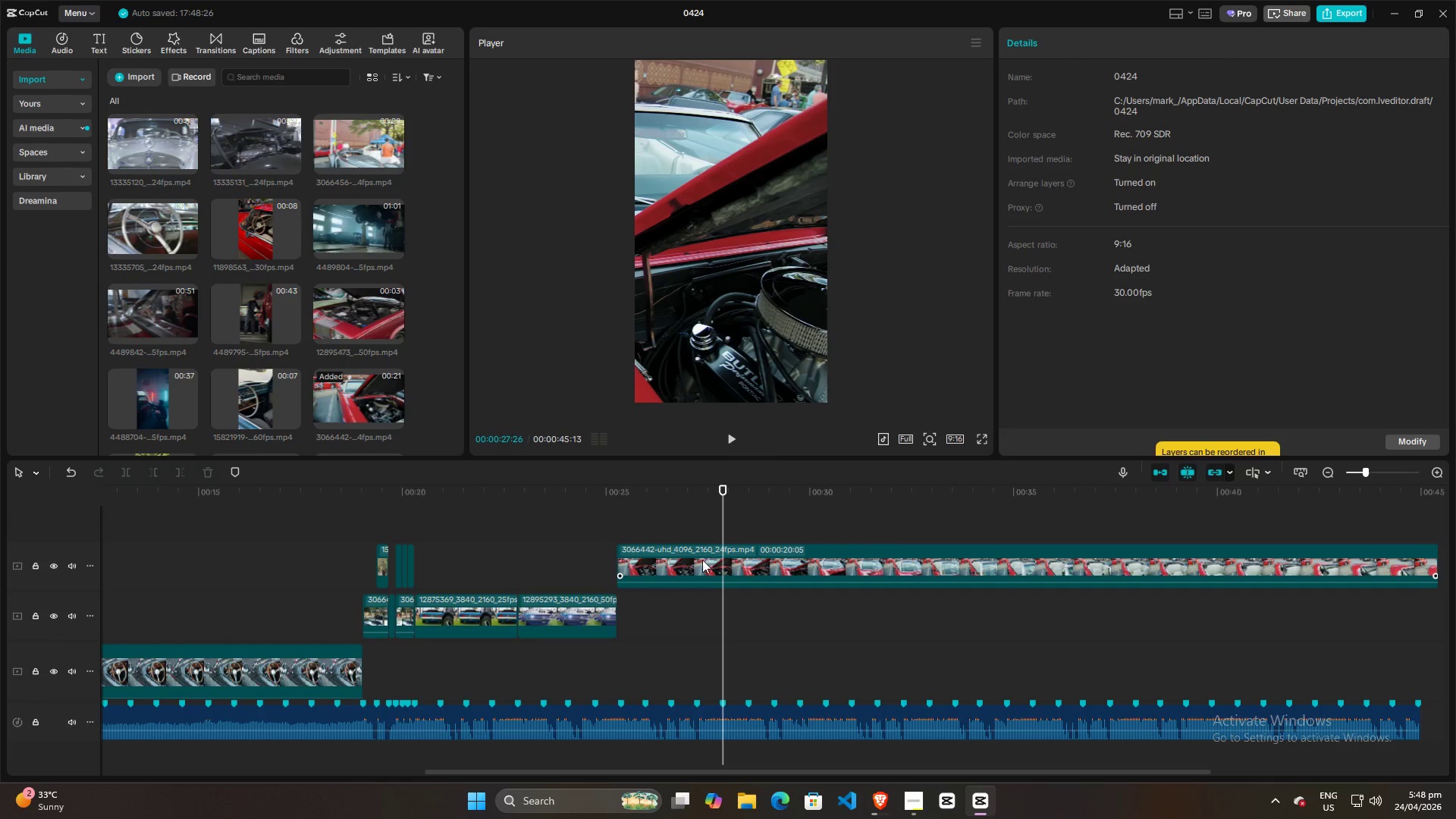 
left_click([700, 563])
 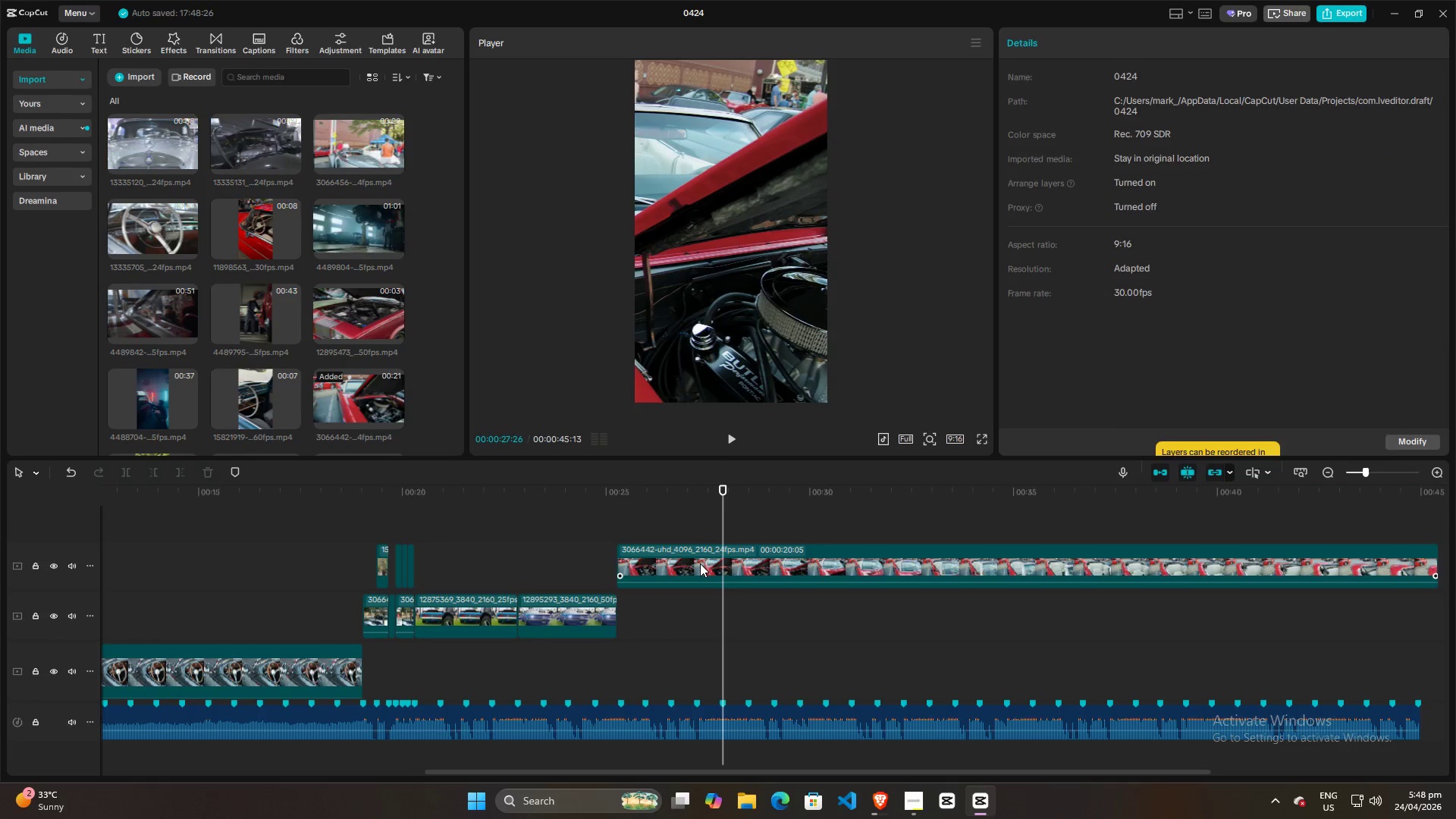 
key(W)
 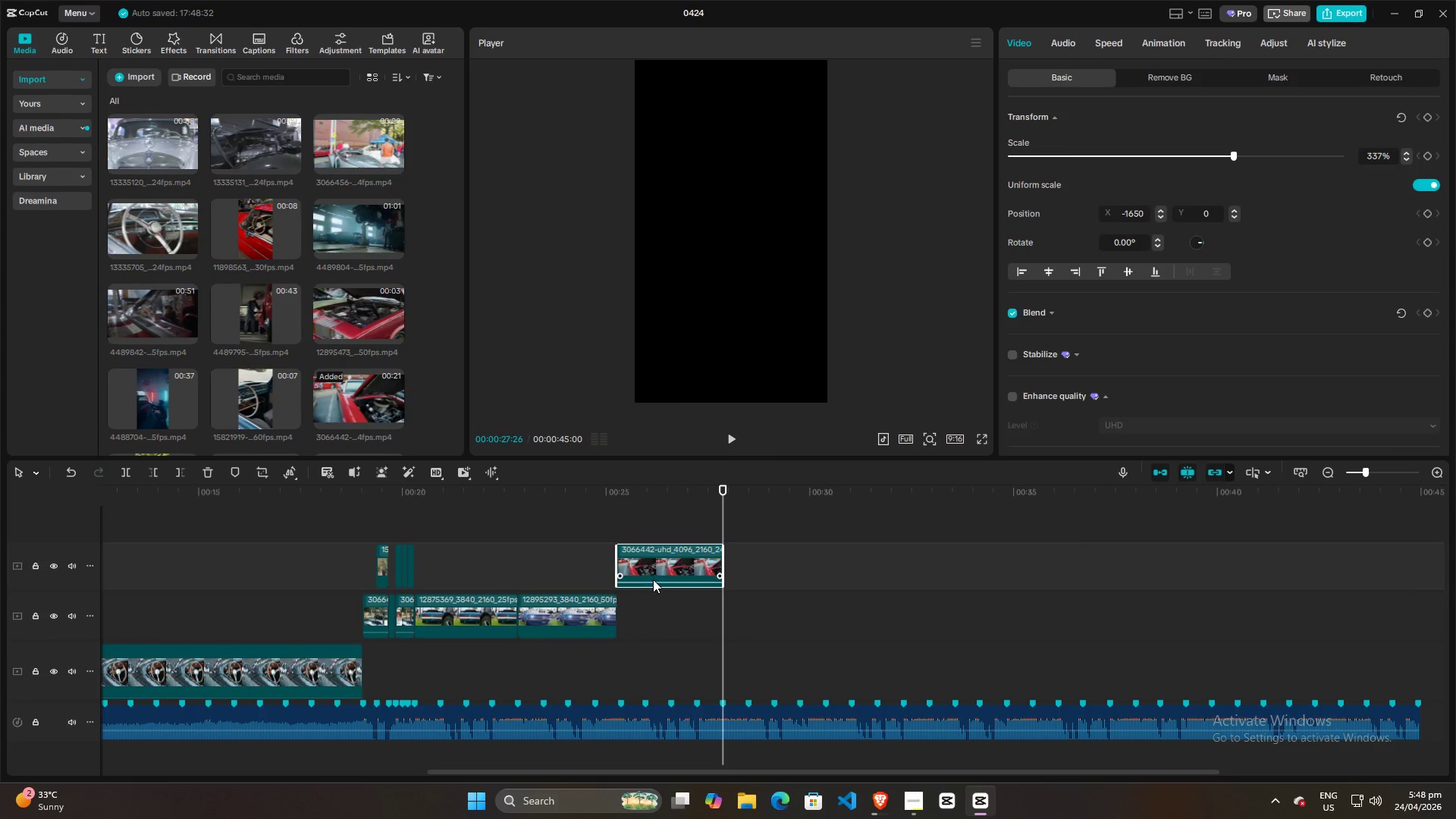 
left_click_drag(start_coordinate=[654, 582], to_coordinate=[653, 593])
 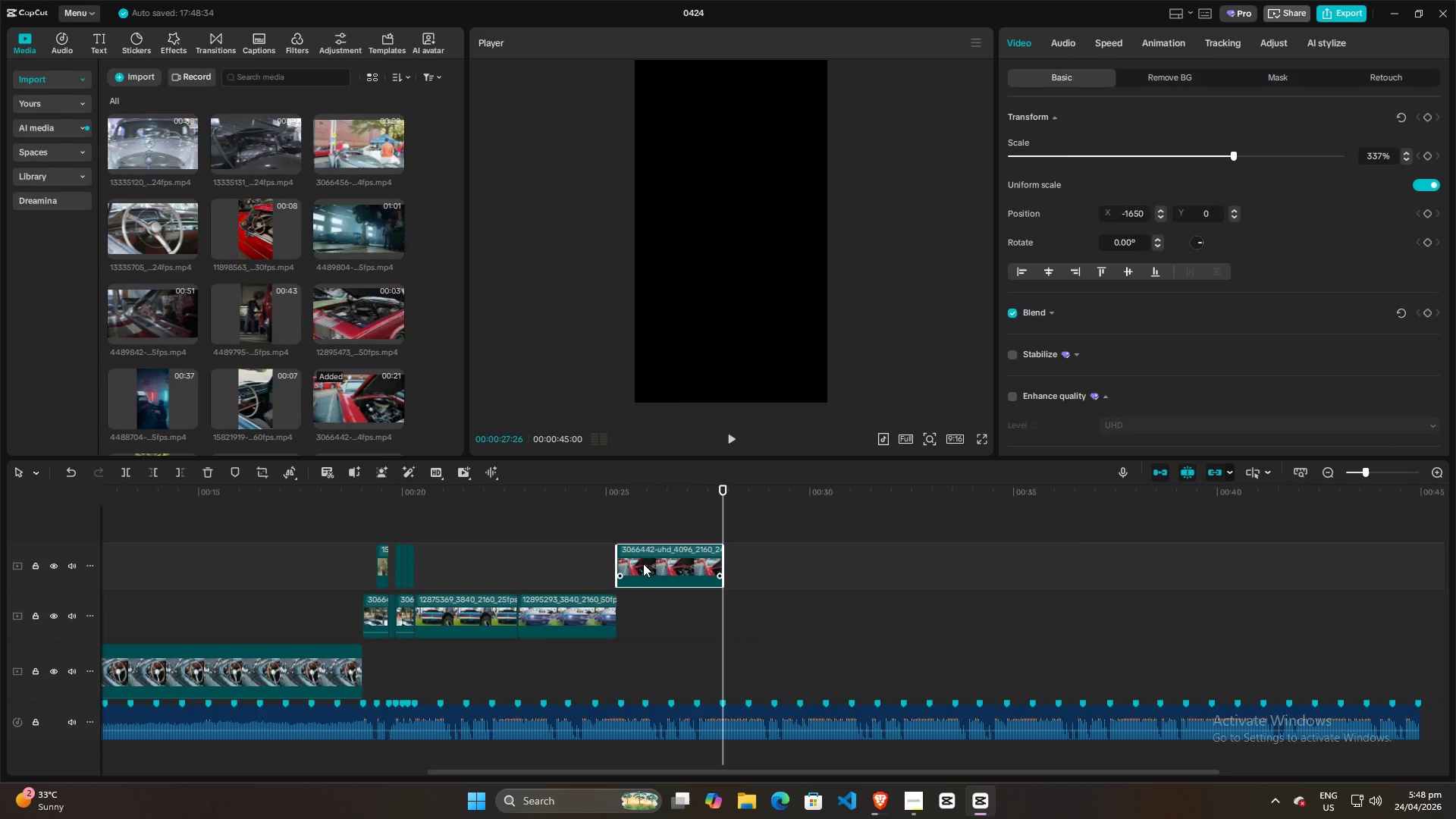 
left_click([643, 563])
 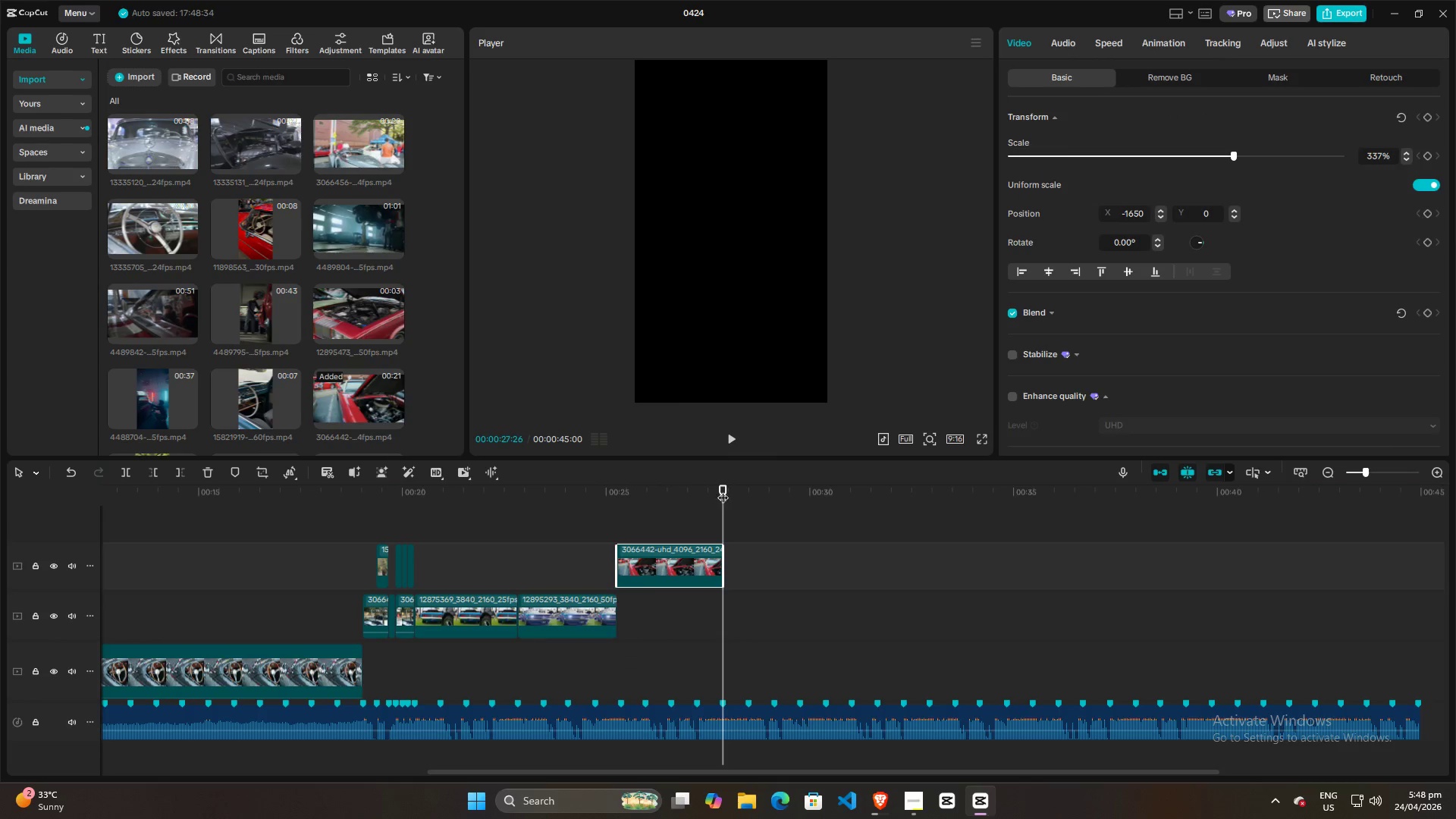 
hold_key(key=ControlLeft, duration=1.08)
scroll: coordinate [624, 544], scroll_direction: up, amount: 17.0
 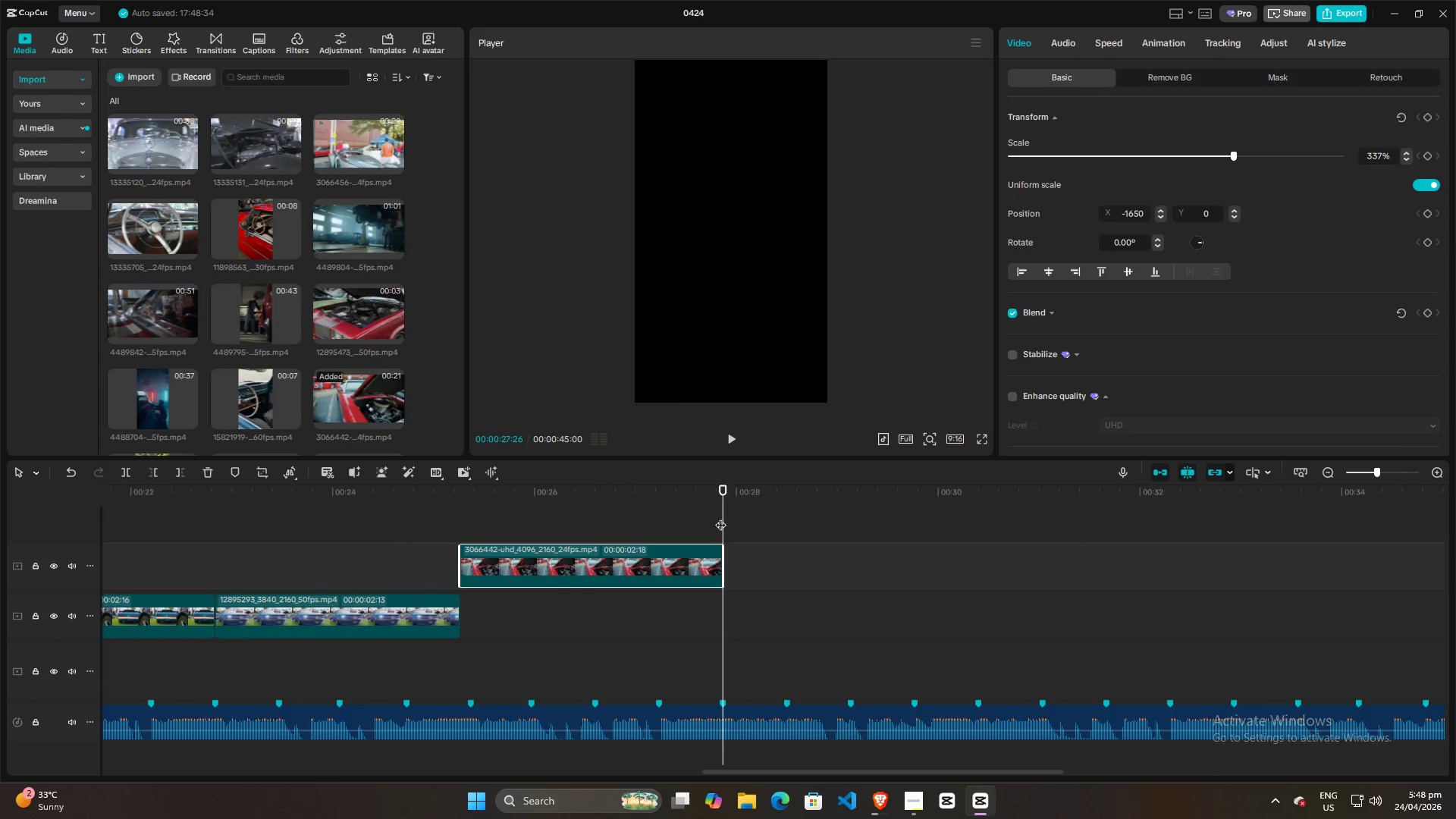 
left_click_drag(start_coordinate=[720, 517], to_coordinate=[457, 522])
 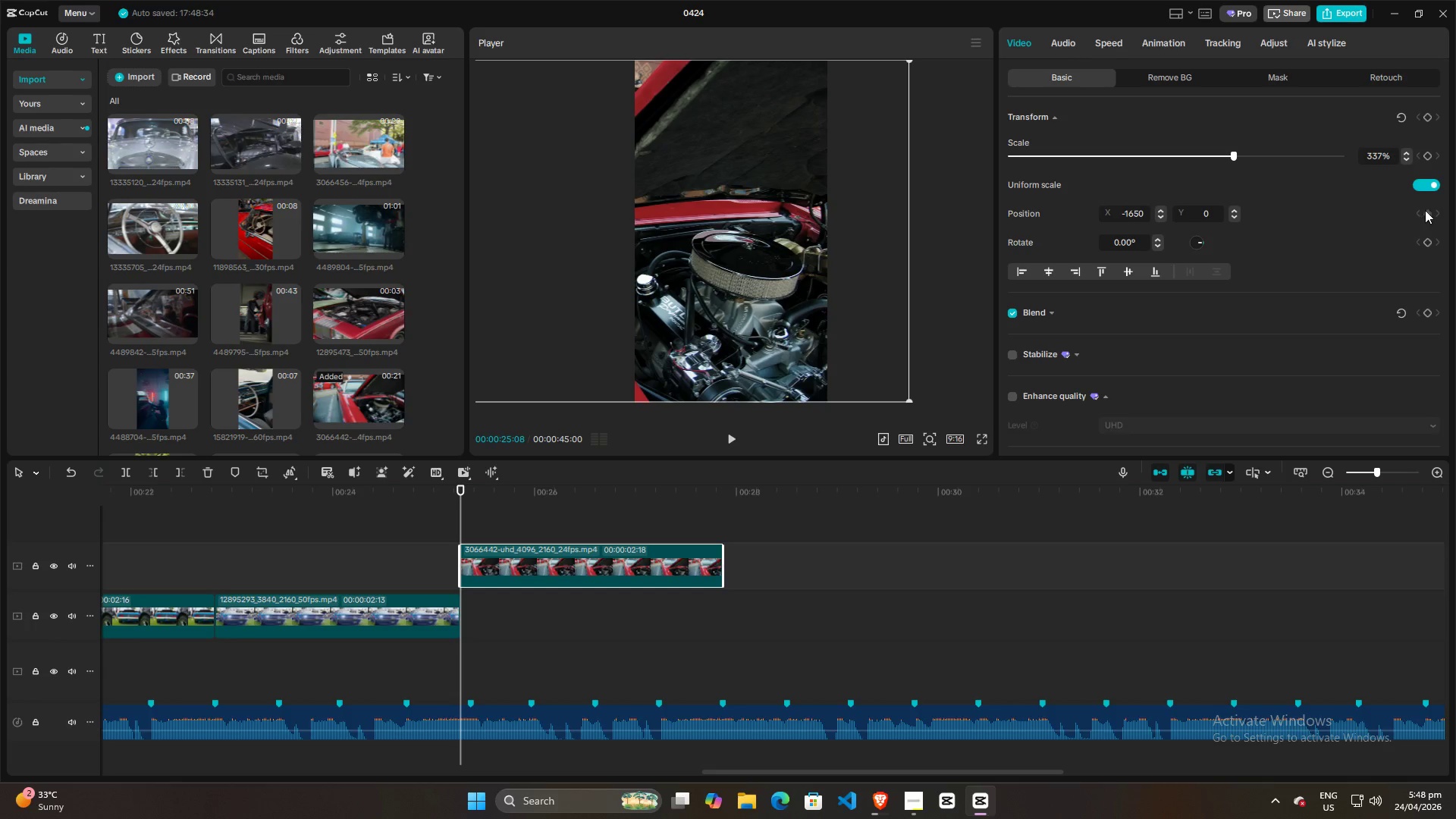 
left_click([1427, 214])
 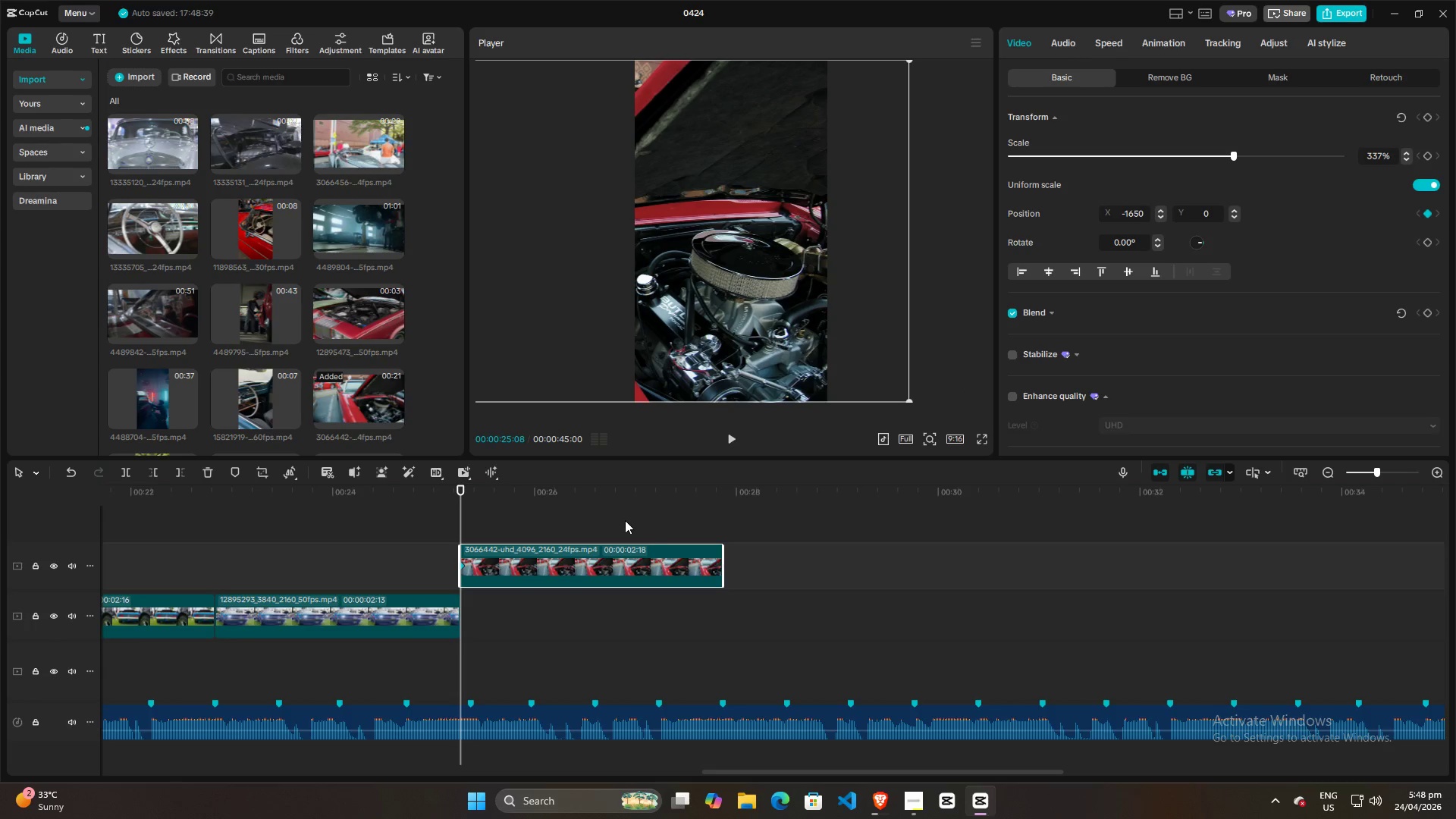 
hold_key(key=ControlLeft, duration=1.17)
scroll: coordinate [667, 527], scroll_direction: up, amount: 14.0
 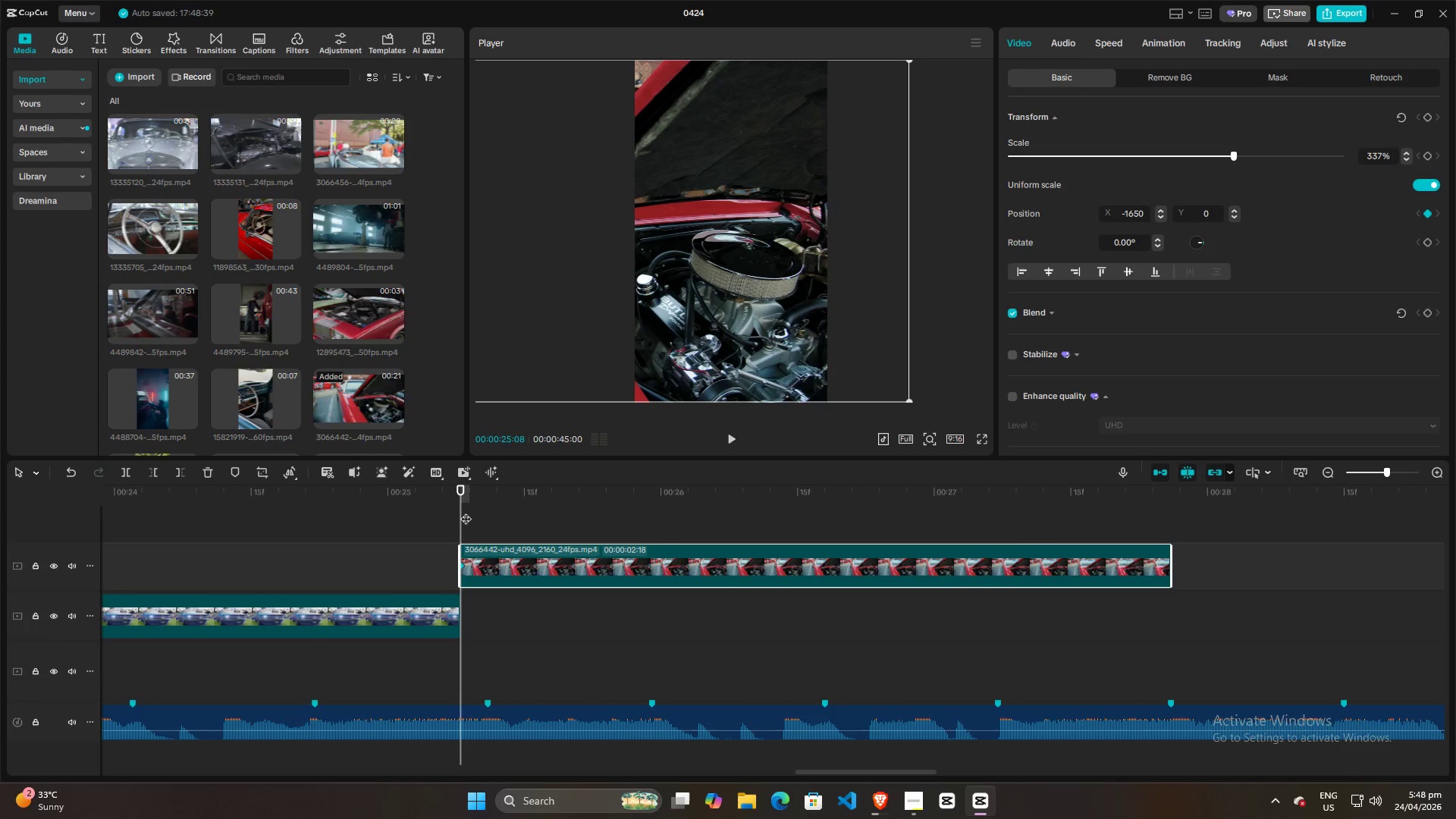 
left_click_drag(start_coordinate=[463, 513], to_coordinate=[1165, 513])
 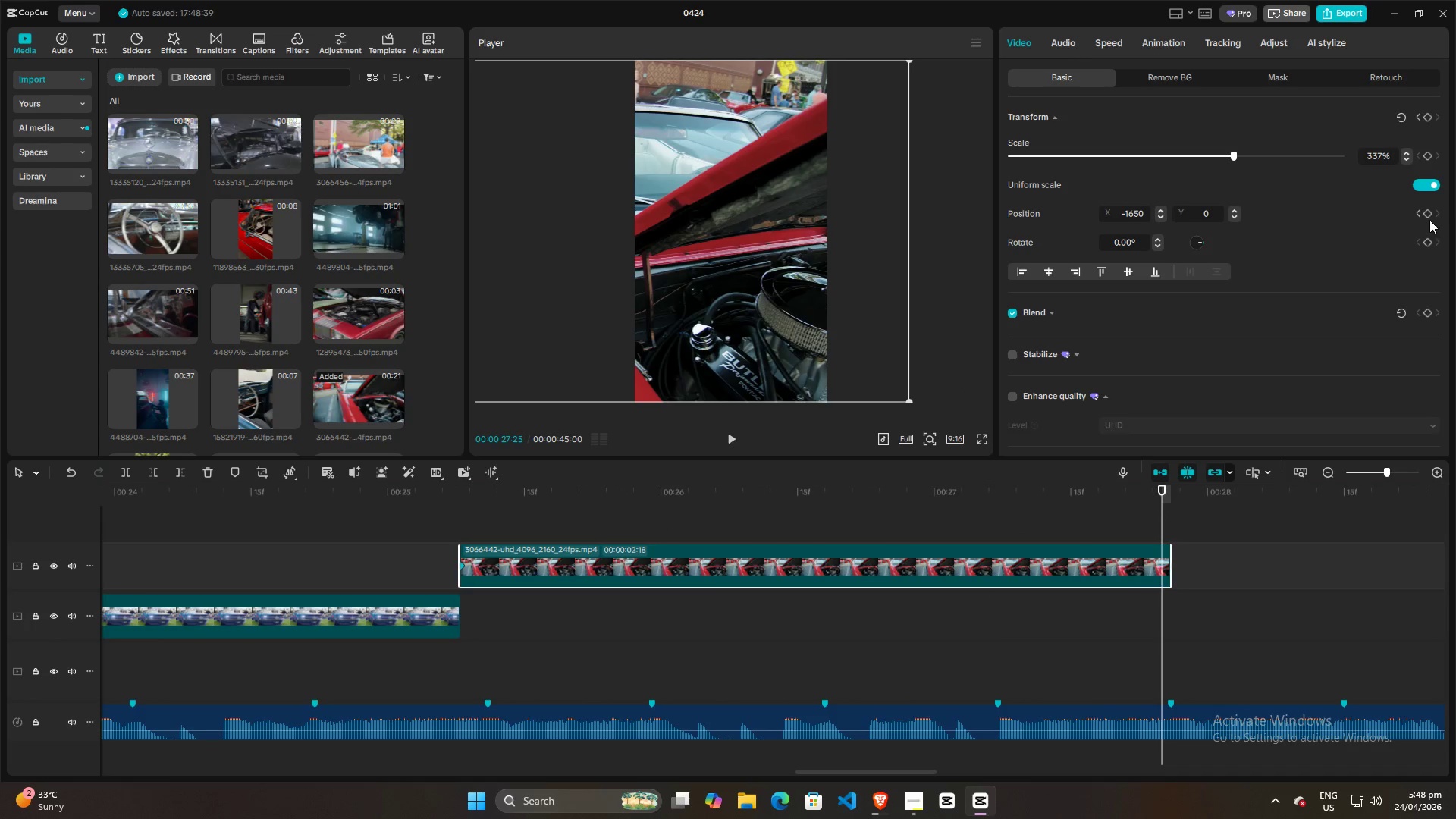 
left_click([1427, 215])
 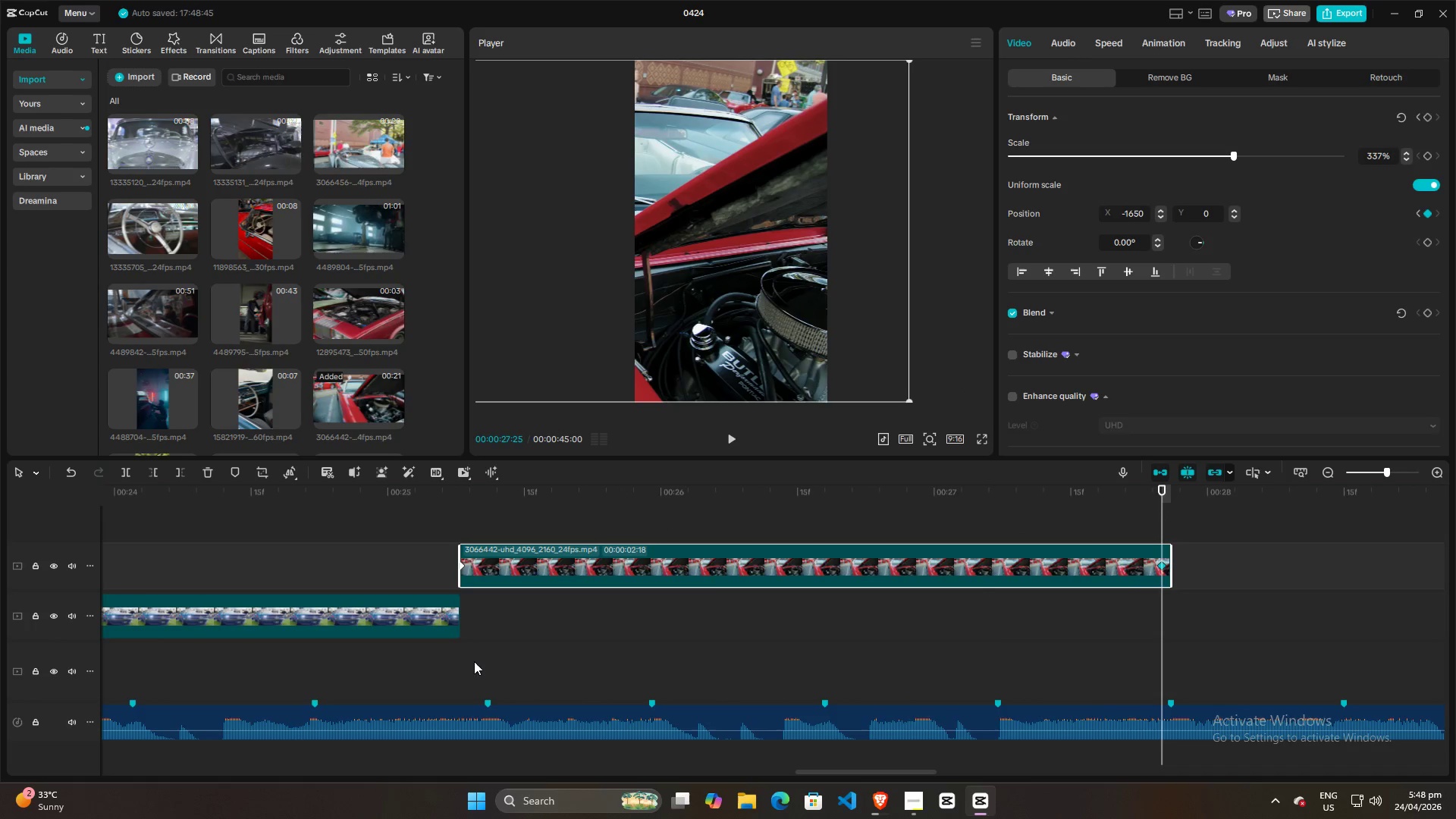 
left_click([447, 661])
 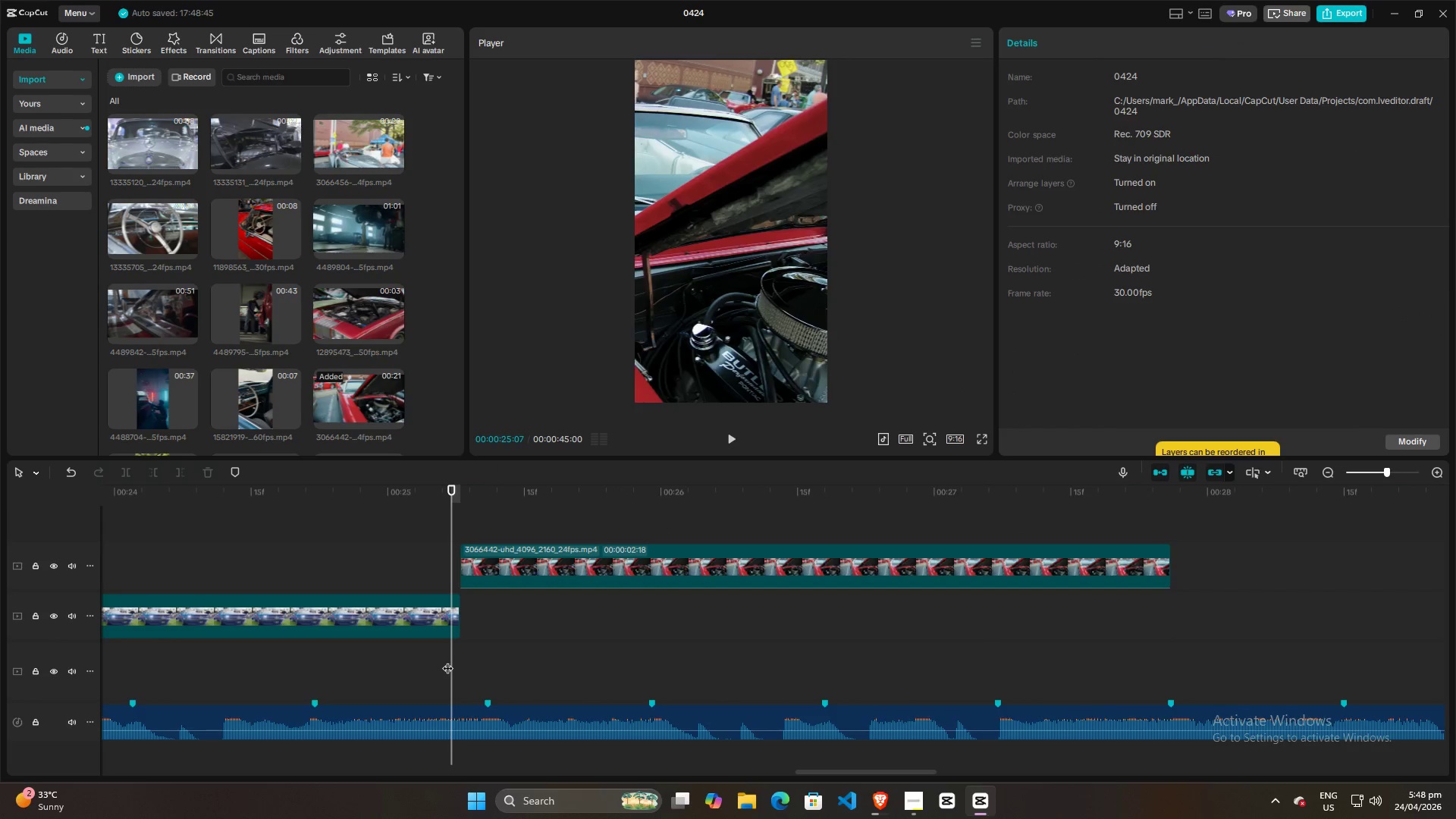 
key(Space)
 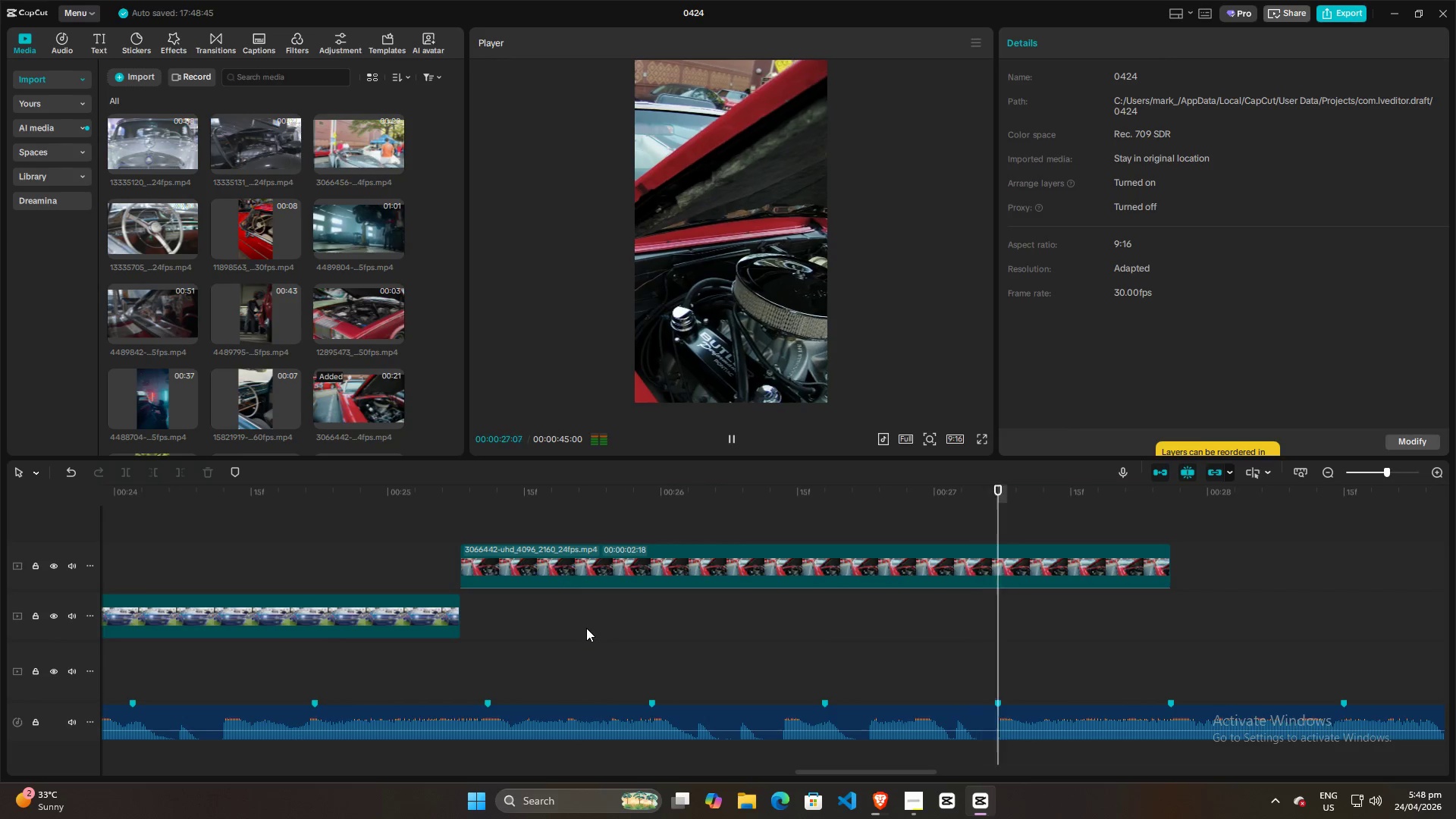 
key(Space)
 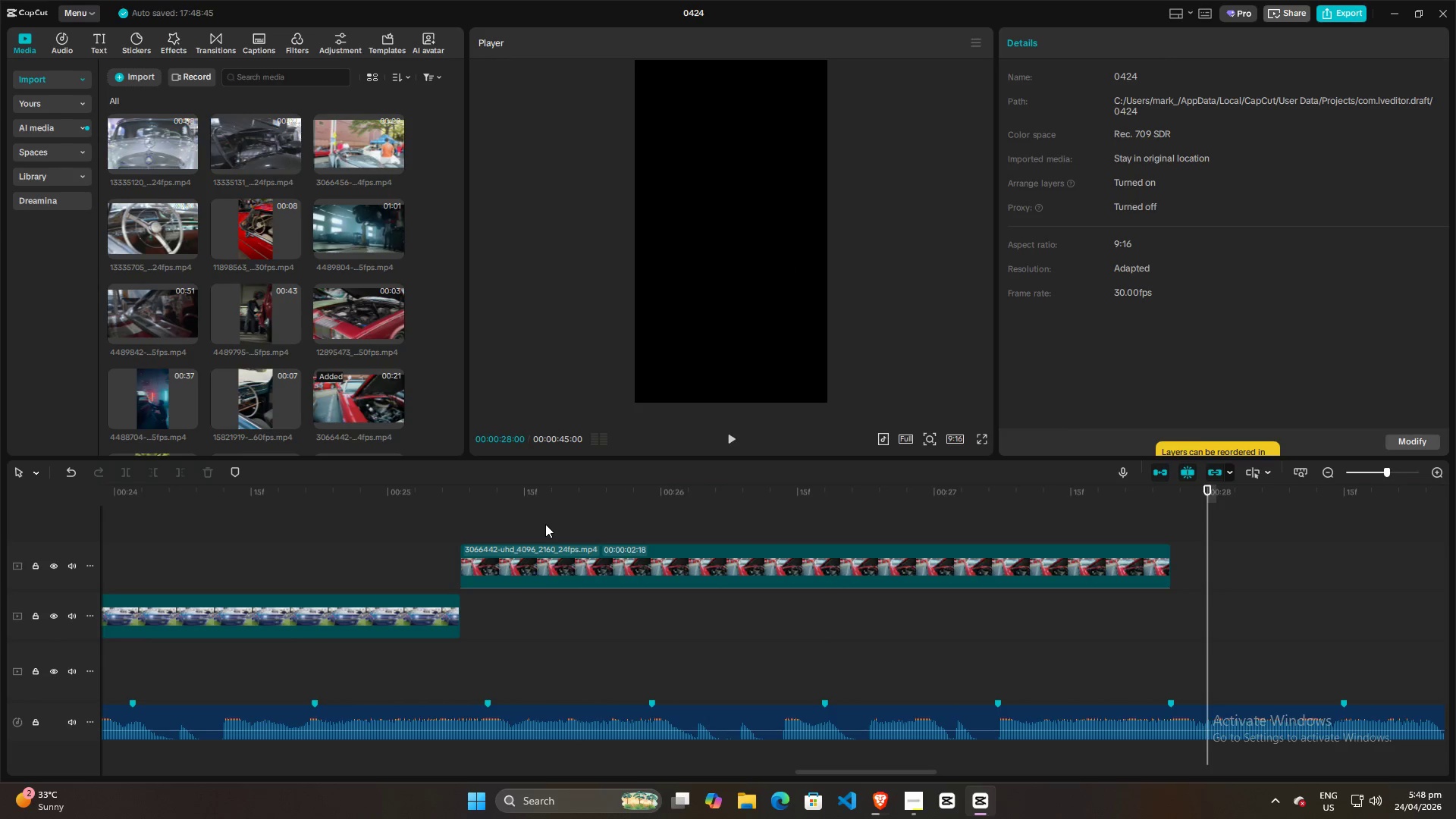 
double_click([483, 522])
 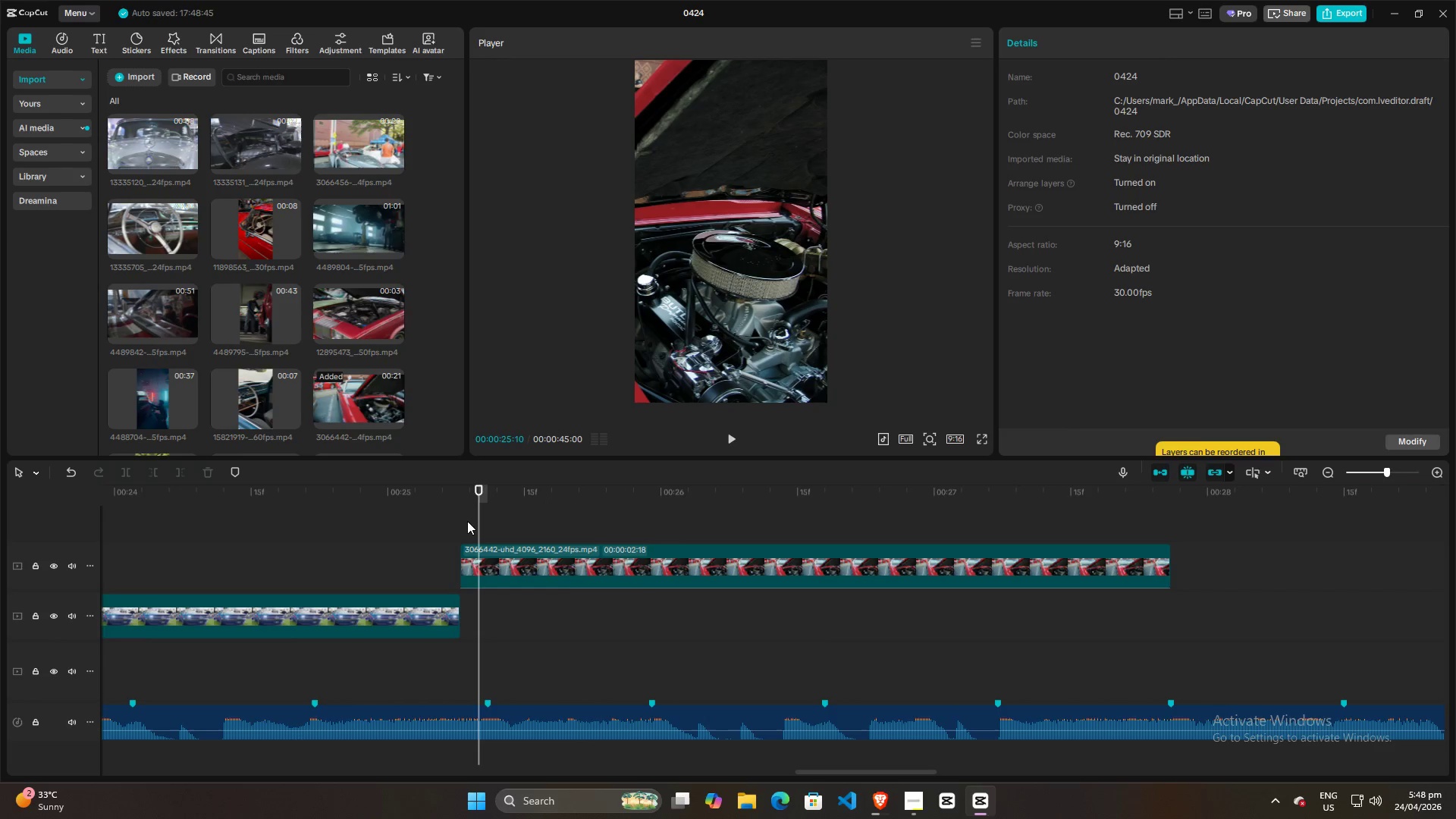 
triple_click([467, 521])
 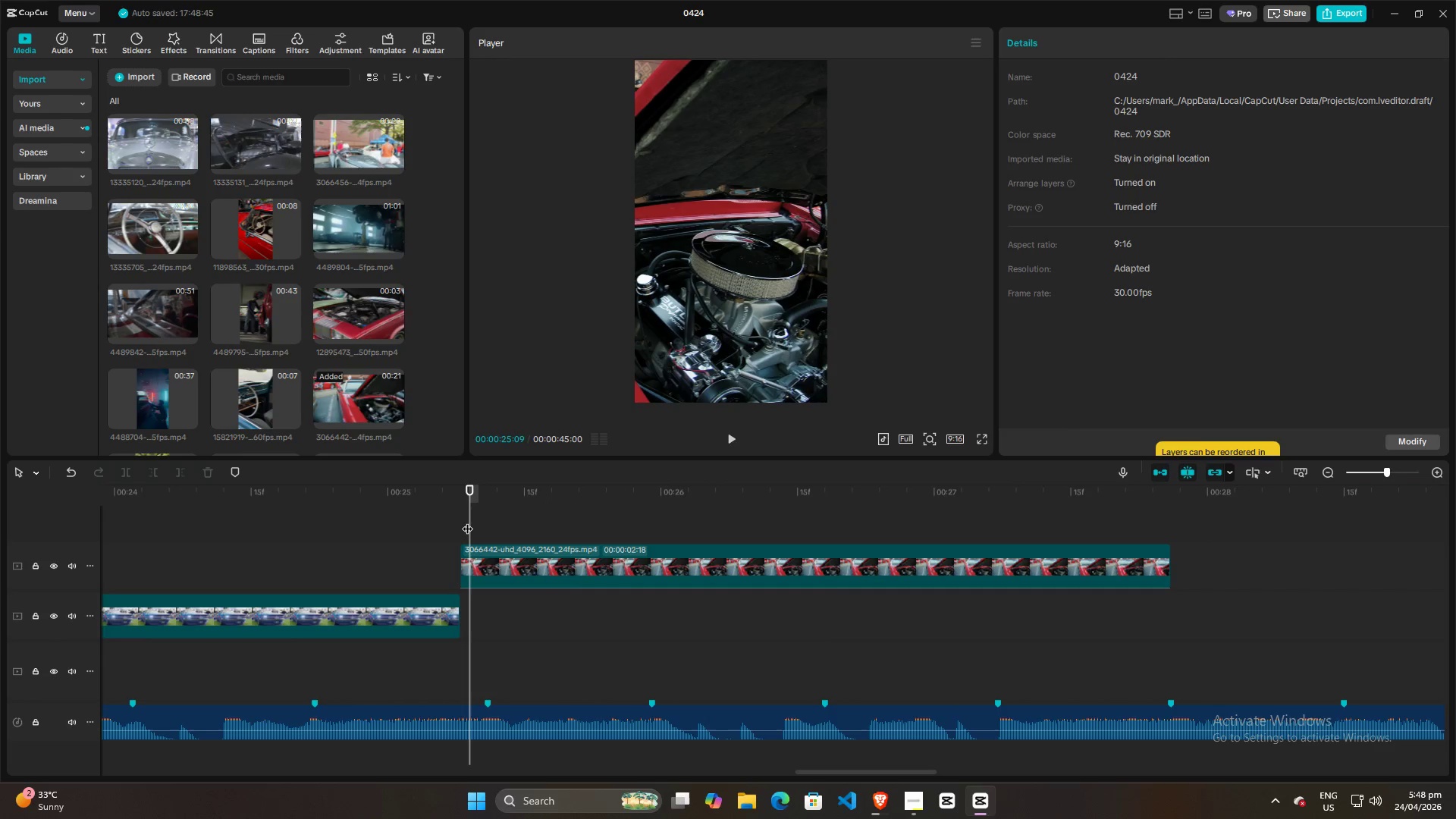 
triple_click([467, 521])
 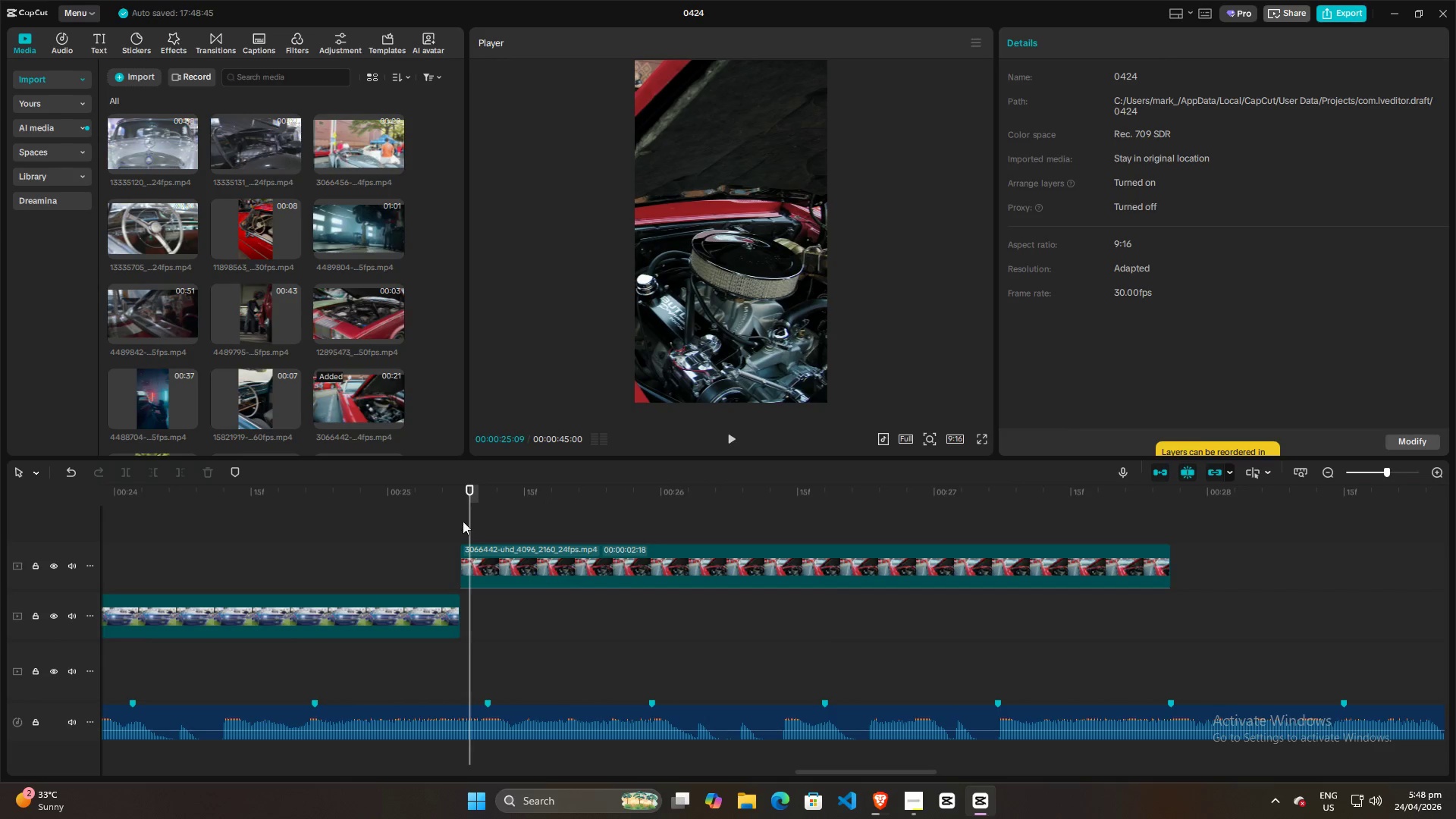 
triple_click([462, 521])
 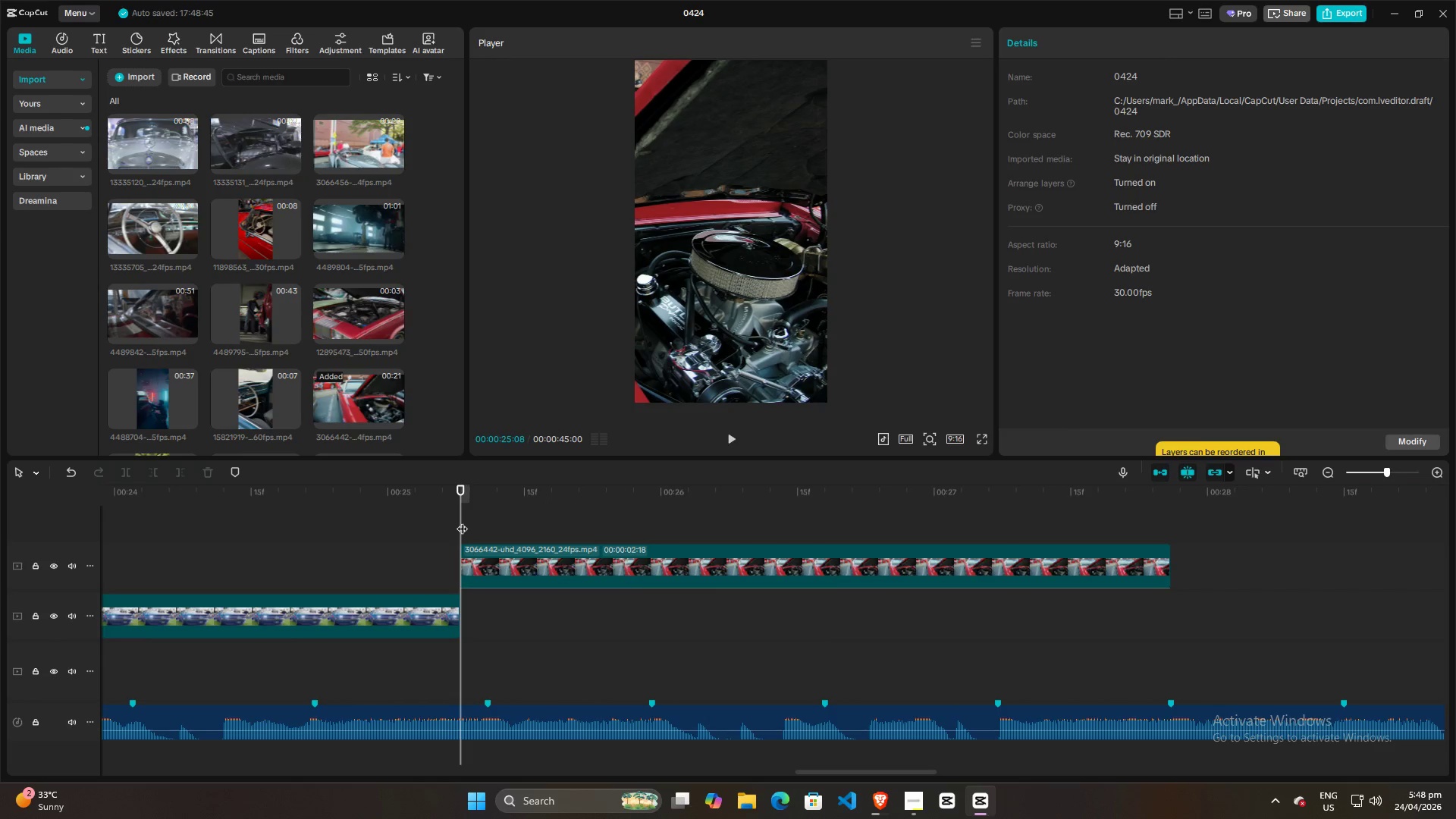 
key(Space)
 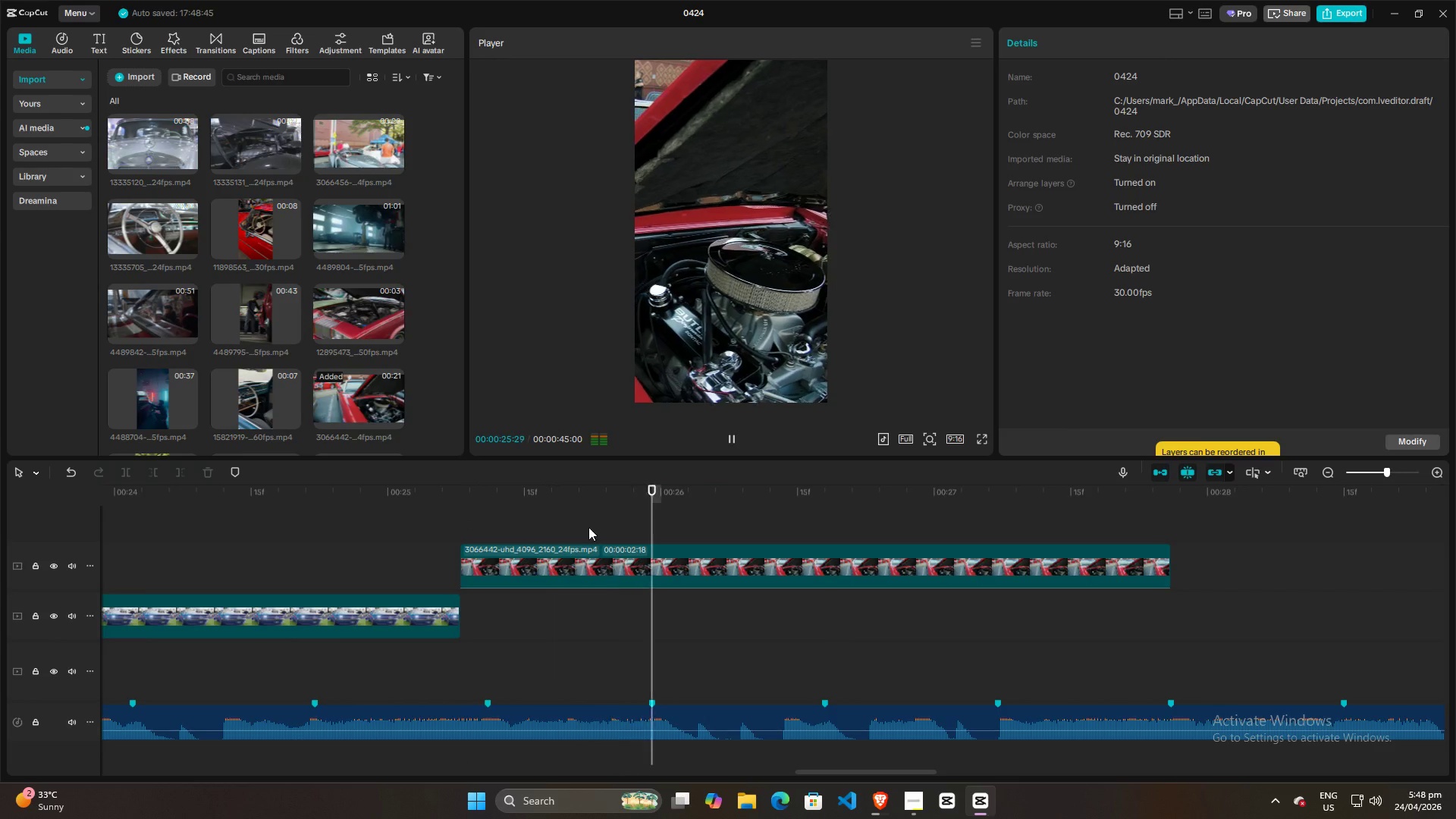 
key(Space)
 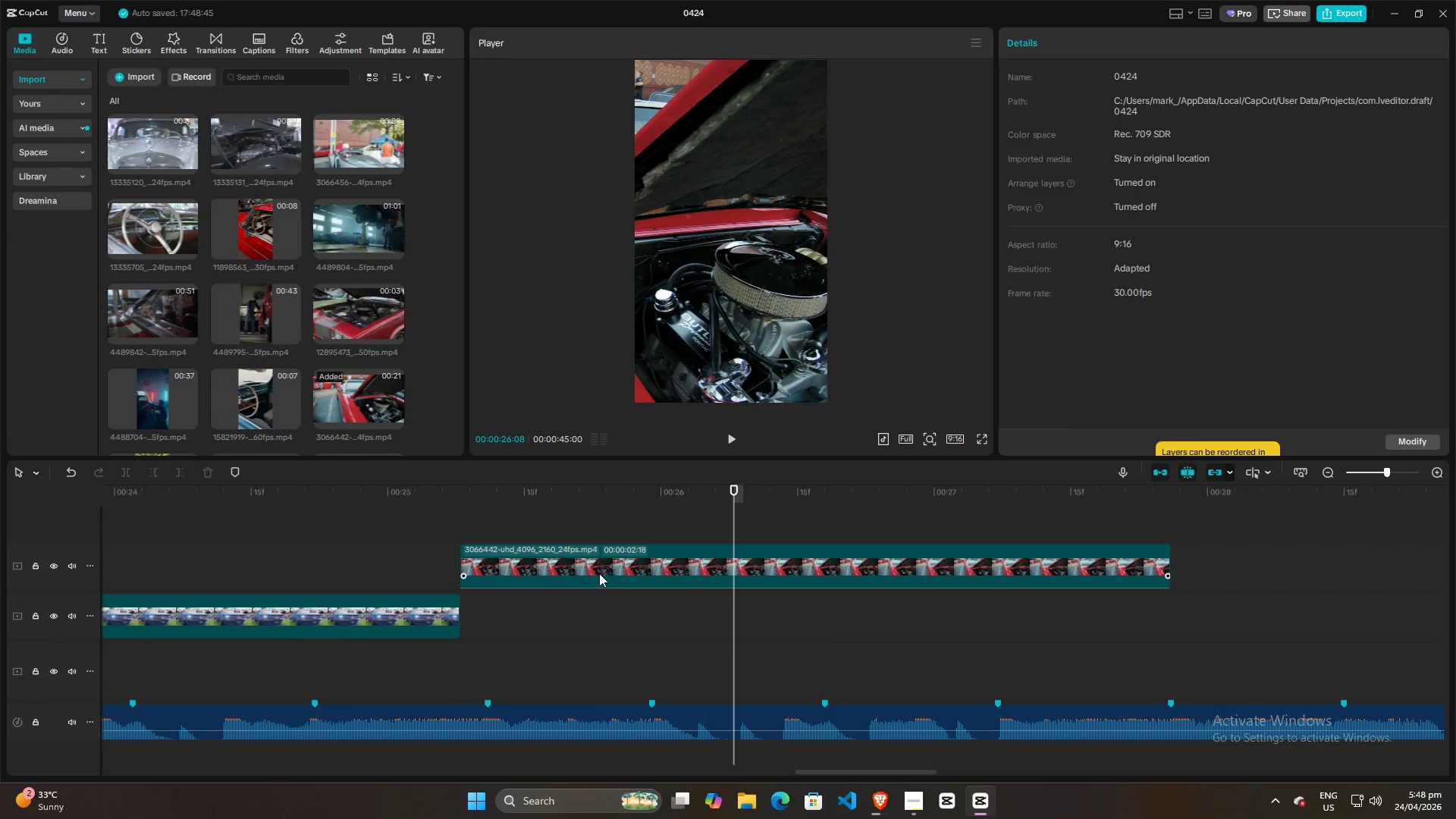 
left_click([601, 577])
 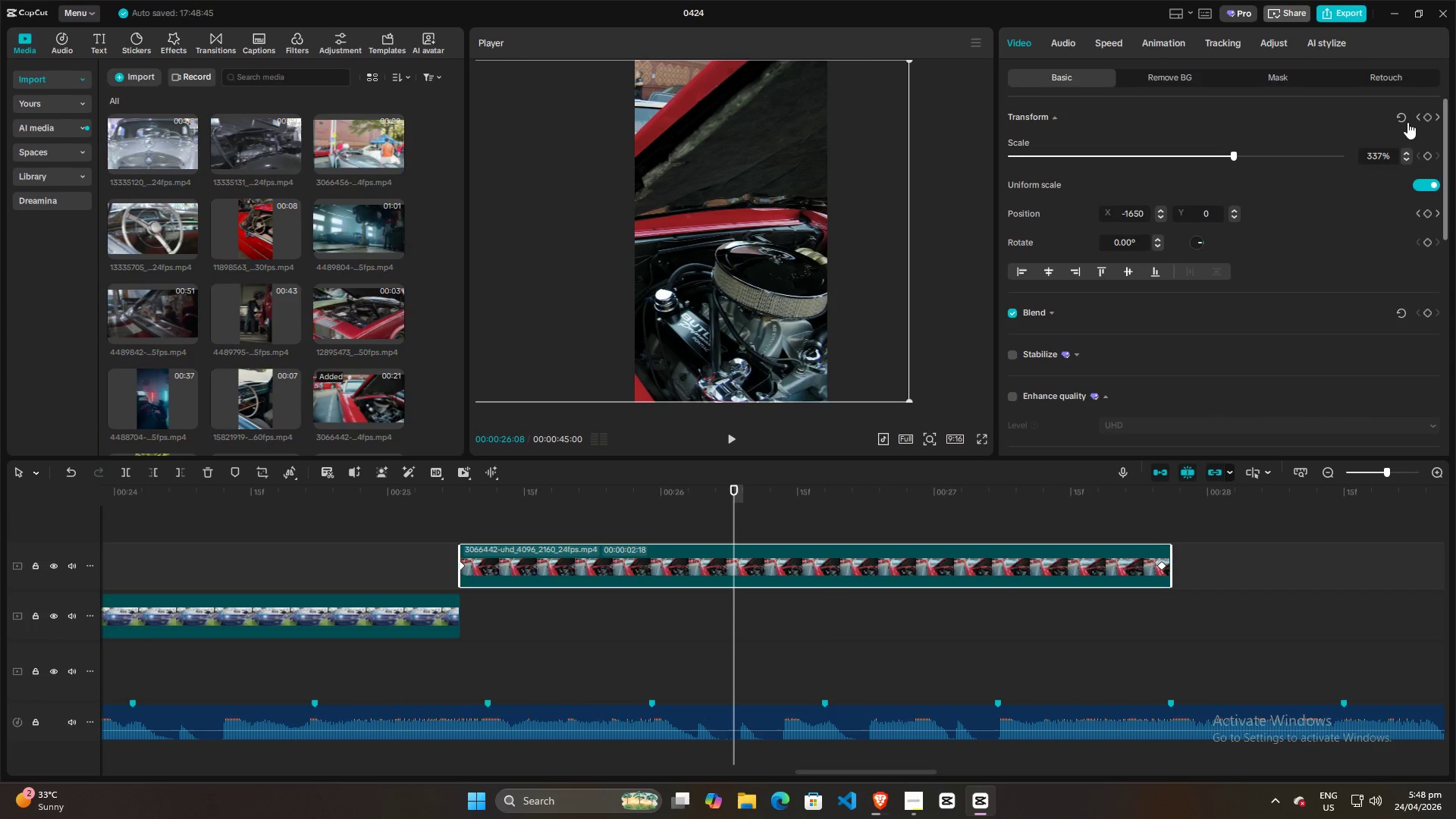 
left_click([1404, 118])
 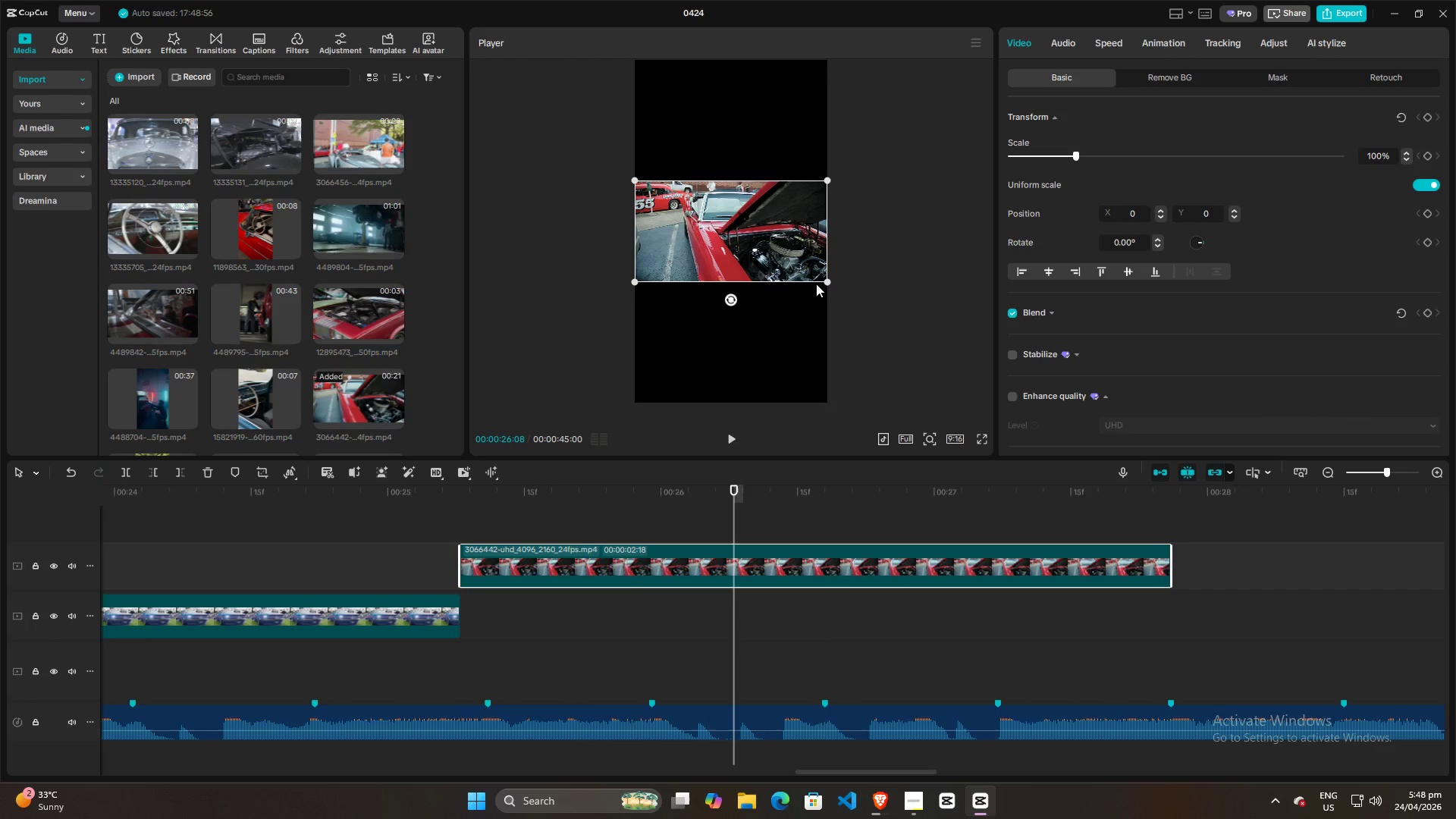 
left_click_drag(start_coordinate=[824, 280], to_coordinate=[1090, 578])
 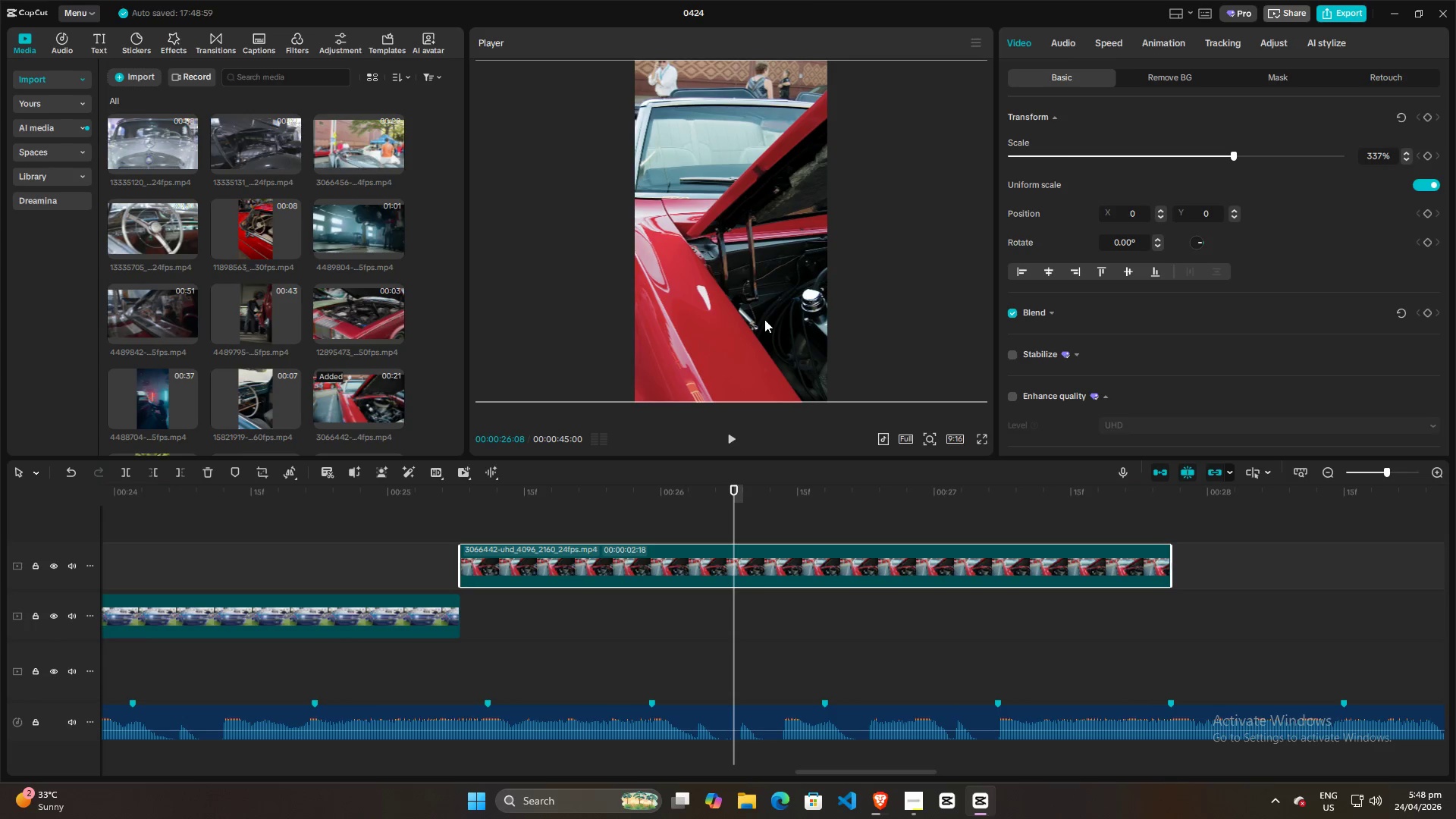 
left_click_drag(start_coordinate=[764, 317], to_coordinate=[587, 318])
 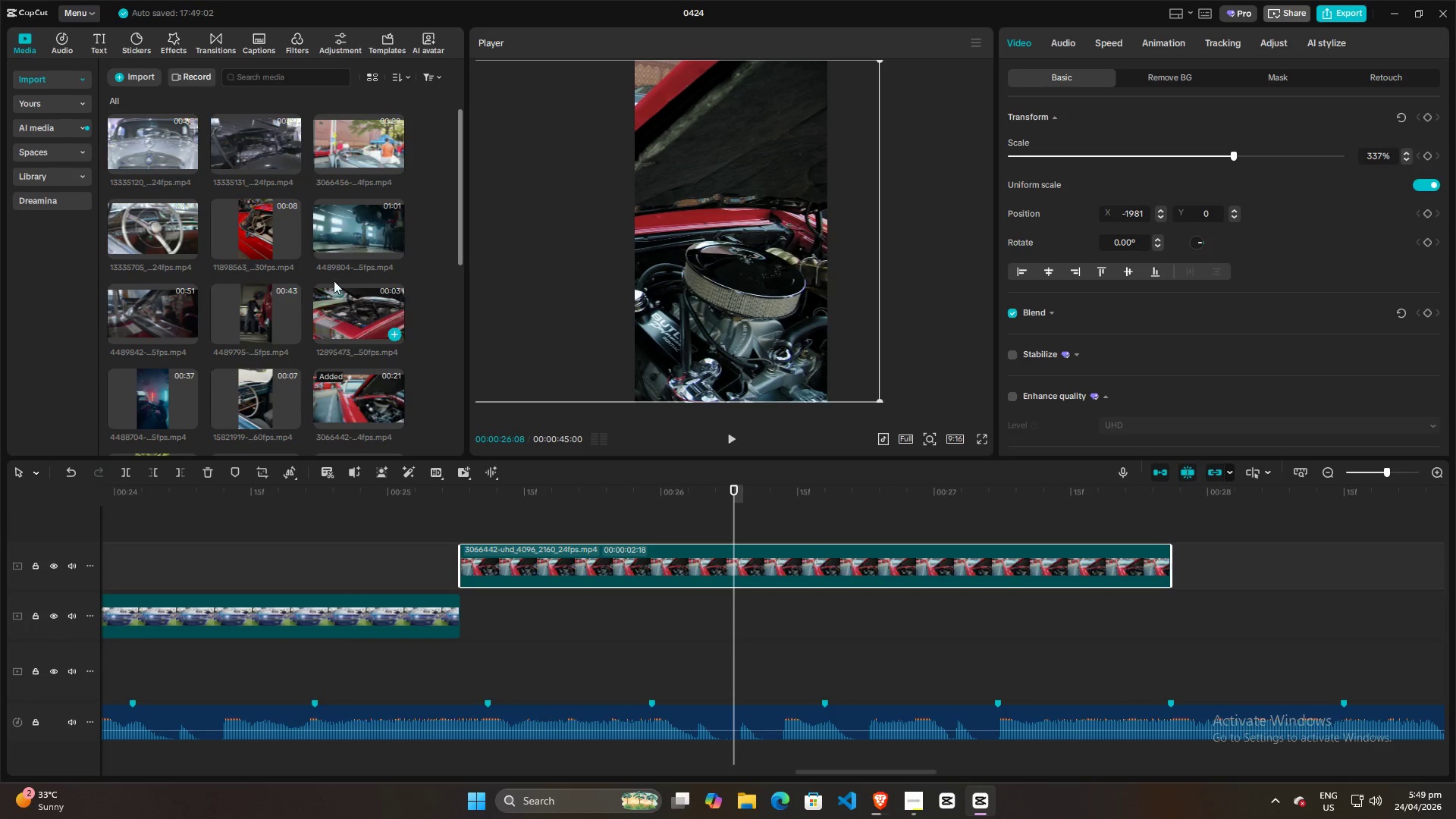 
scroll: coordinate [321, 294], scroll_direction: down, amount: 4.0
 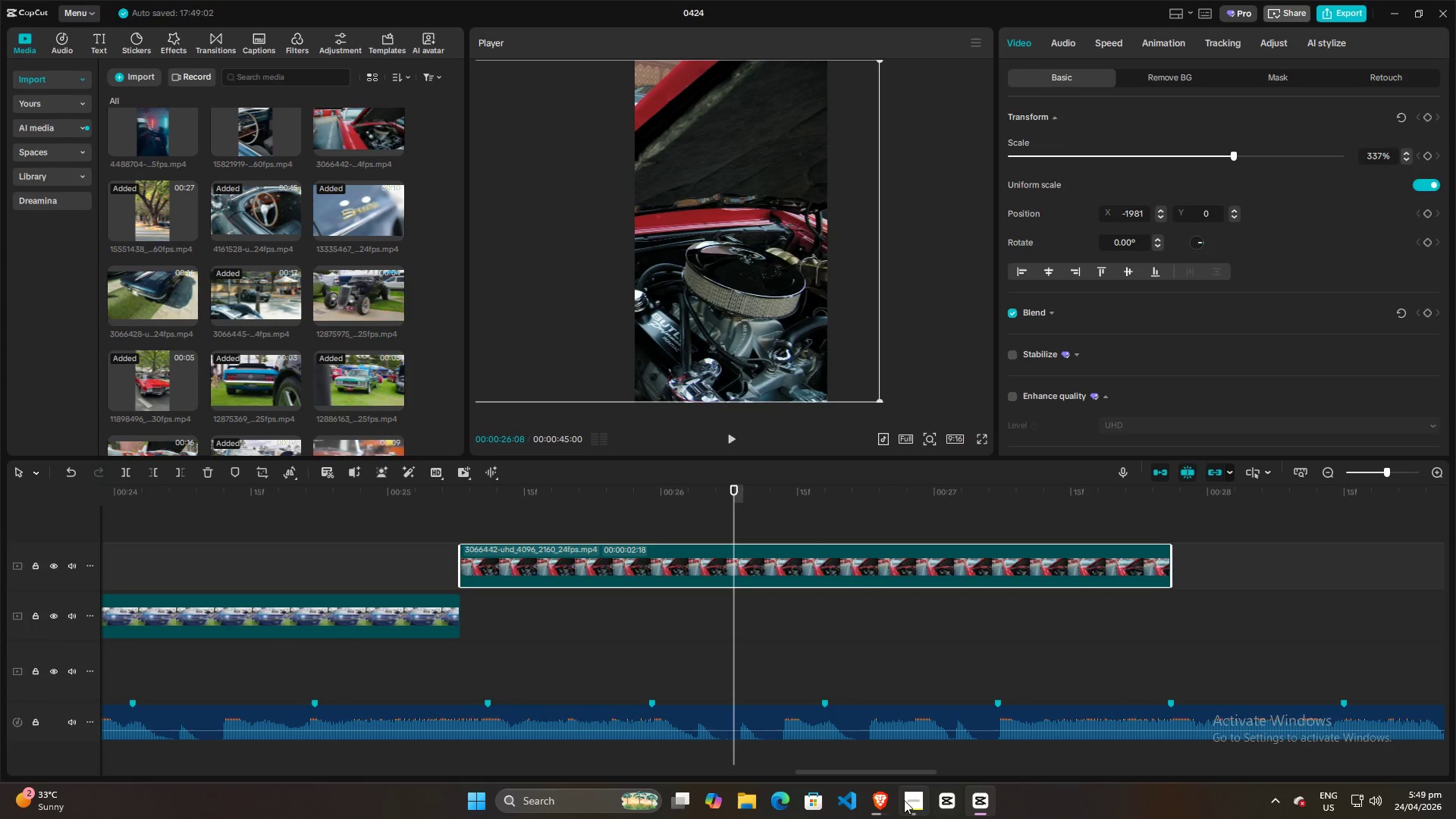 
left_click([883, 800])
 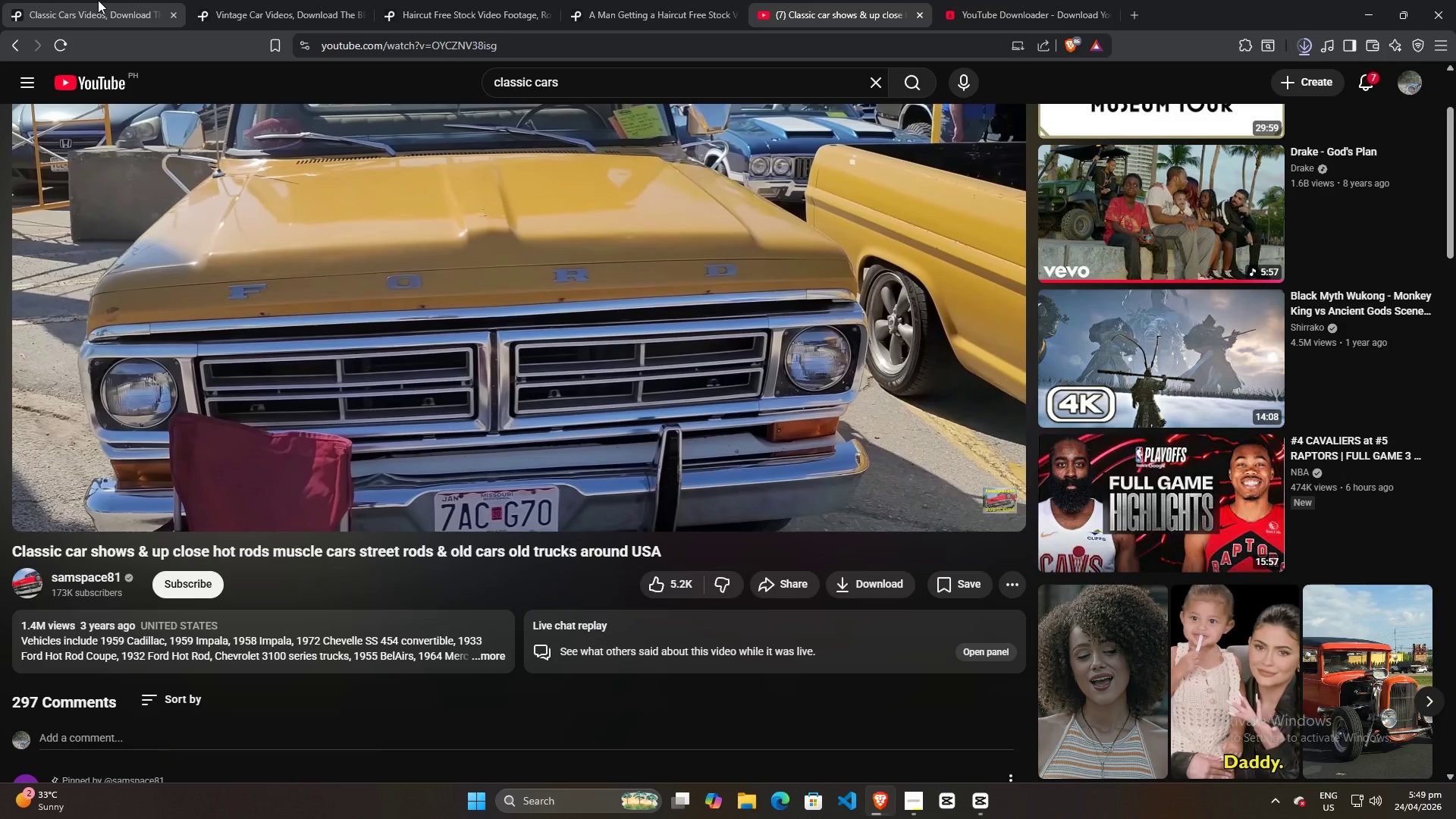 
left_click([98, 0])
 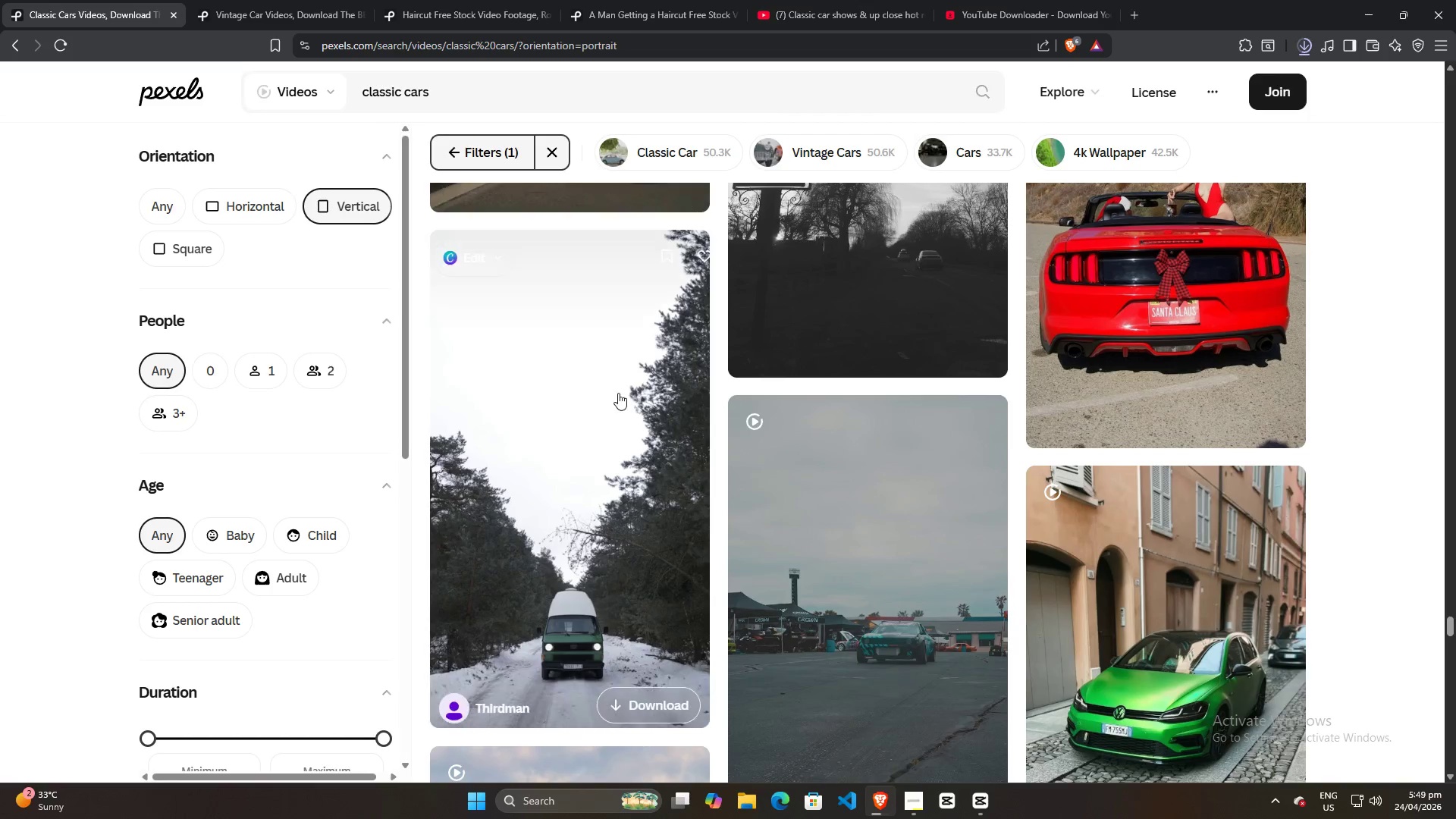 
scroll: coordinate [648, 388], scroll_direction: down, amount: 5.0
 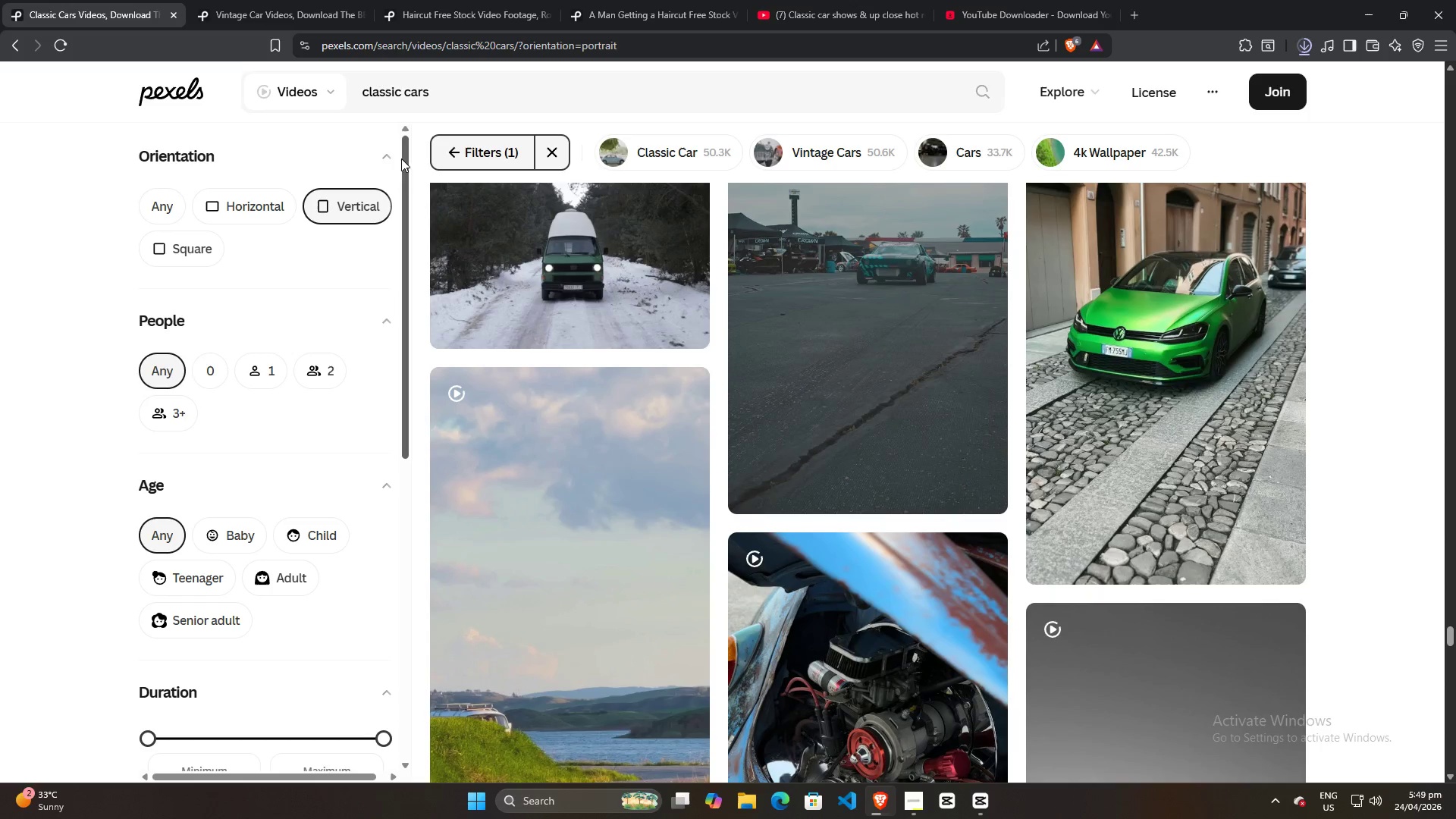 
left_click([461, 158])
 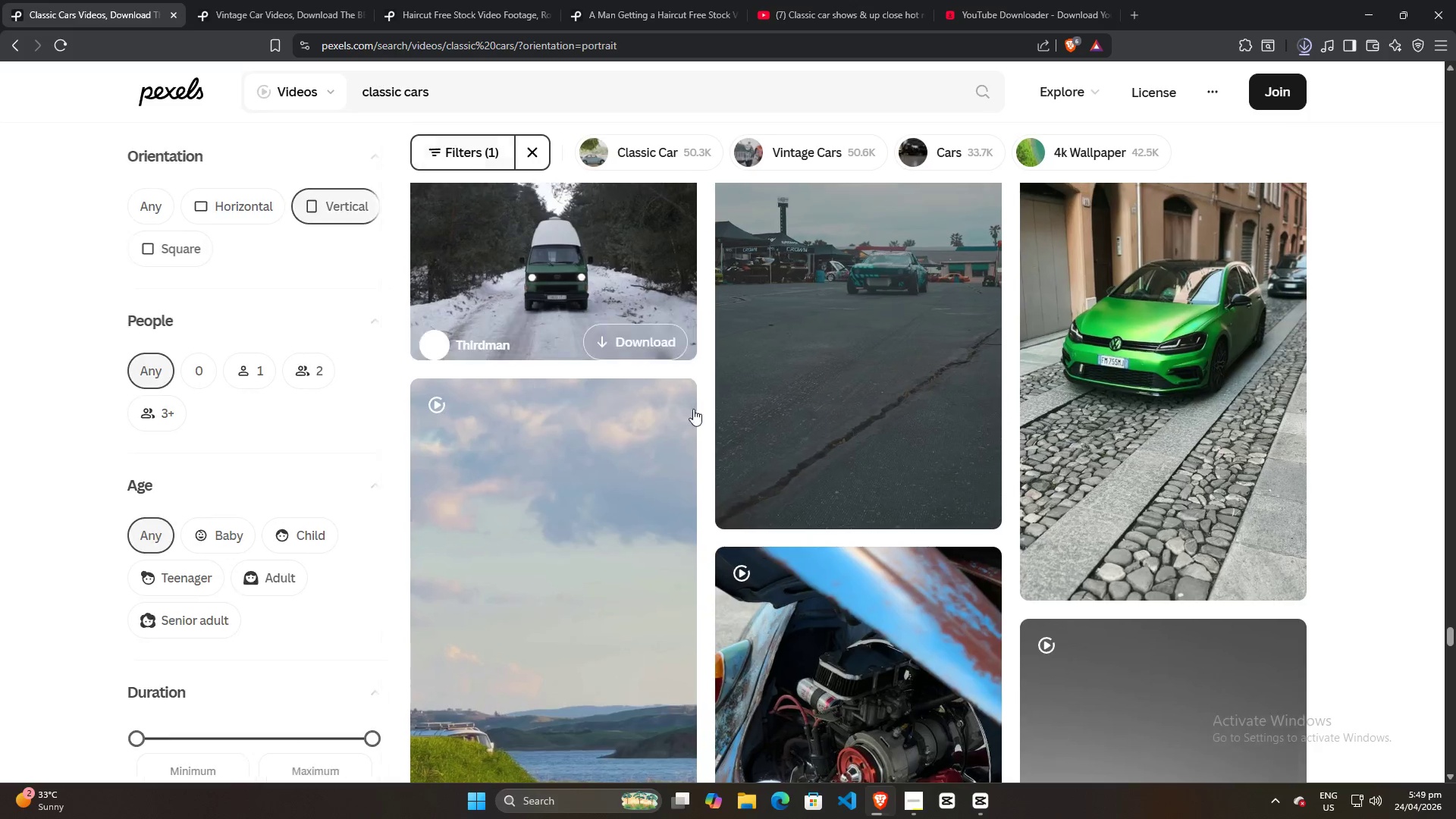 
scroll: coordinate [639, 372], scroll_direction: down, amount: 36.0
 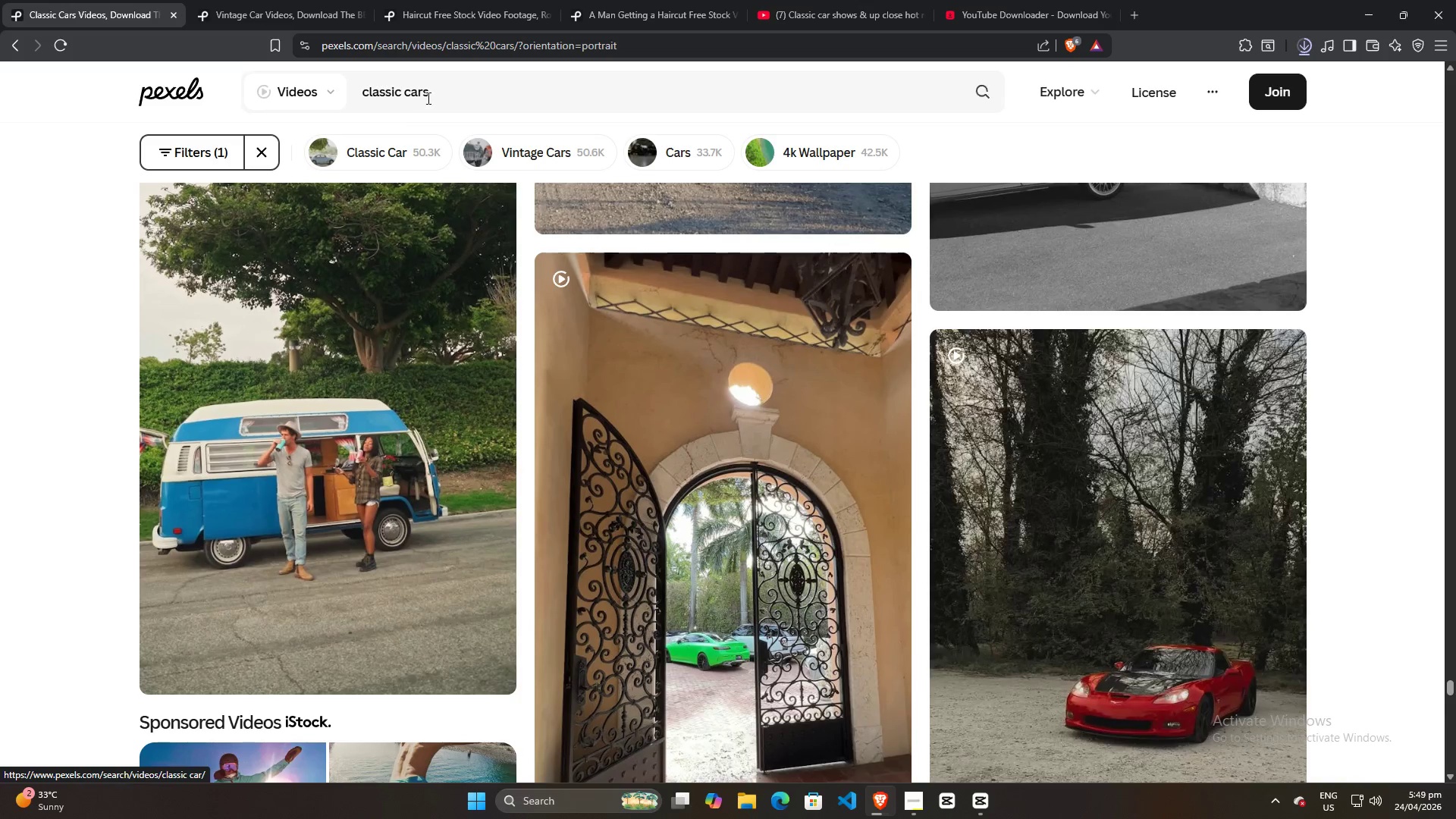 
left_click([460, 94])
 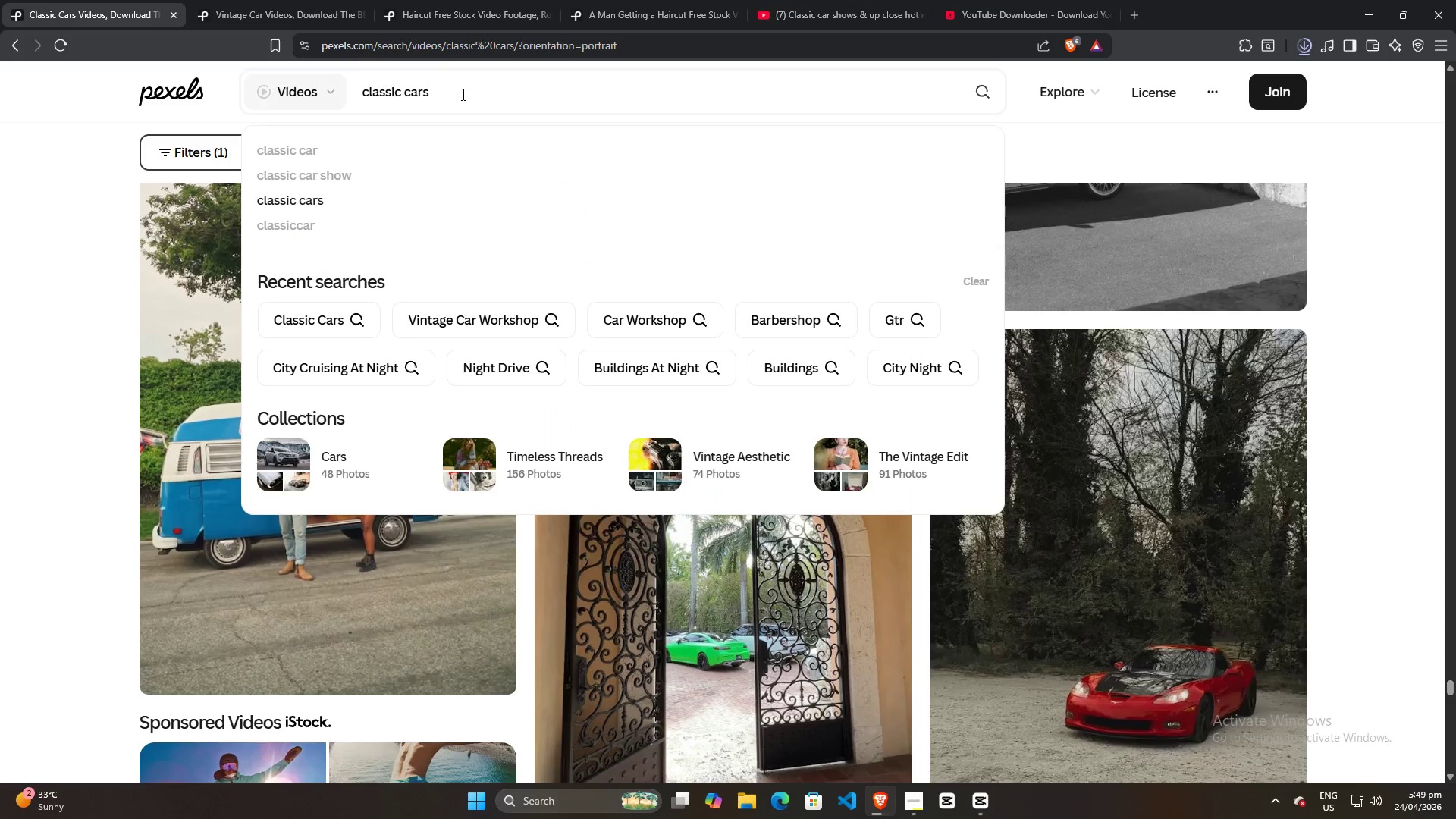 
type( )
key(Backspace)
key(Backspace)
type(show)
 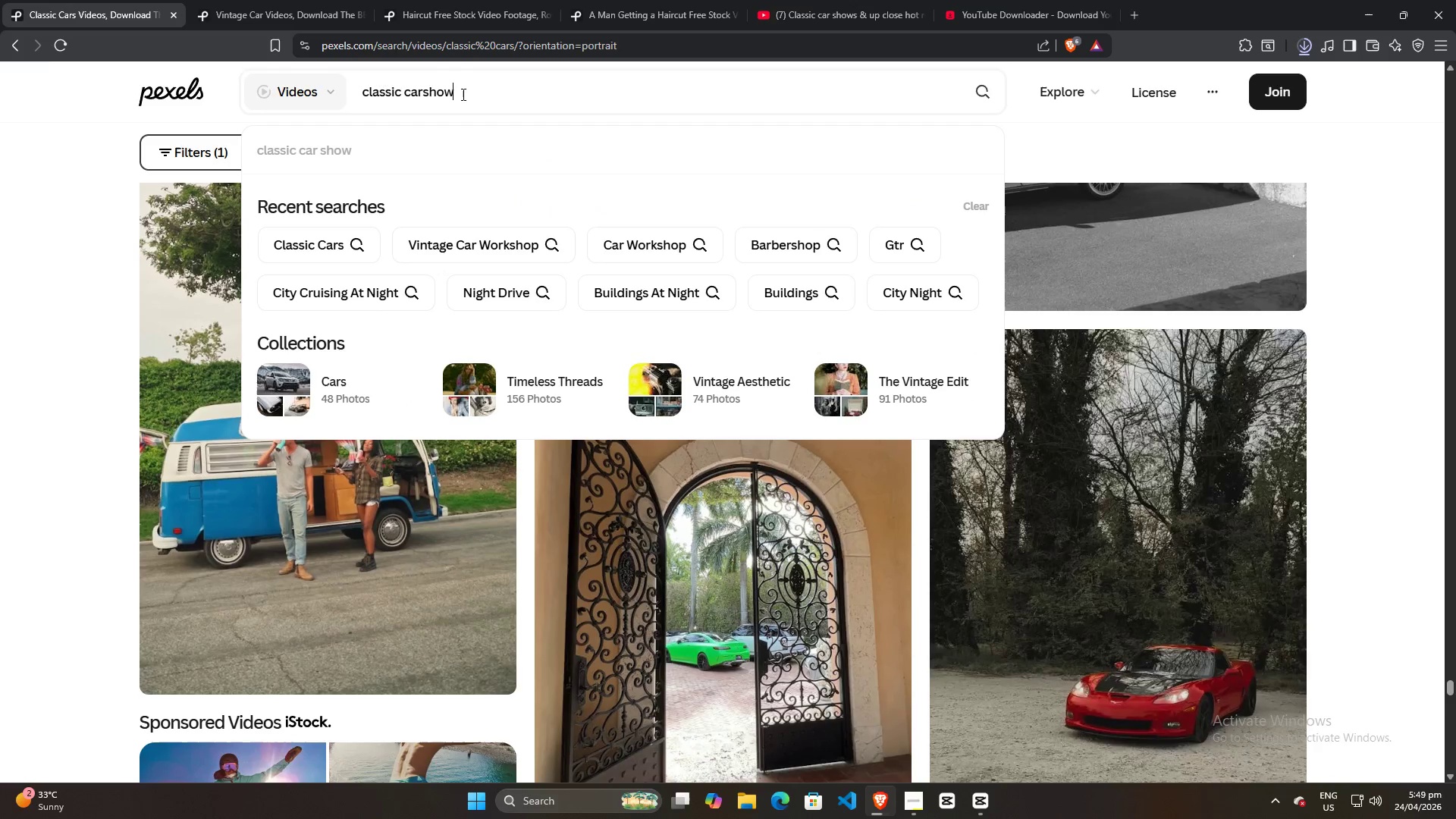 
key(Enter)
 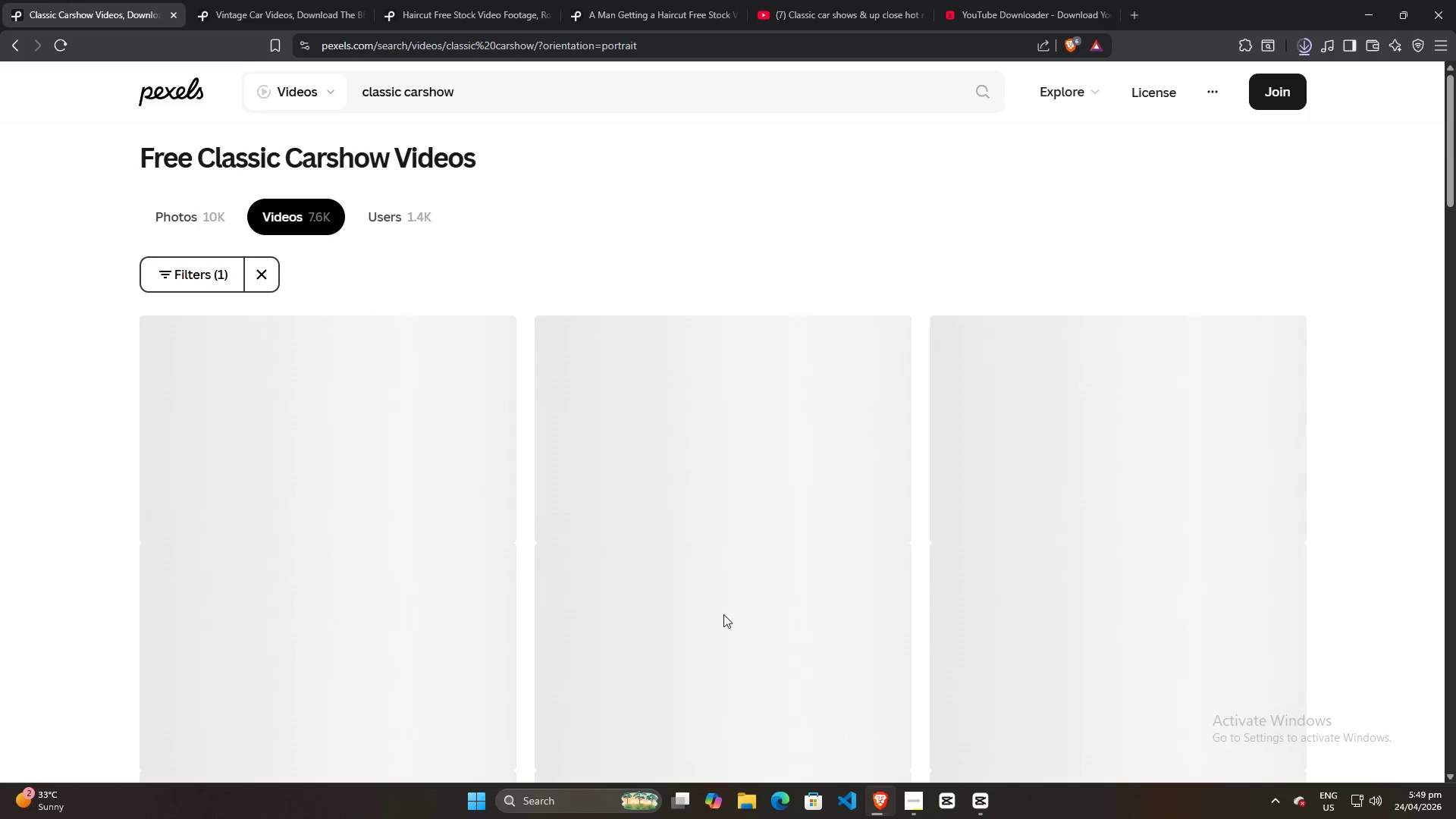 
scroll: coordinate [719, 643], scroll_direction: down, amount: 24.0
 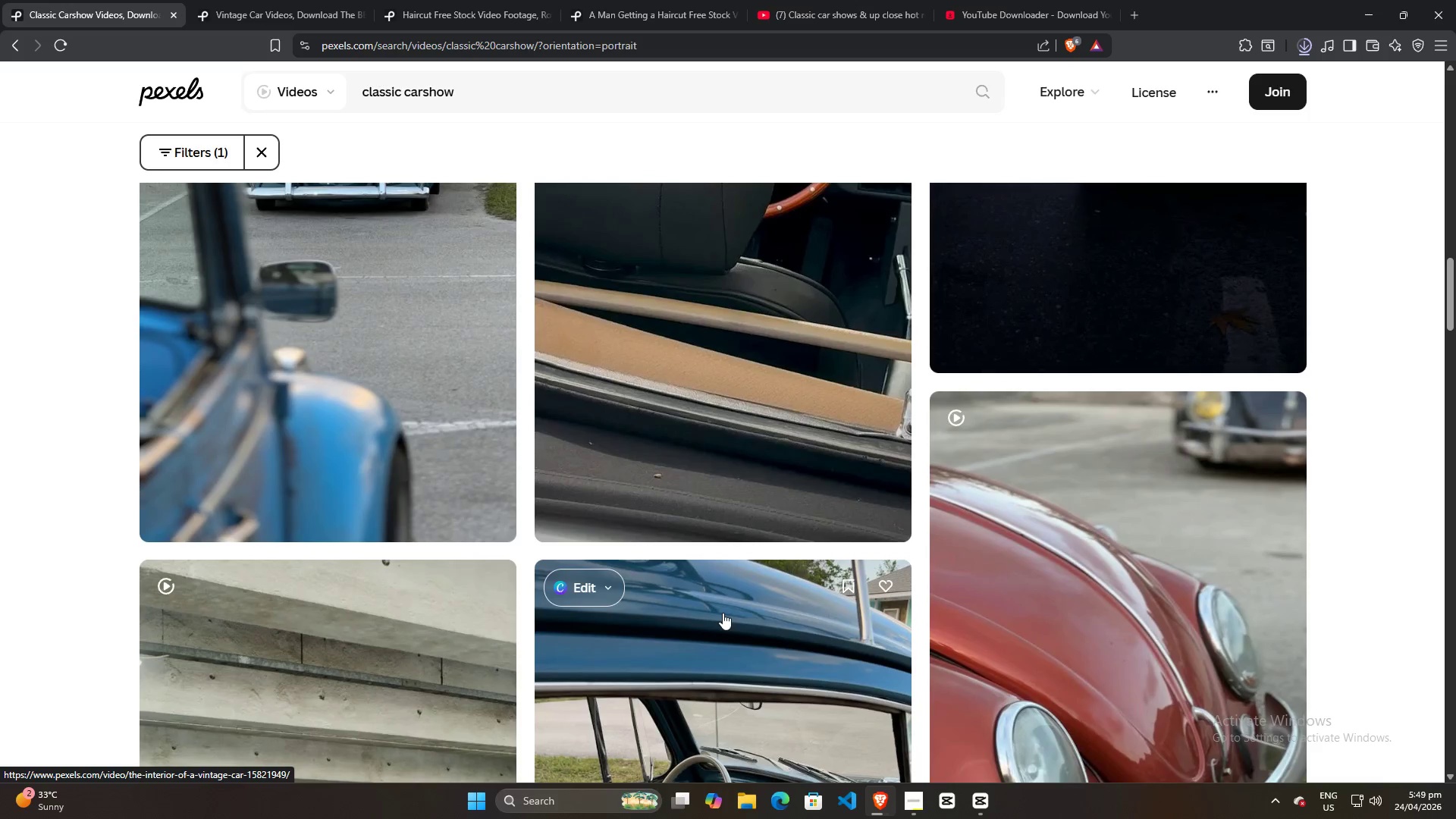 
scroll: coordinate [718, 616], scroll_direction: up, amount: 5.0
 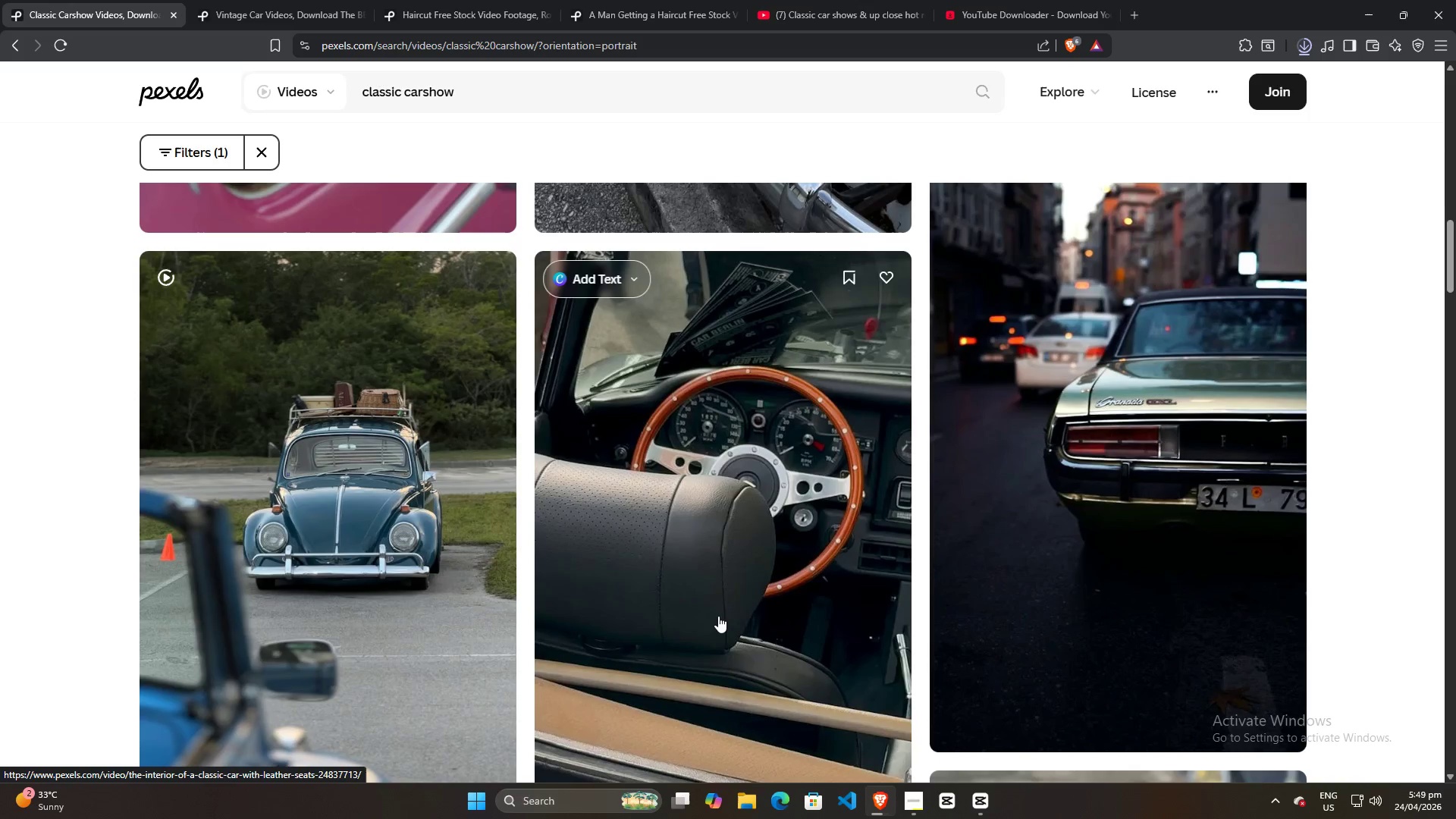 
scroll: coordinate [715, 619], scroll_direction: down, amount: 6.0
 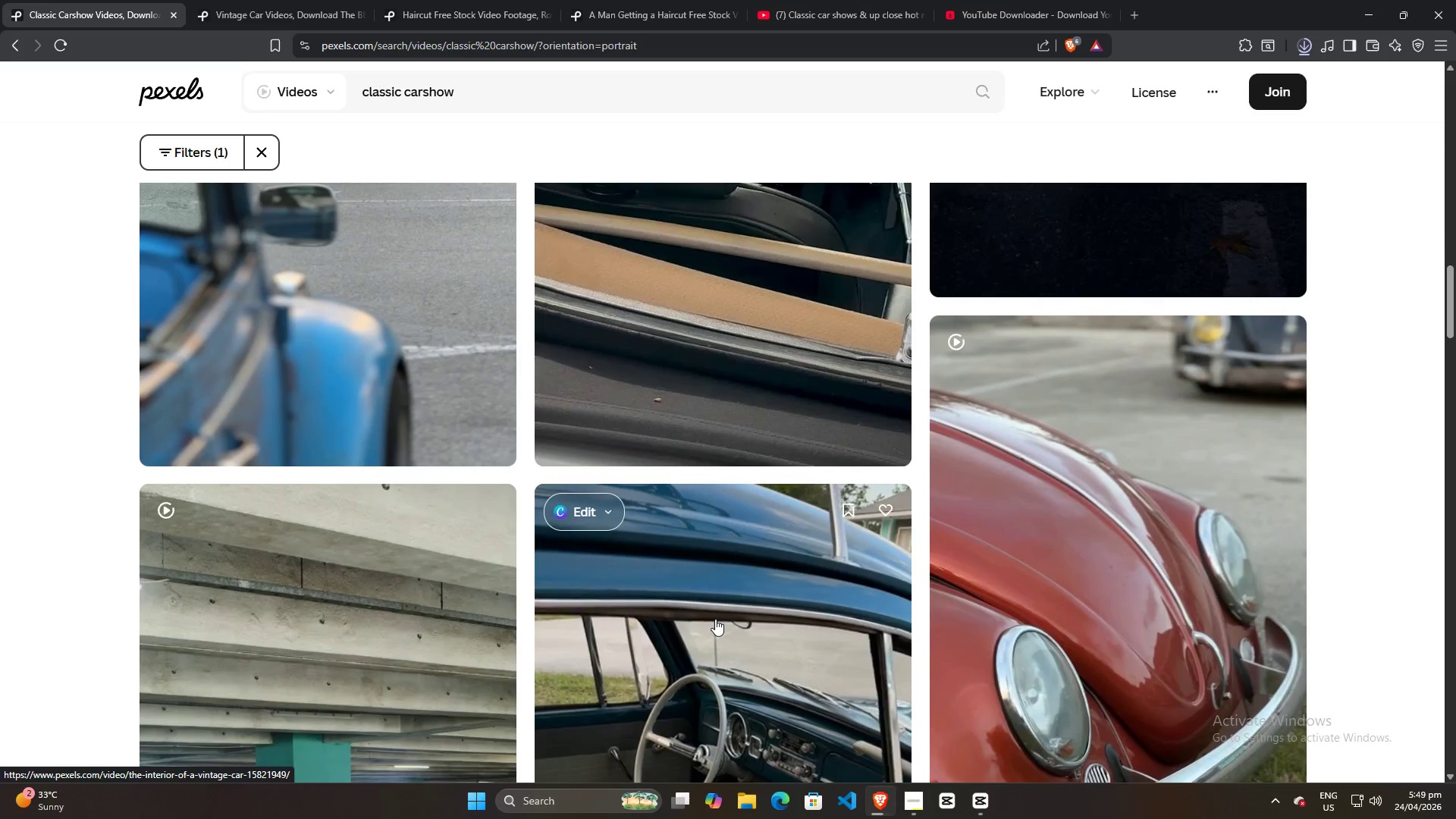 
scroll: coordinate [715, 619], scroll_direction: up, amount: 6.0
 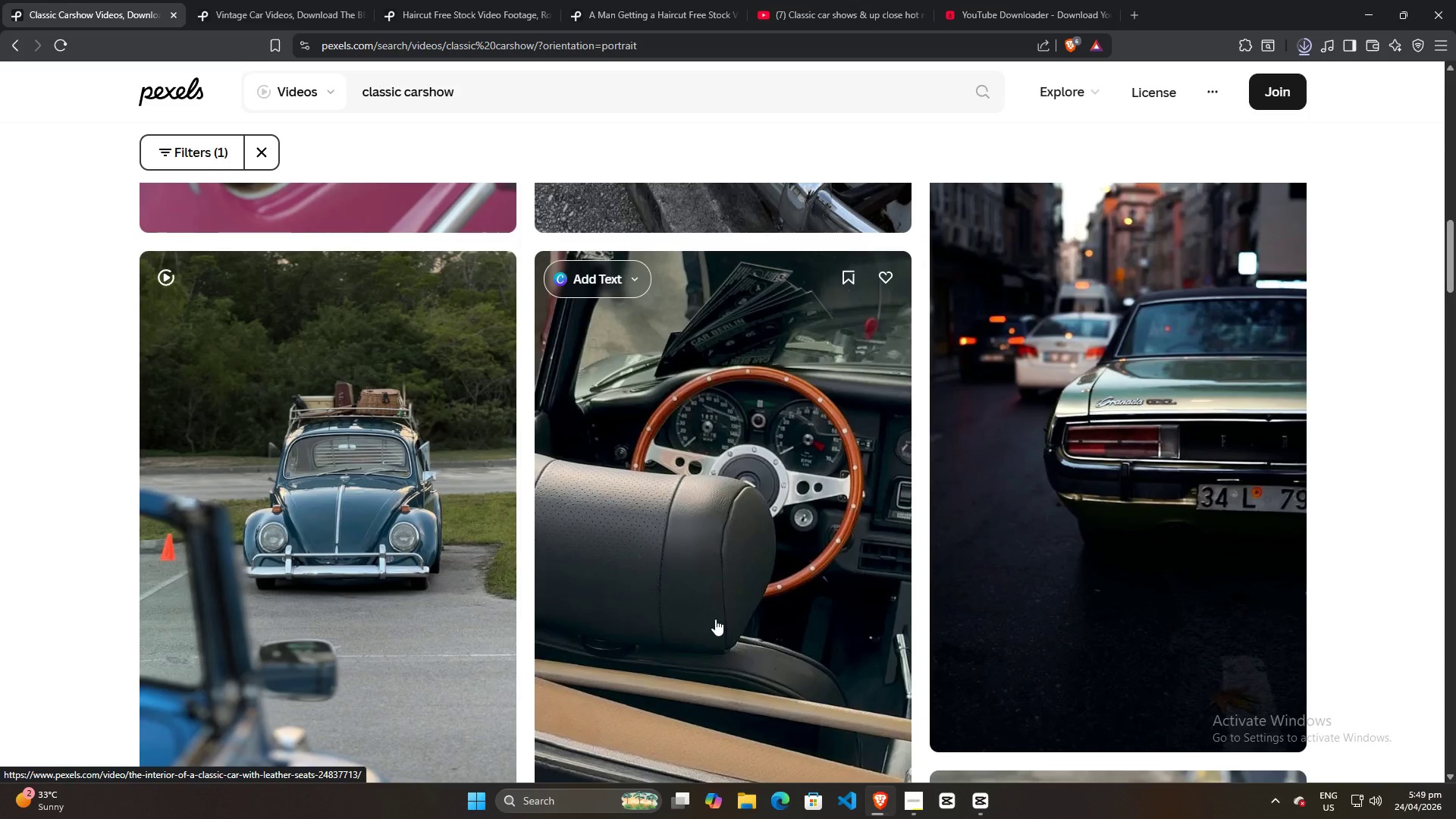 
scroll: coordinate [708, 576], scroll_direction: down, amount: 129.0
 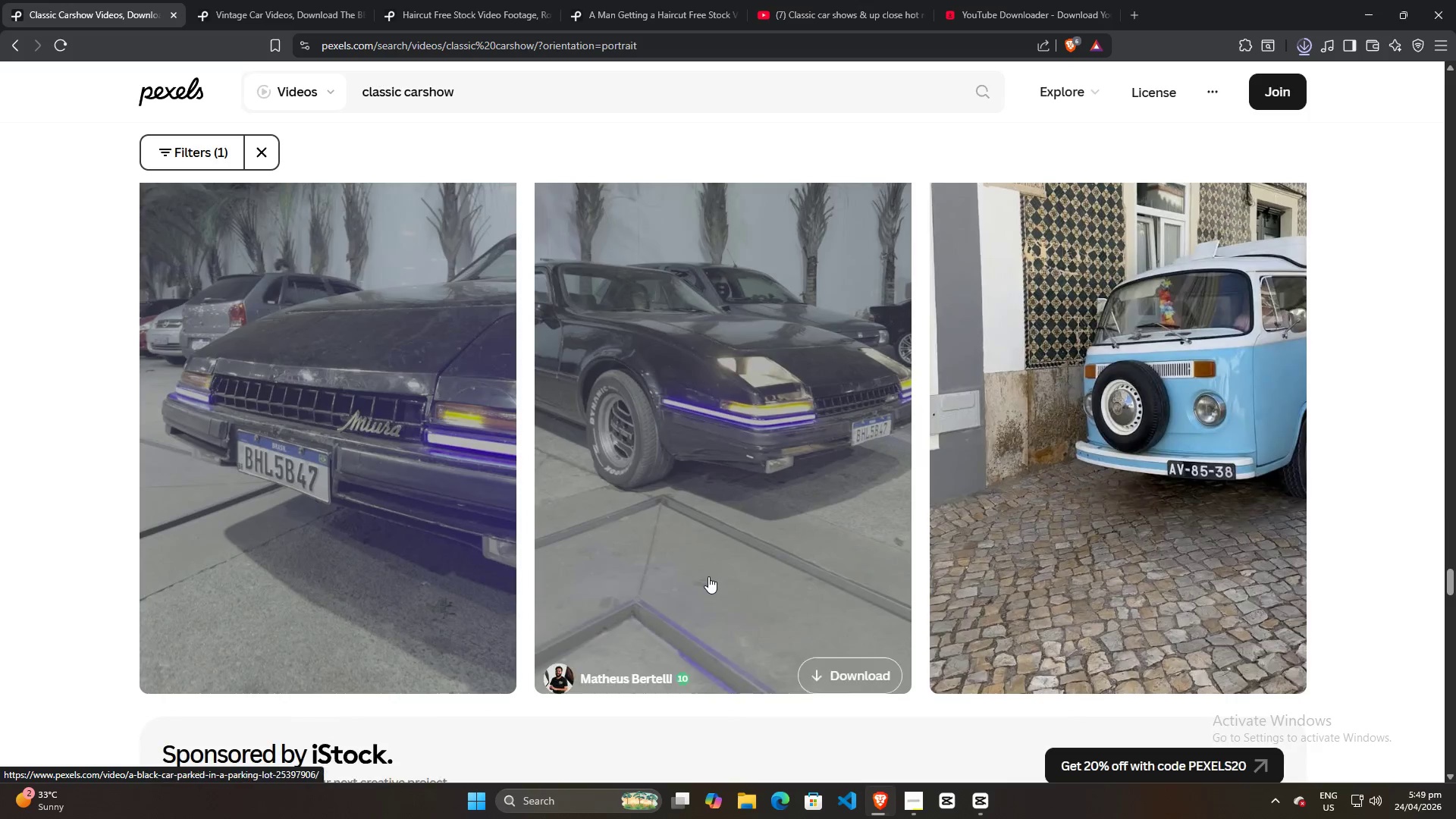 
scroll: coordinate [797, 551], scroll_direction: down, amount: 16.0
 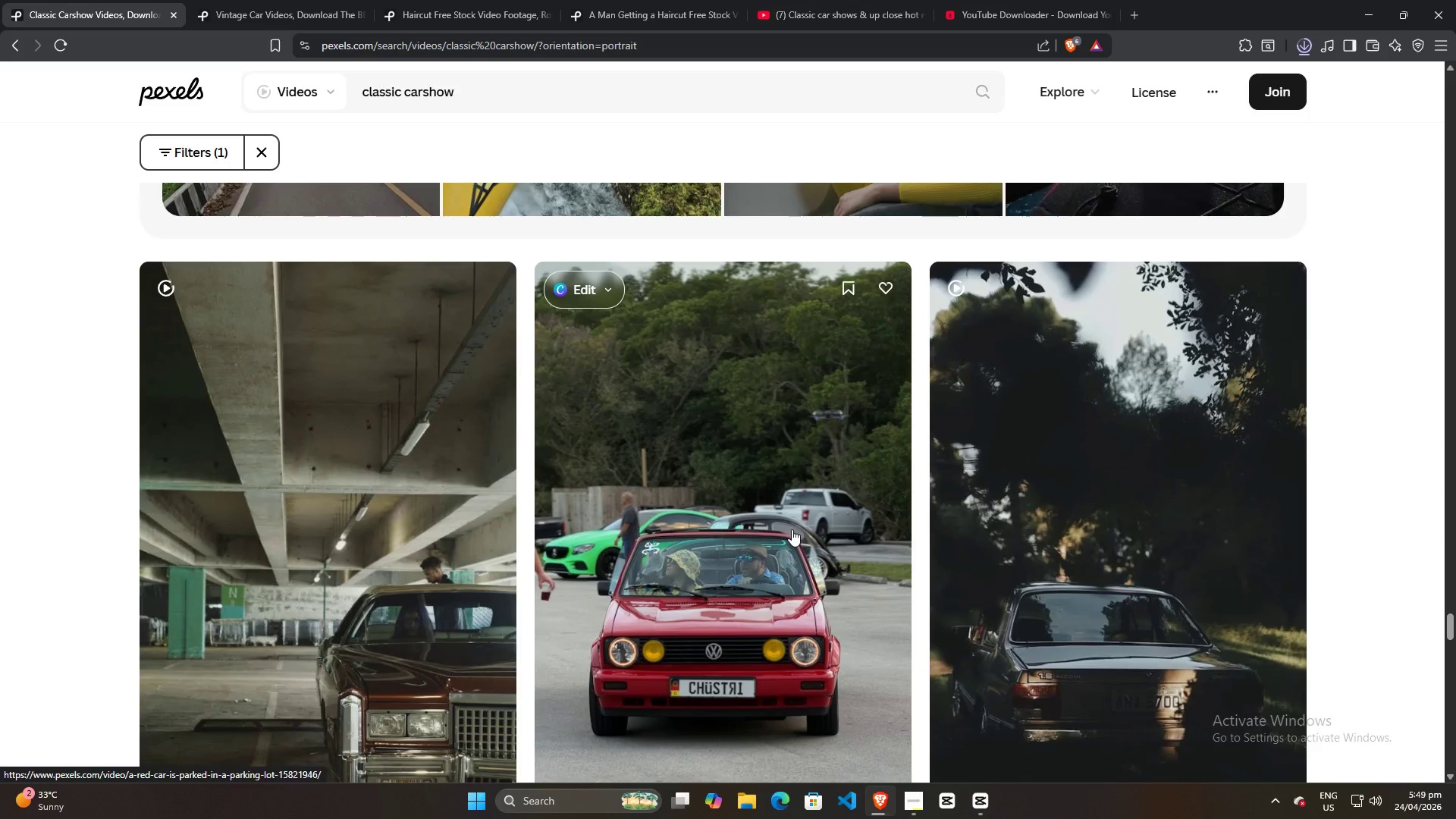 
wait(6.33)
 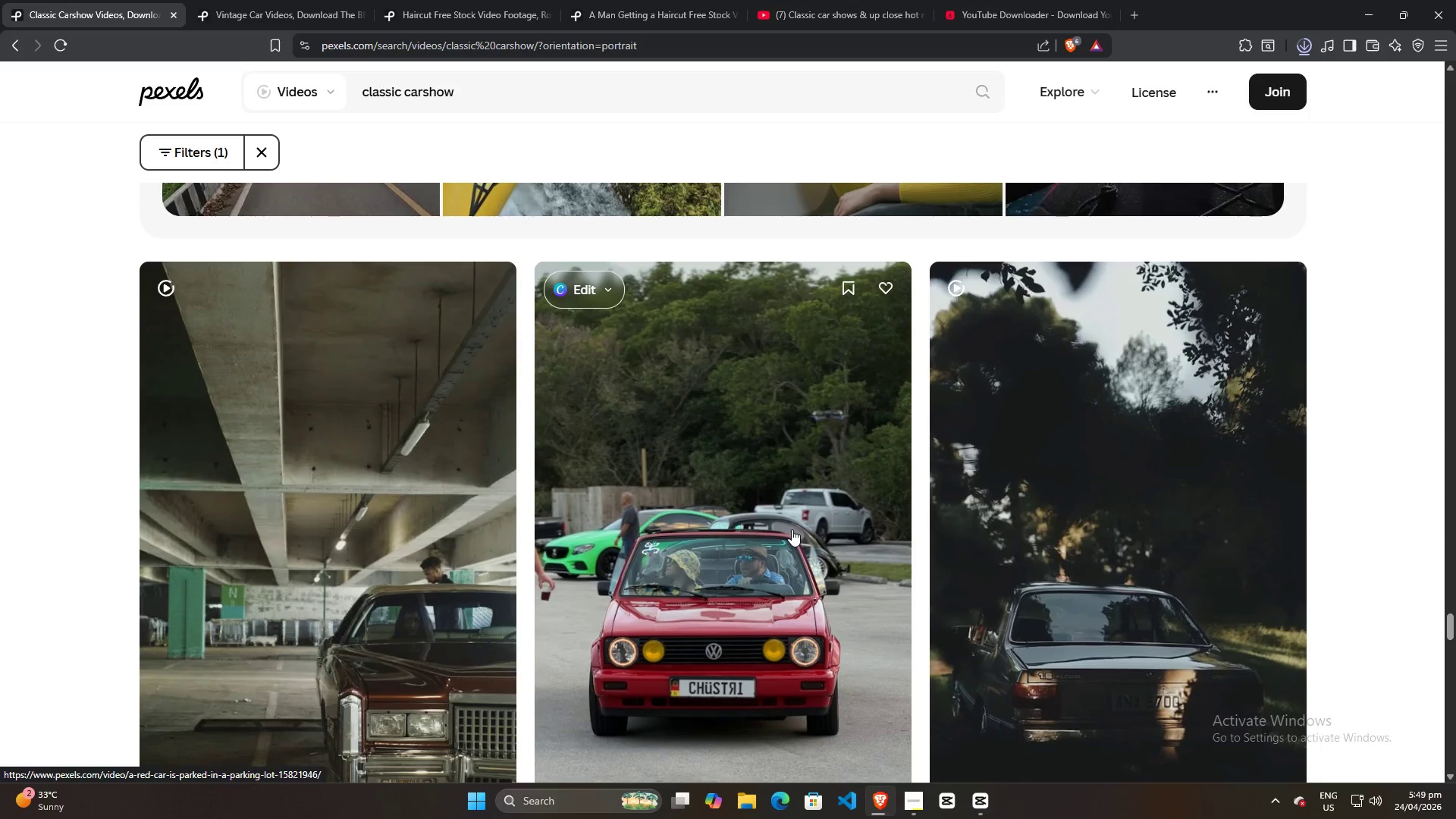 
scroll: coordinate [784, 613], scroll_direction: down, amount: 22.0
 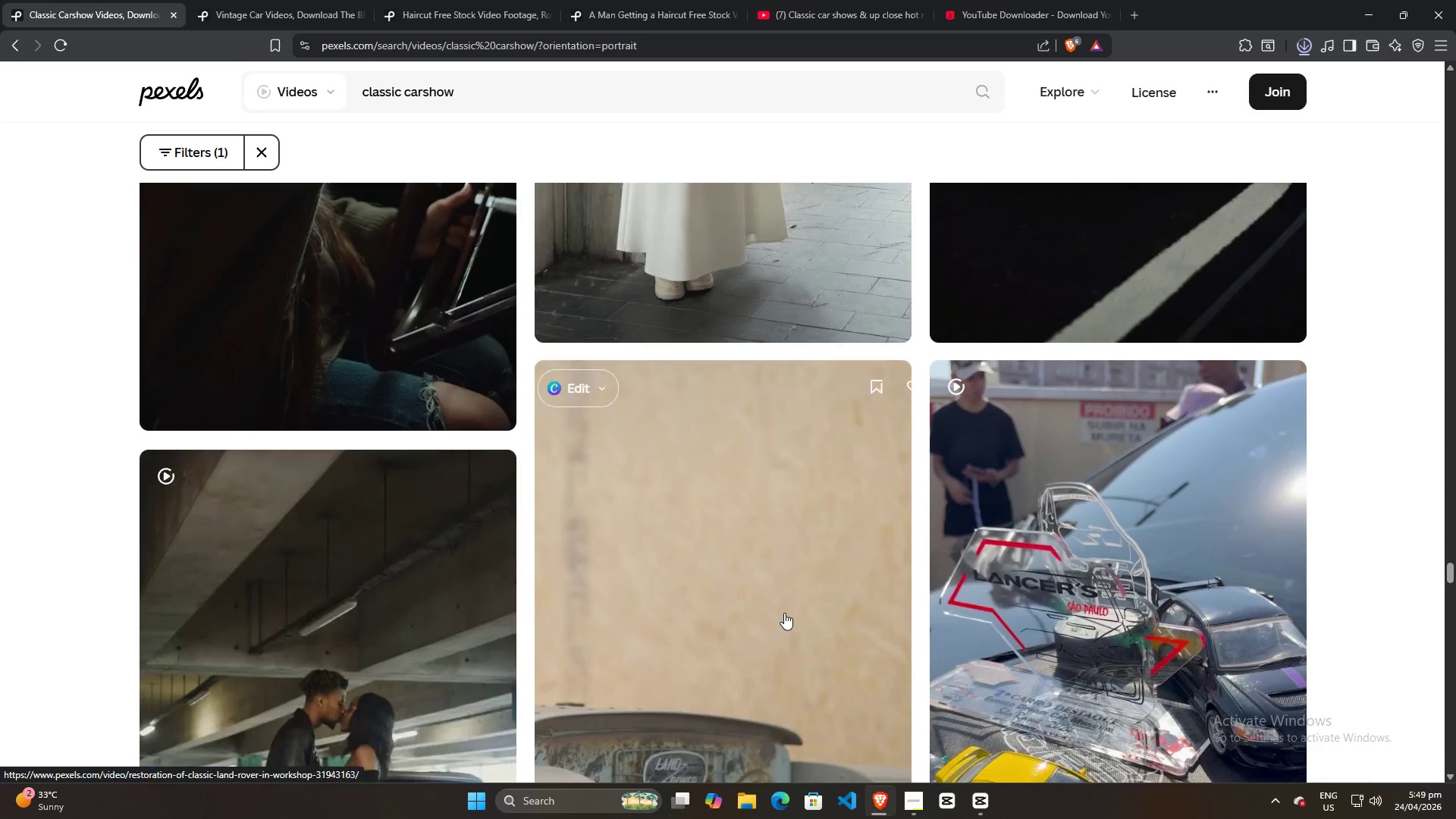 
scroll: coordinate [784, 613], scroll_direction: up, amount: 6.0
 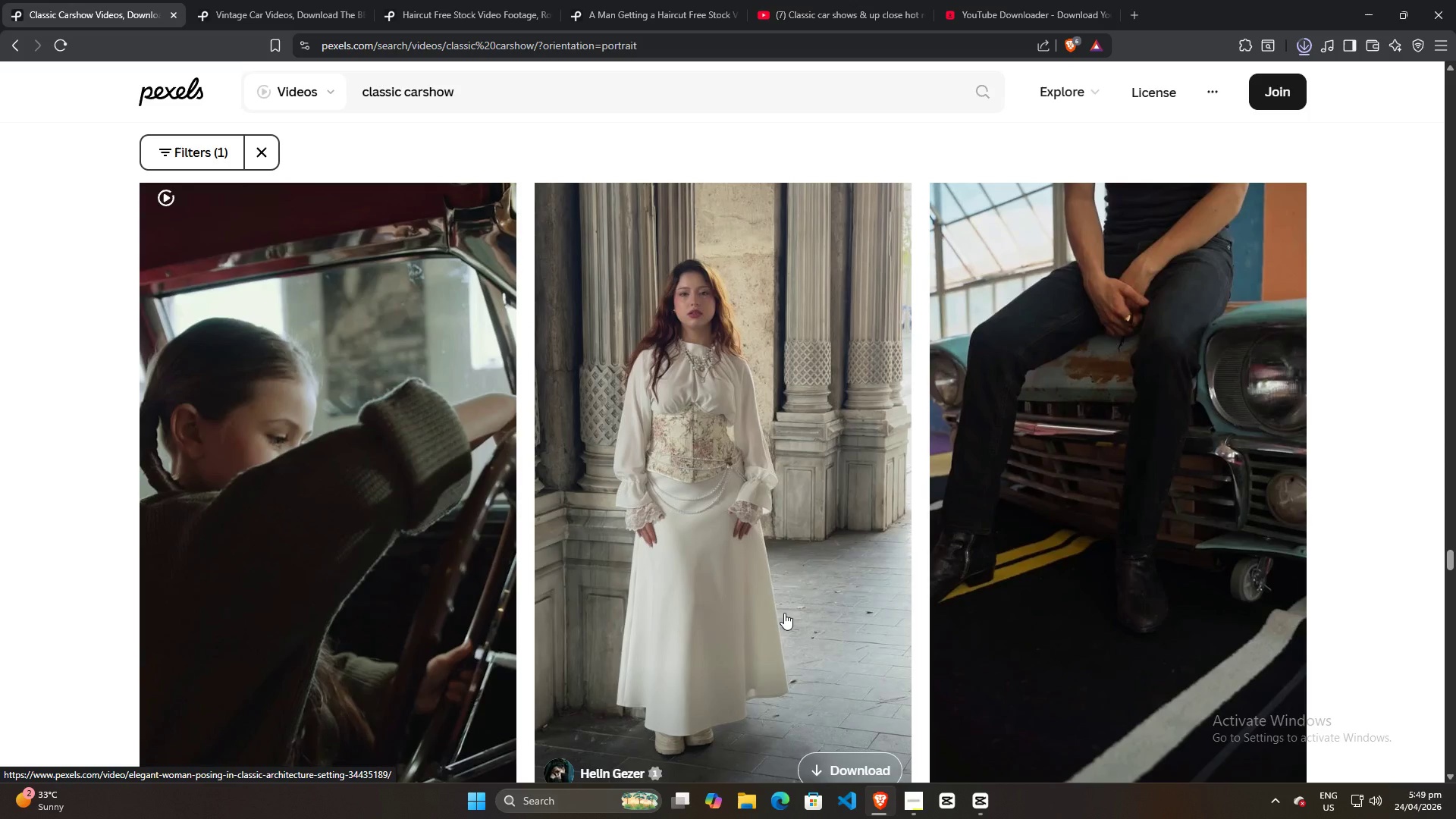 
scroll: coordinate [784, 613], scroll_direction: down, amount: 49.0
 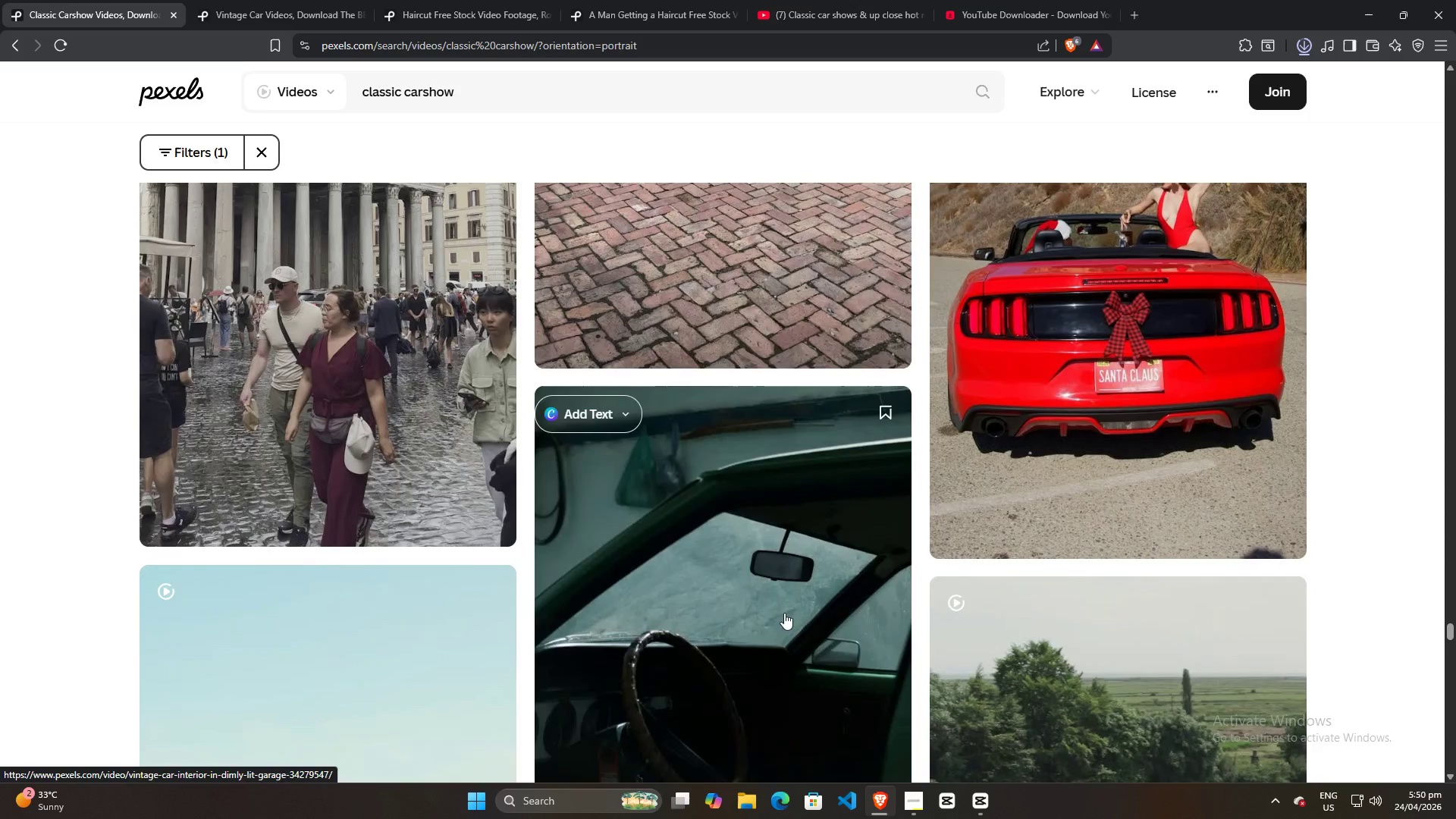 
scroll: coordinate [784, 613], scroll_direction: up, amount: 5.0
 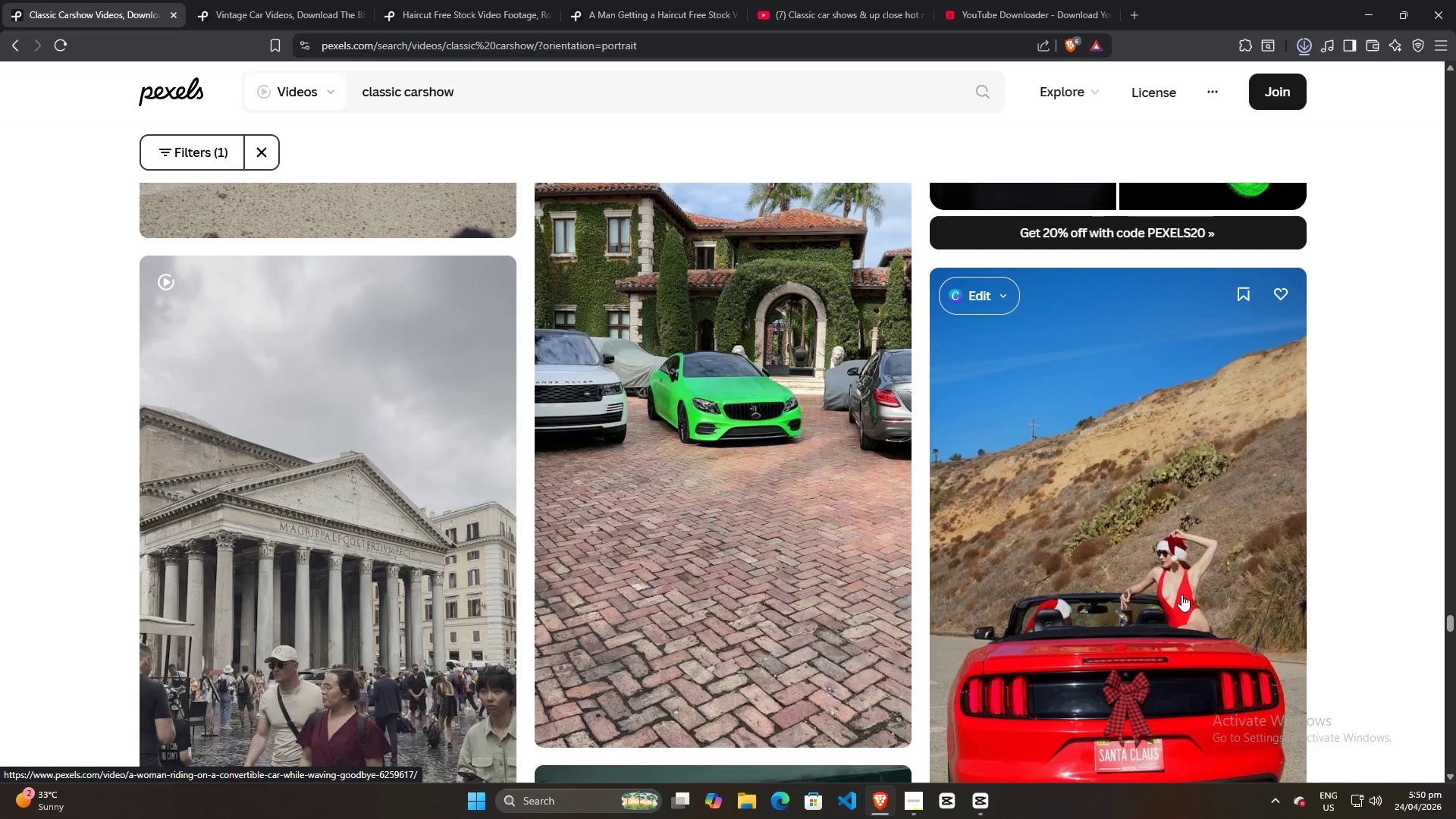 
wait(16.25)
 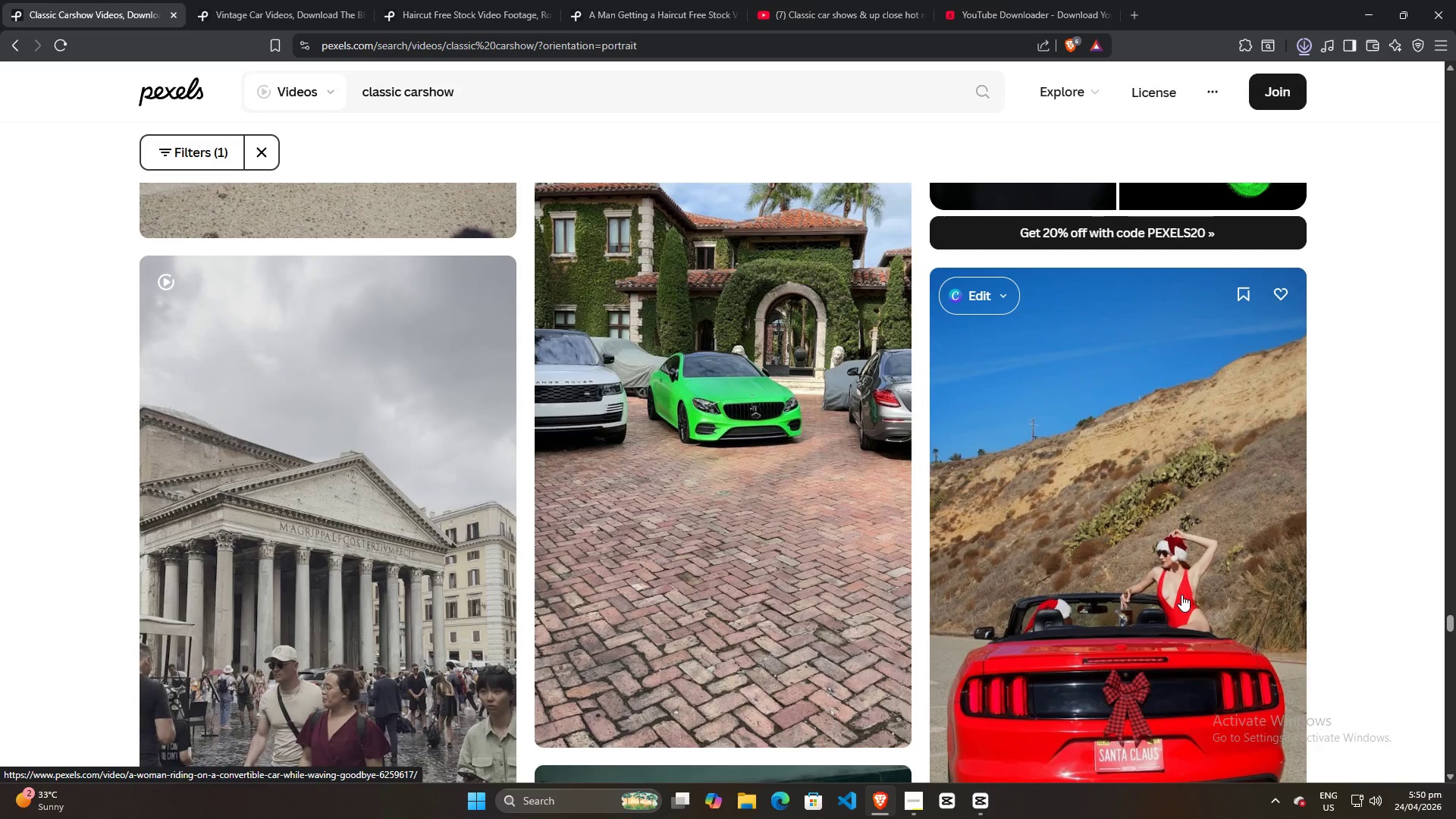 
scroll: coordinate [990, 612], scroll_direction: down, amount: 22.0
 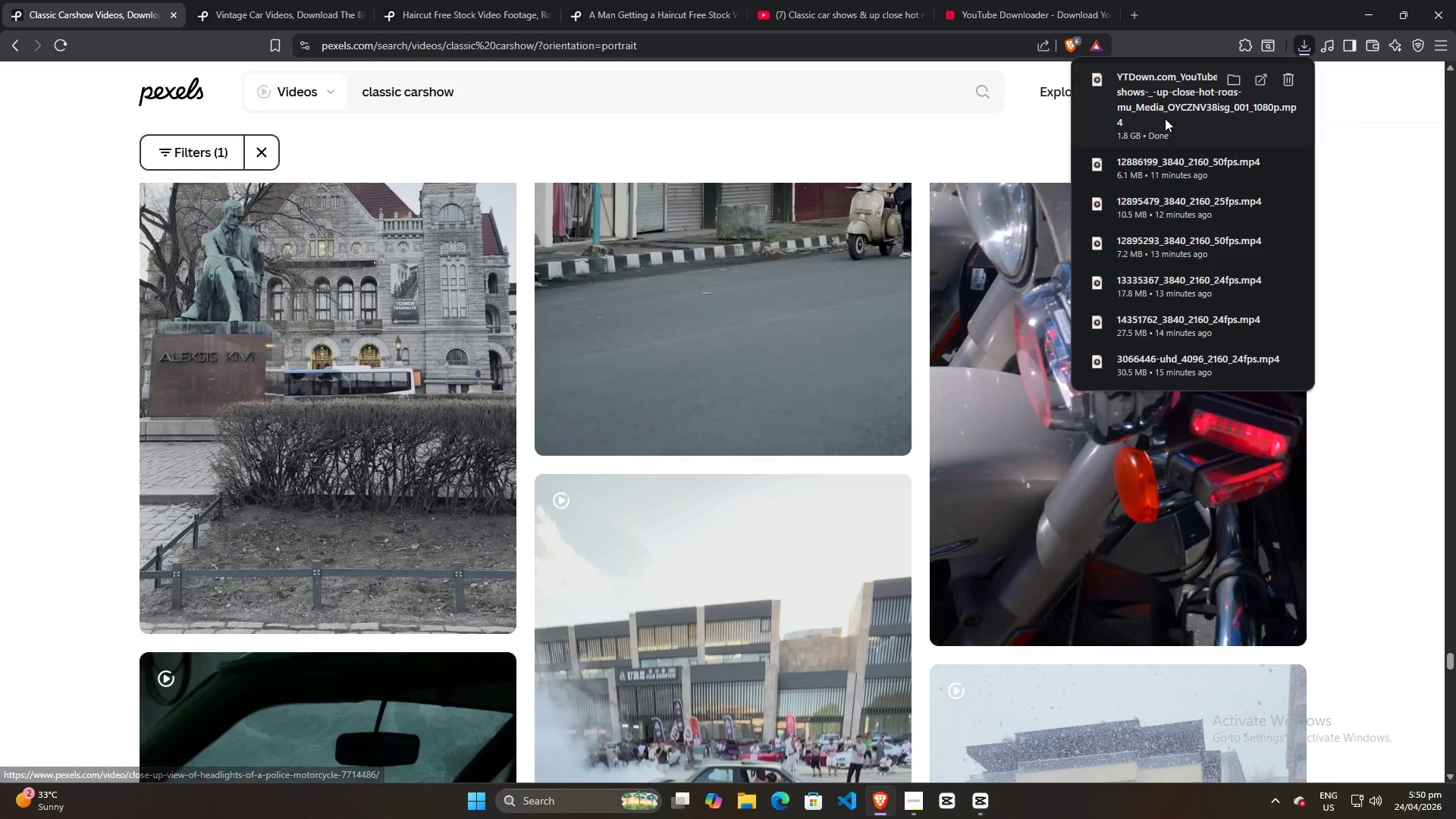 
left_click_drag(start_coordinate=[1176, 94], to_coordinate=[336, 350])
 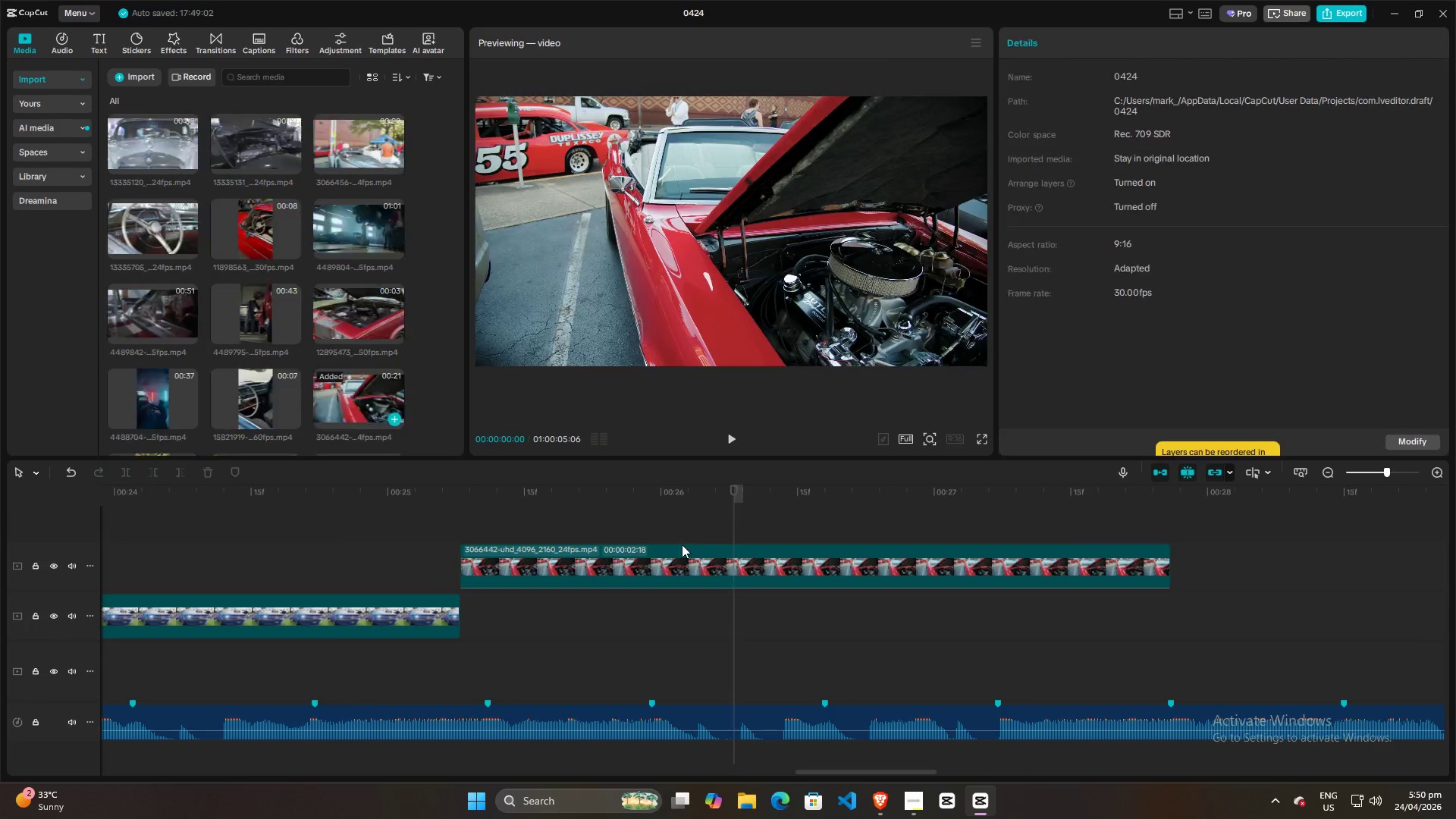 
key(Alt+AltLeft)
 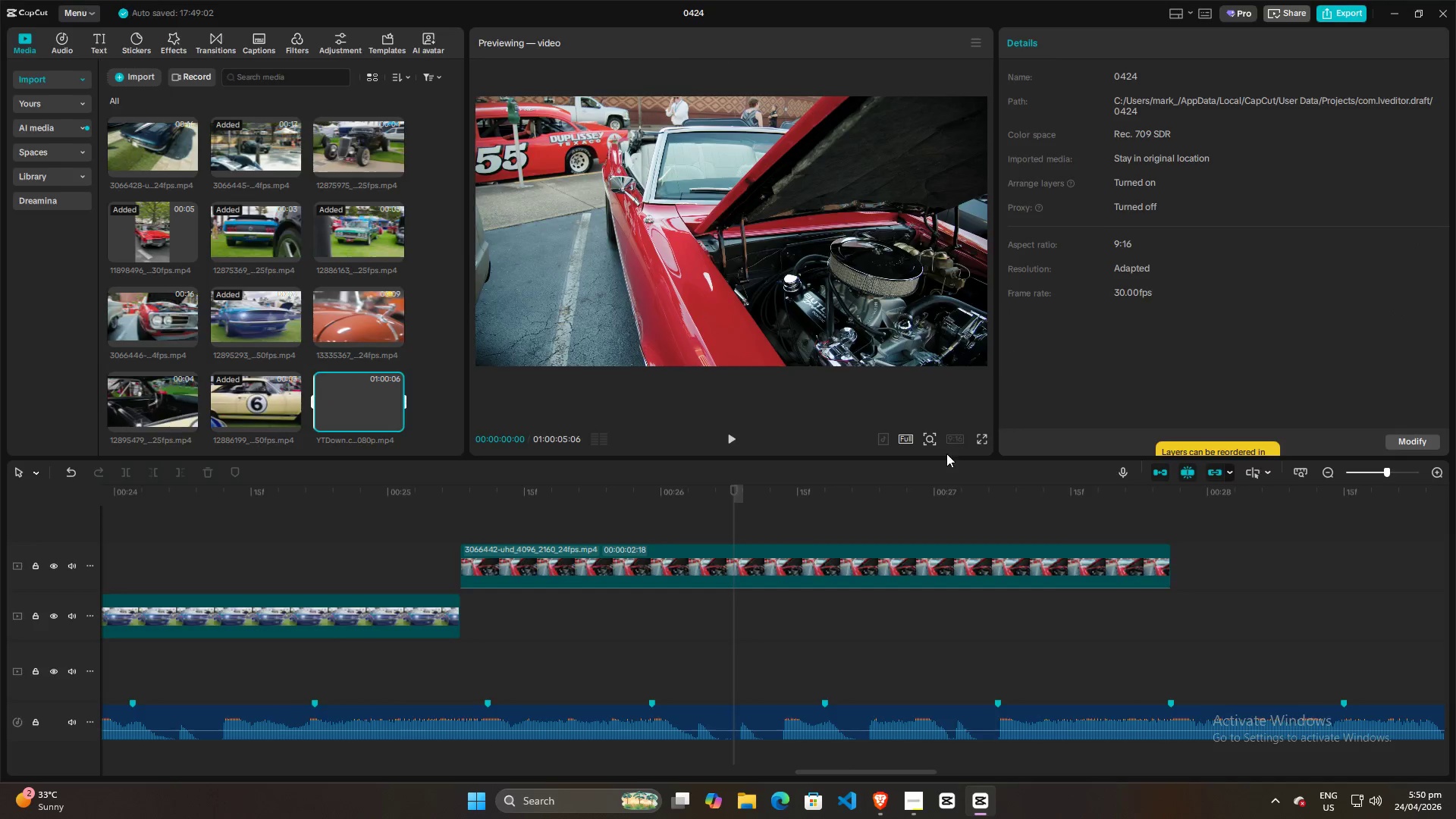 
key(Alt+Tab)
 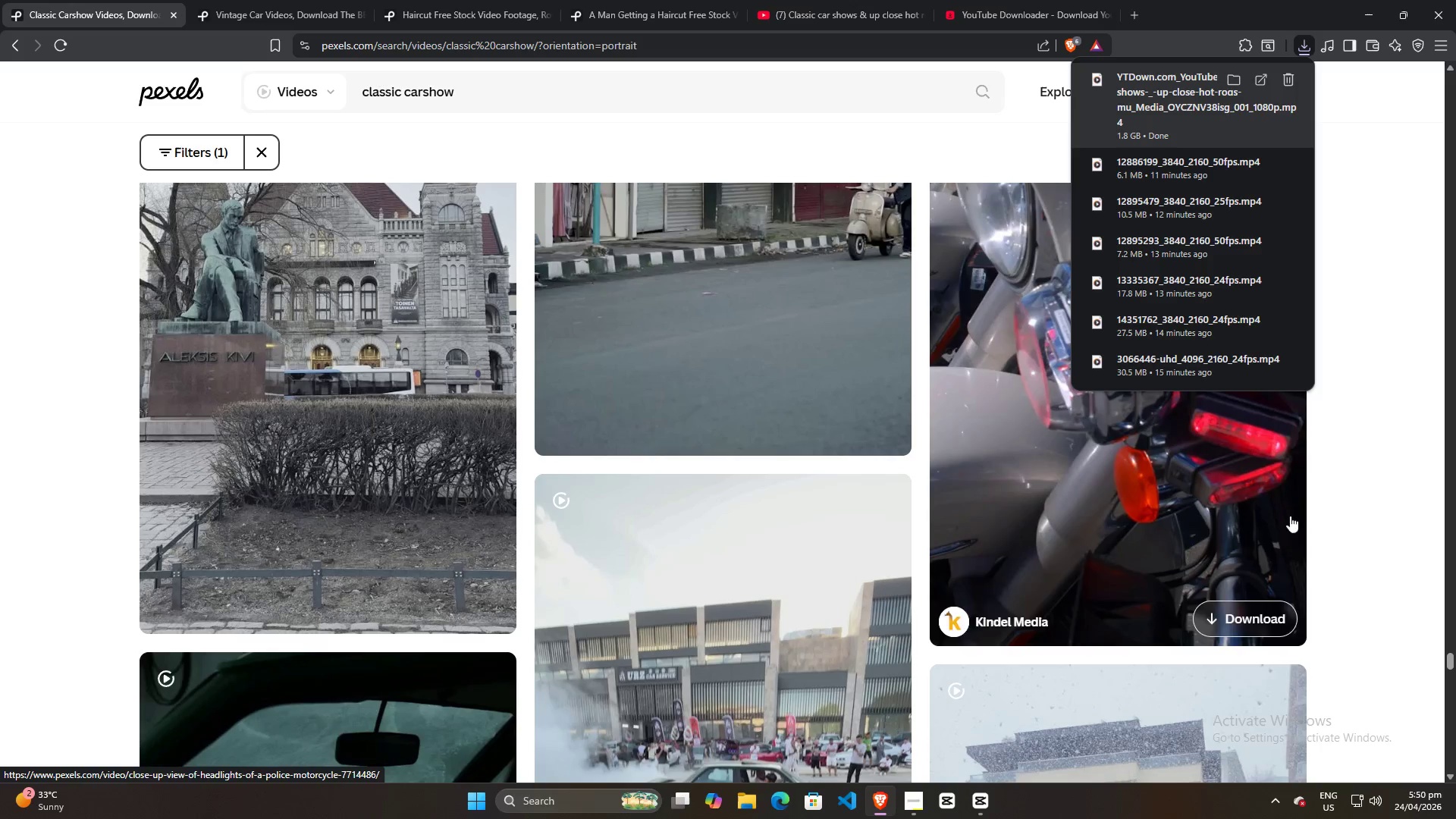 
left_click([1376, 498])
 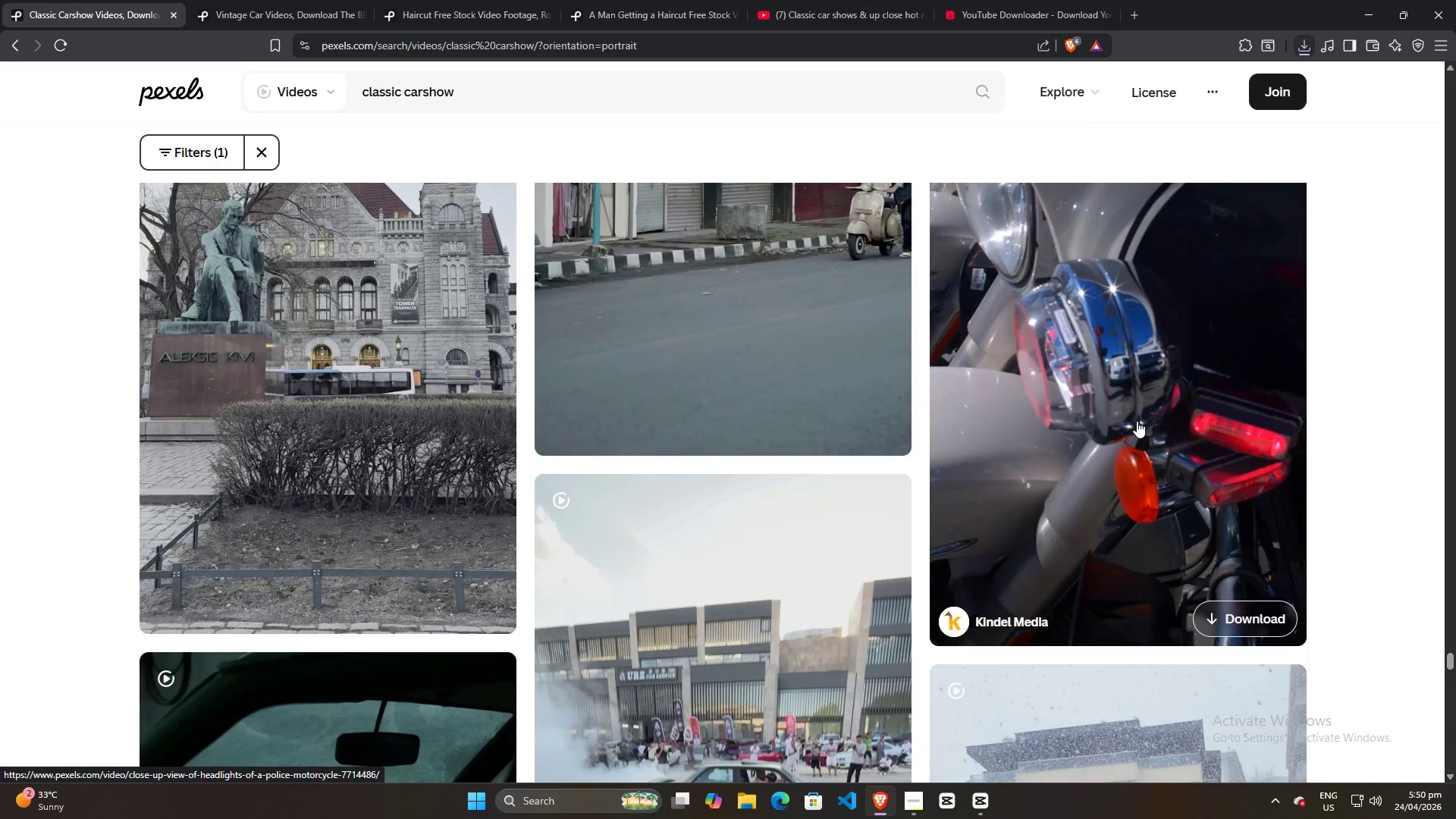 
scroll: coordinate [1141, 419], scroll_direction: up, amount: 3.0
 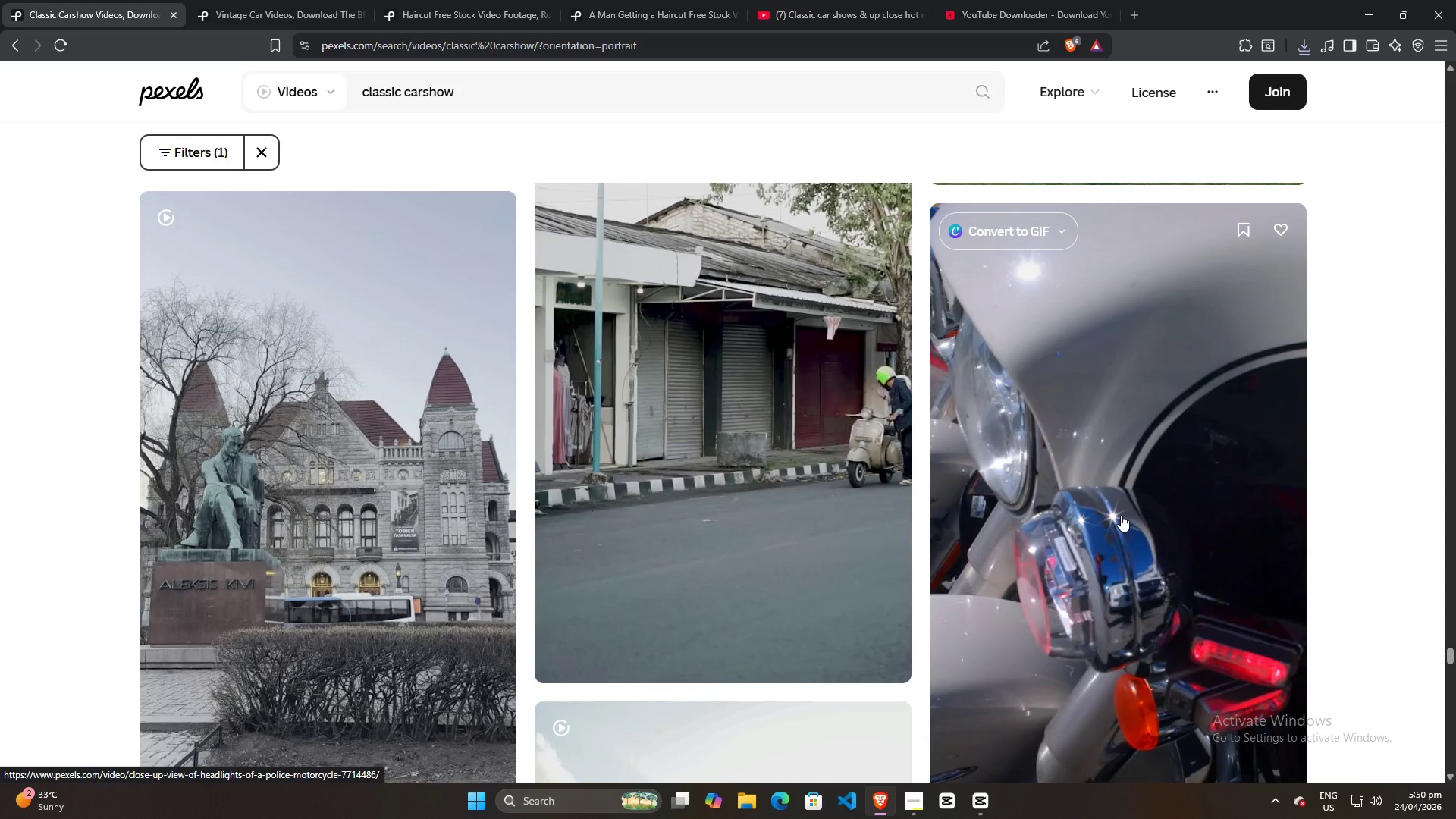 
scroll: coordinate [1113, 495], scroll_direction: down, amount: 95.0
 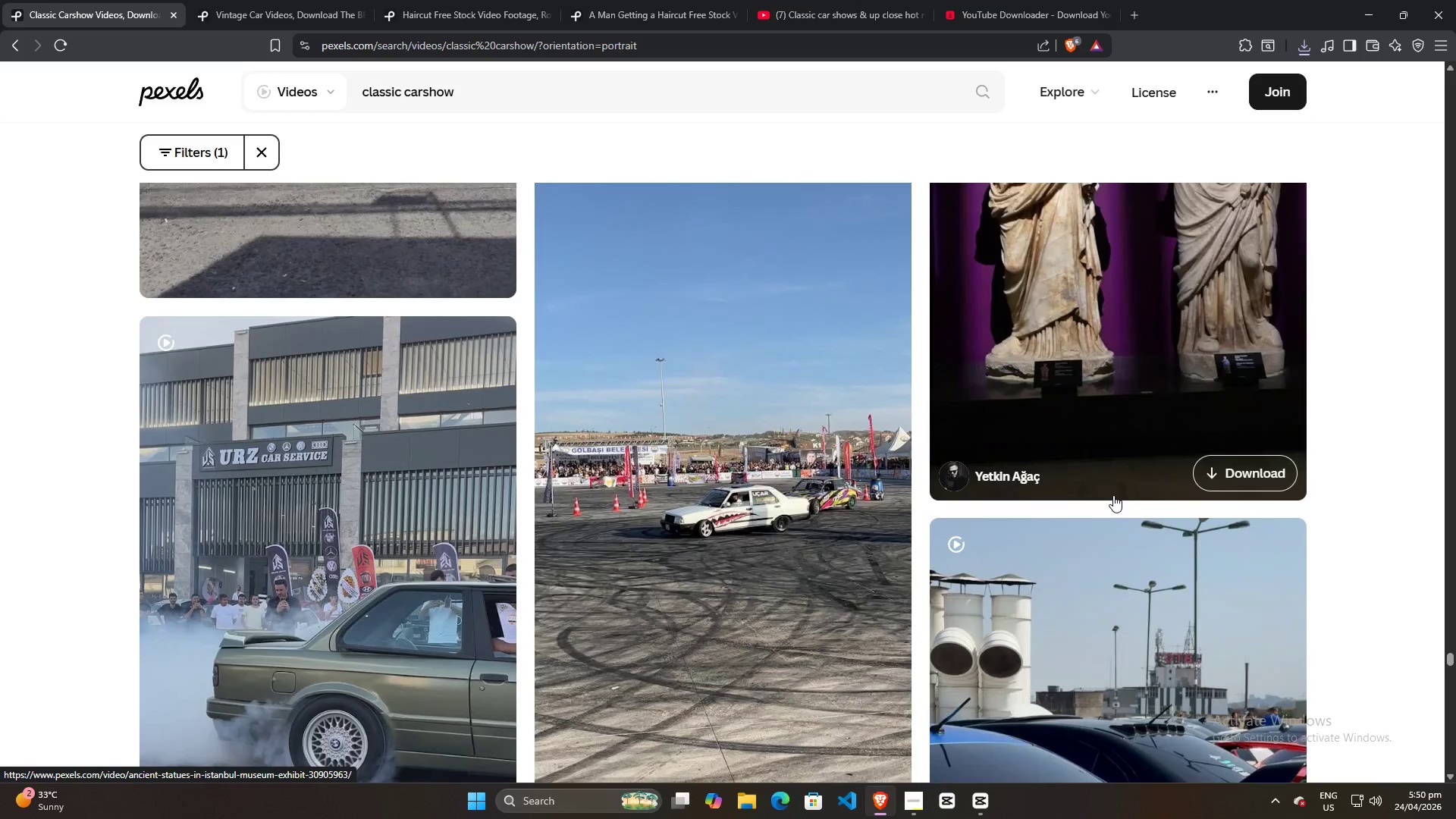 
scroll: coordinate [953, 468], scroll_direction: down, amount: 171.0
 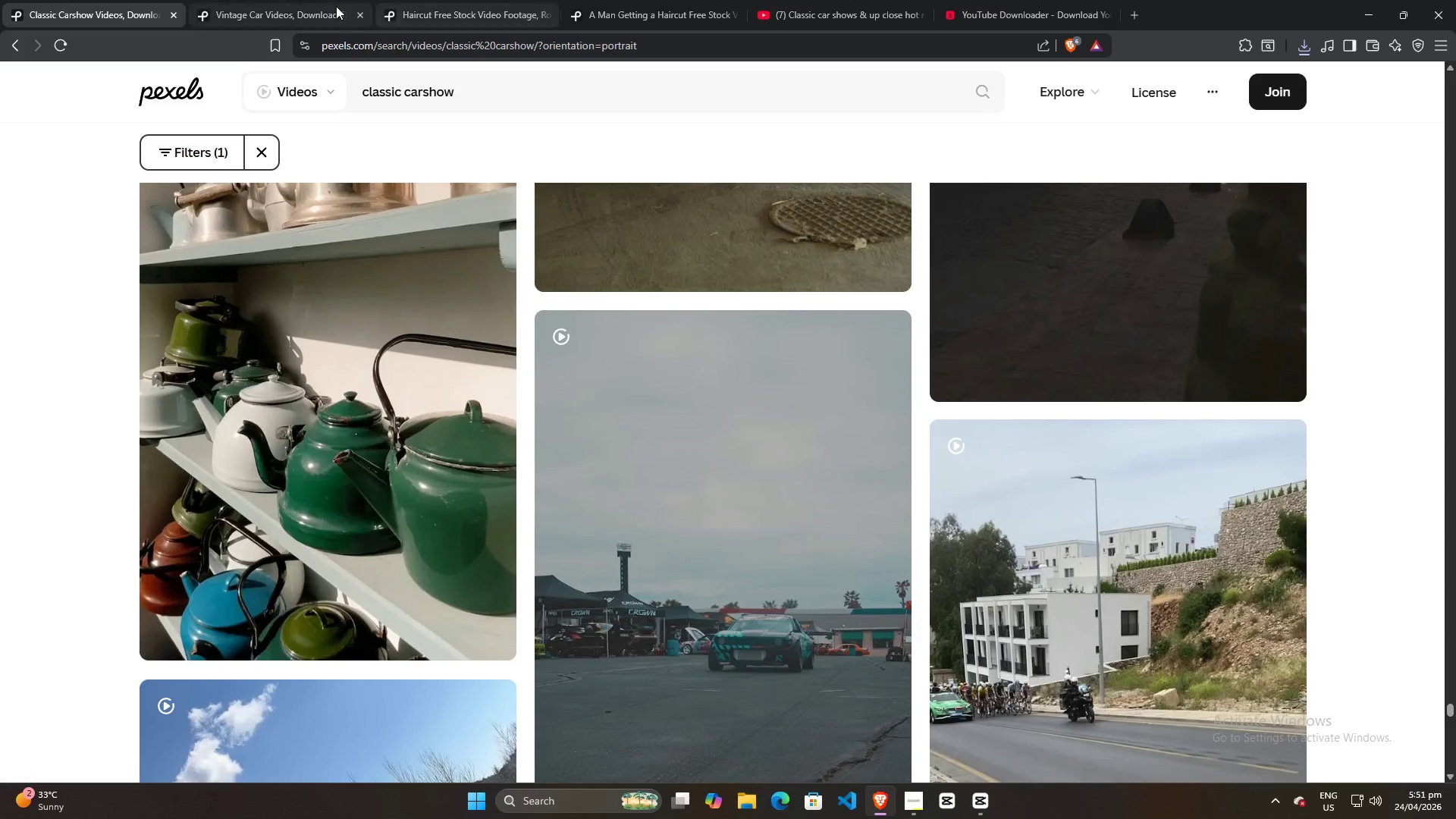 
left_click([296, 2])
 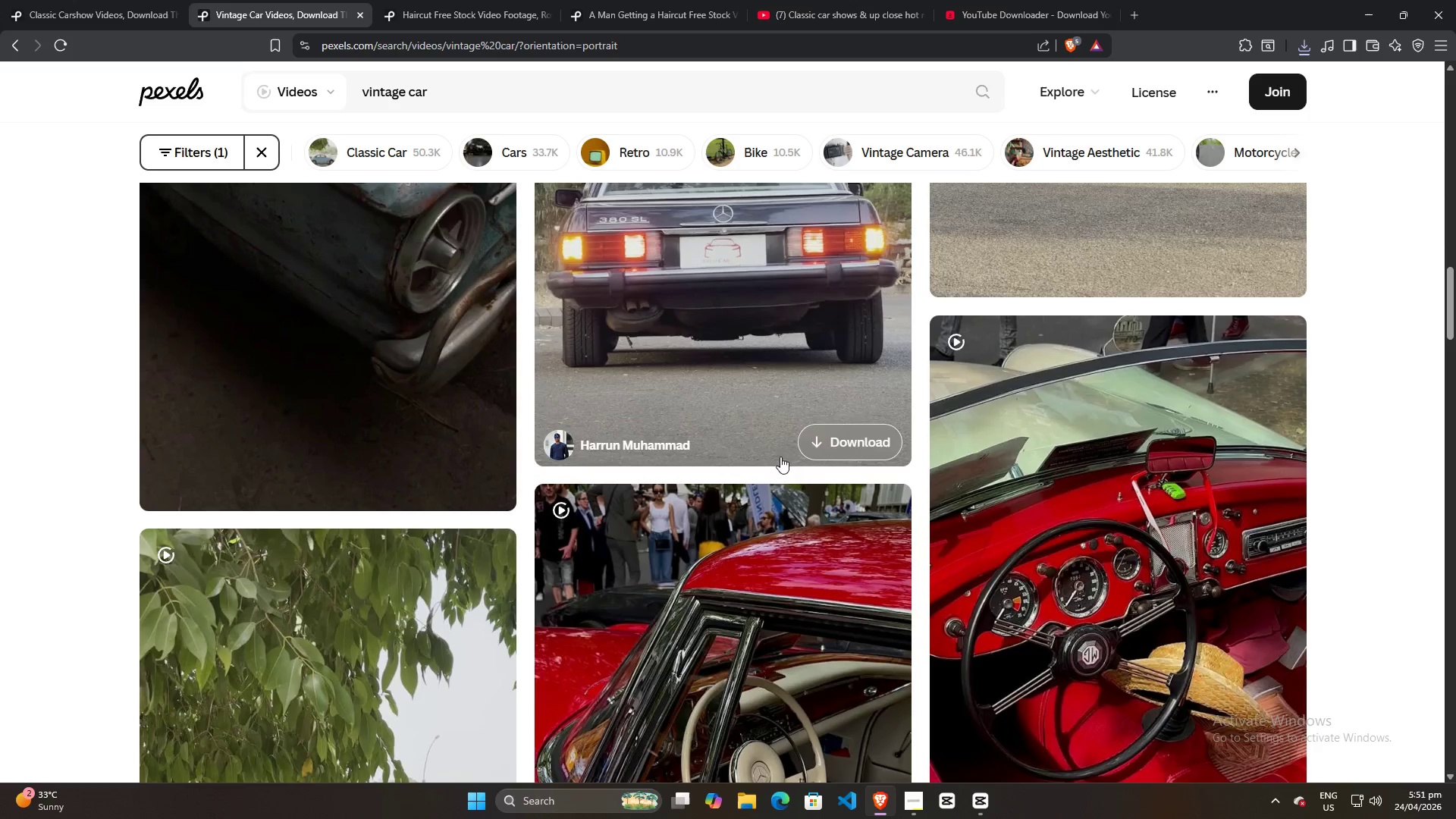 
scroll: coordinate [791, 465], scroll_direction: down, amount: 5.0
 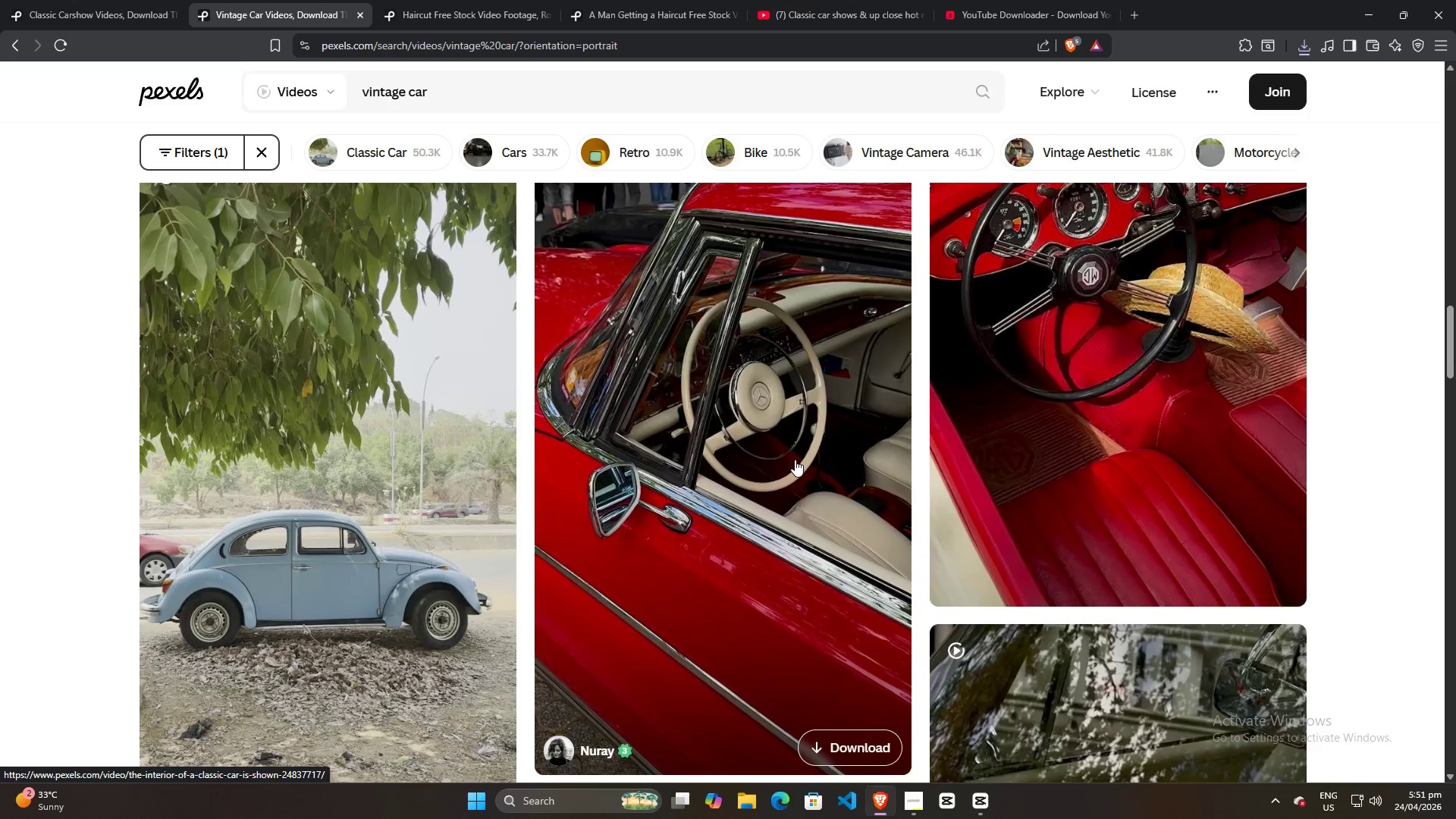 
scroll: coordinate [795, 460], scroll_direction: up, amount: 2.0
 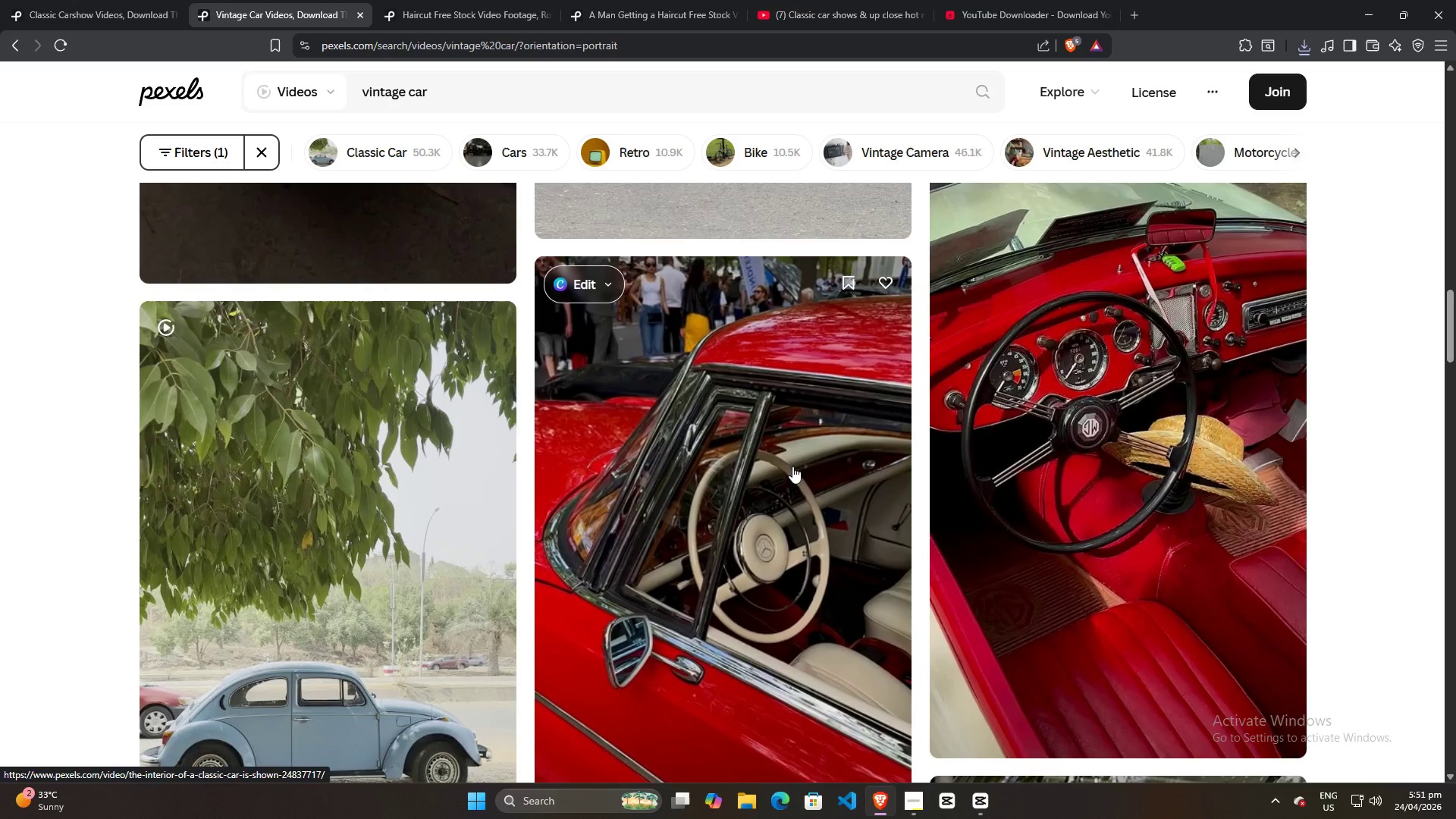 
scroll: coordinate [791, 467], scroll_direction: down, amount: 2.0
 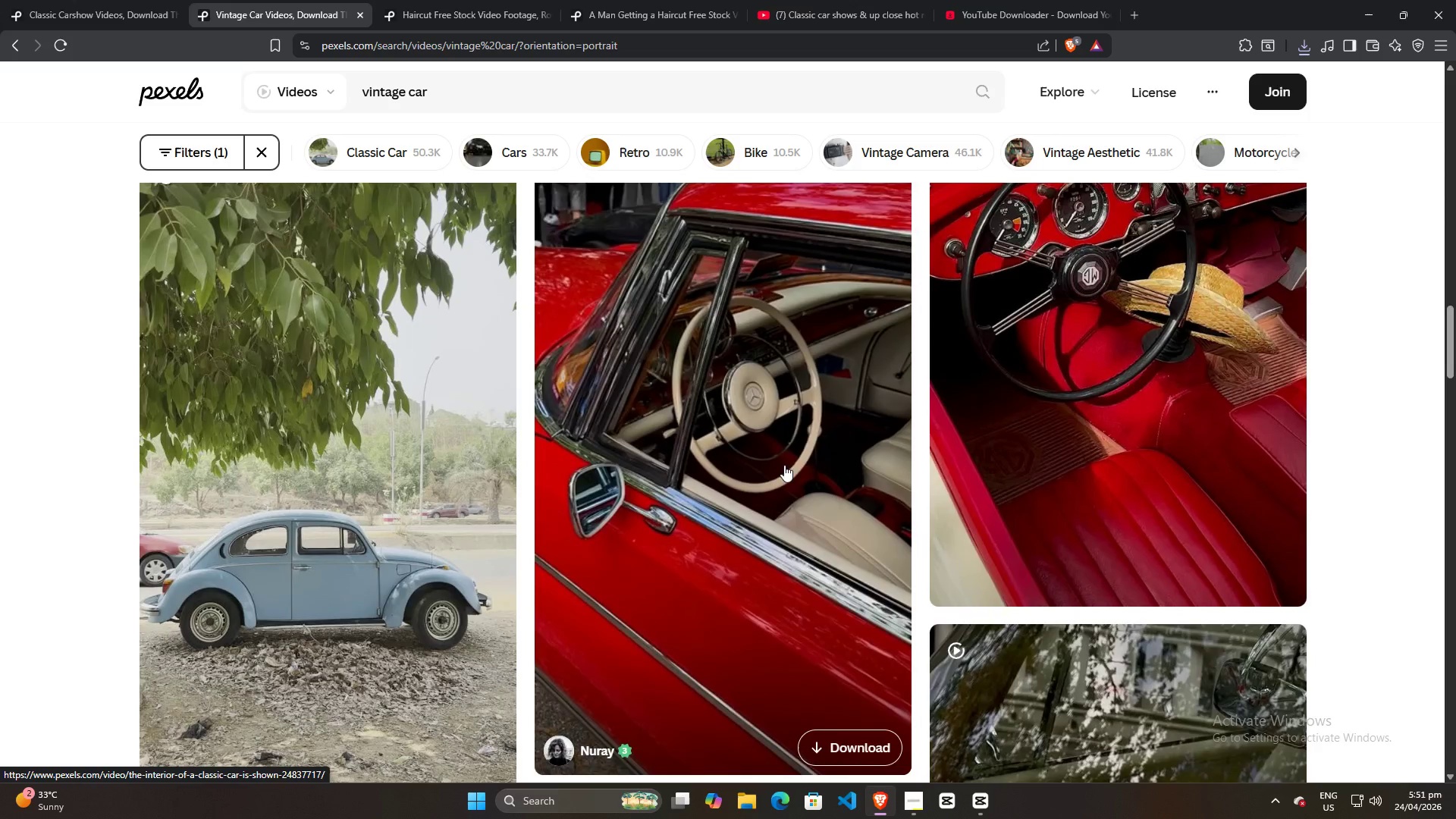 
left_click([784, 465])
 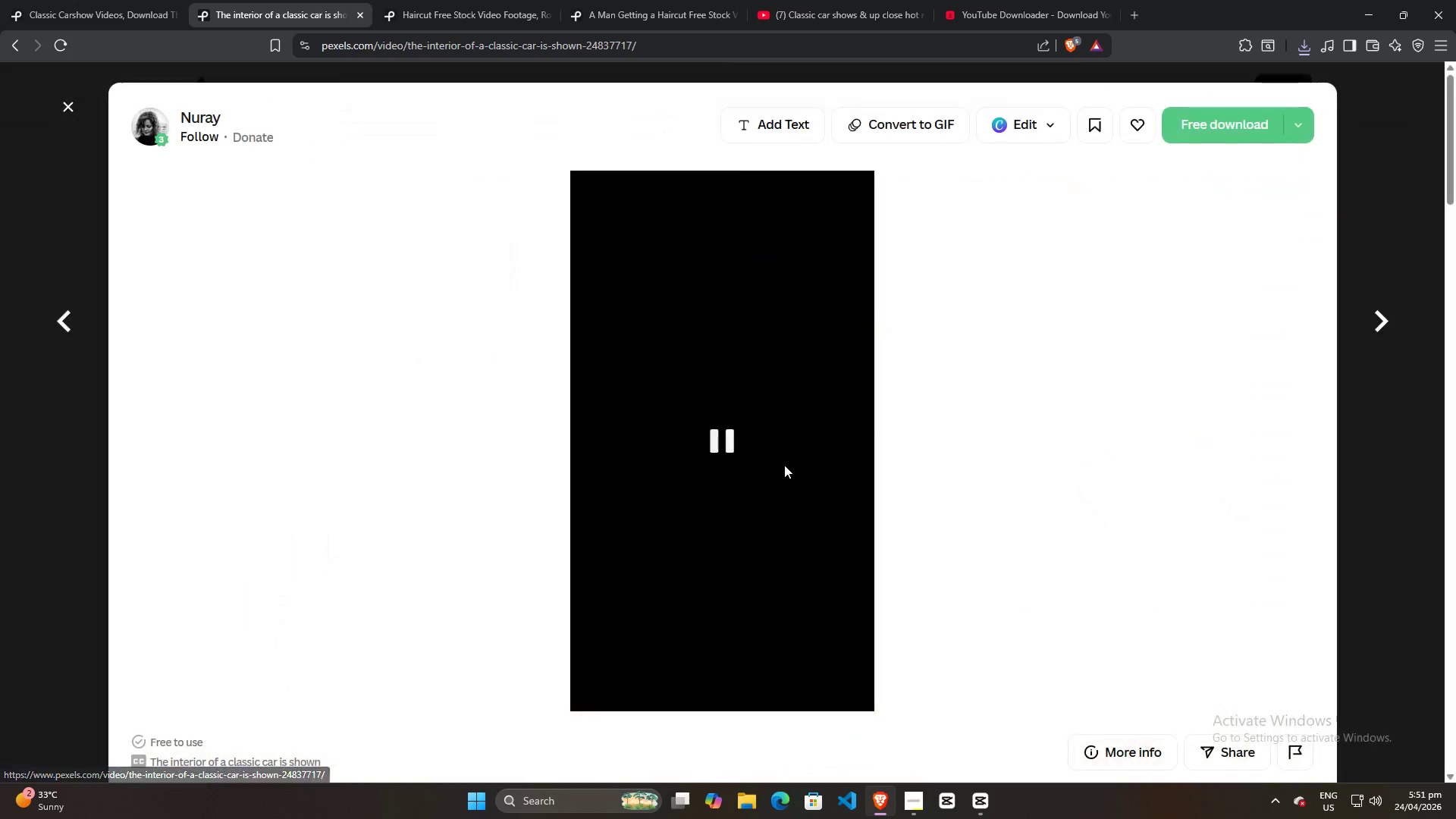 
scroll: coordinate [877, 536], scroll_direction: down, amount: 24.0
 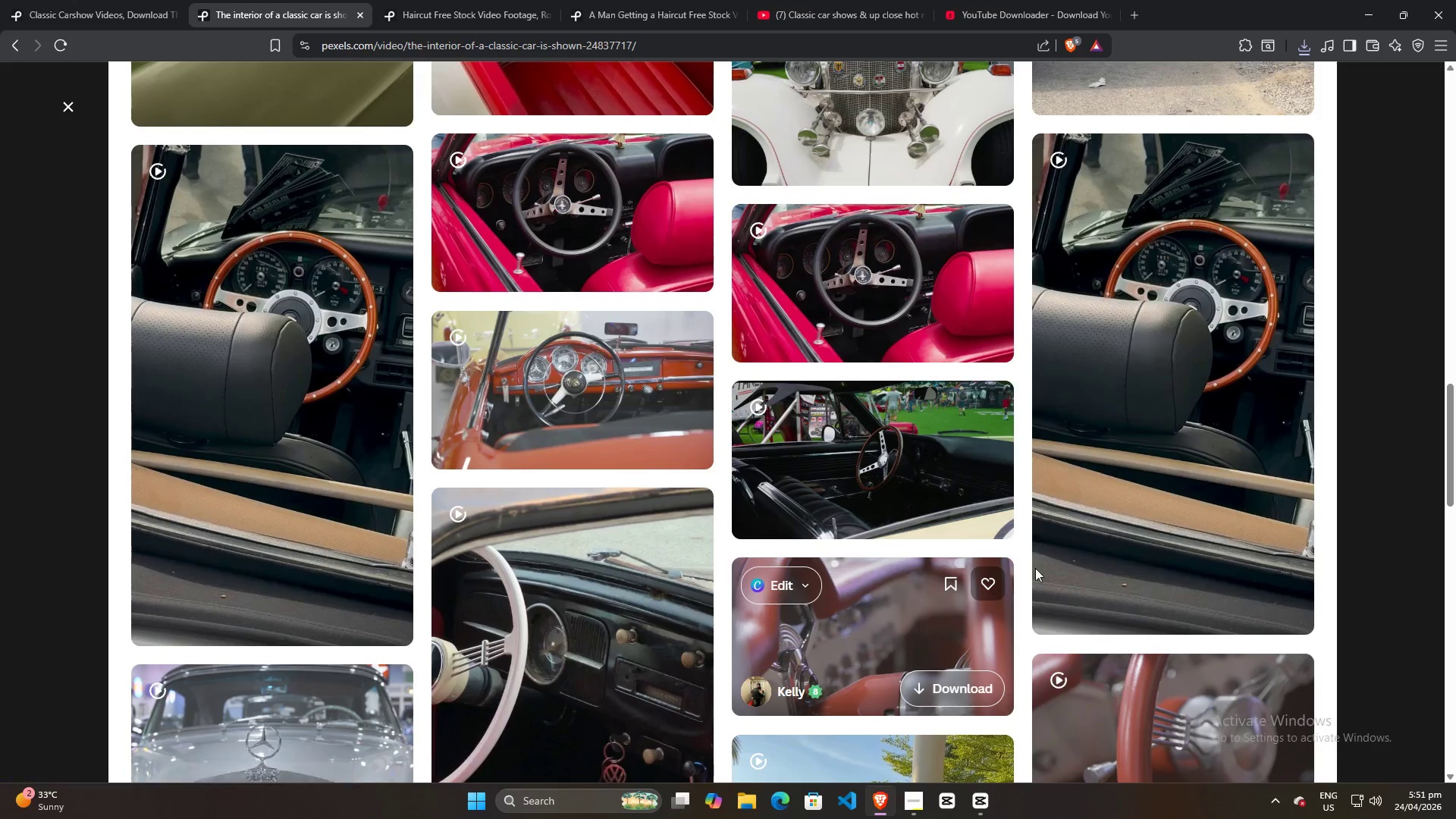 
scroll: coordinate [974, 543], scroll_direction: down, amount: 31.0
 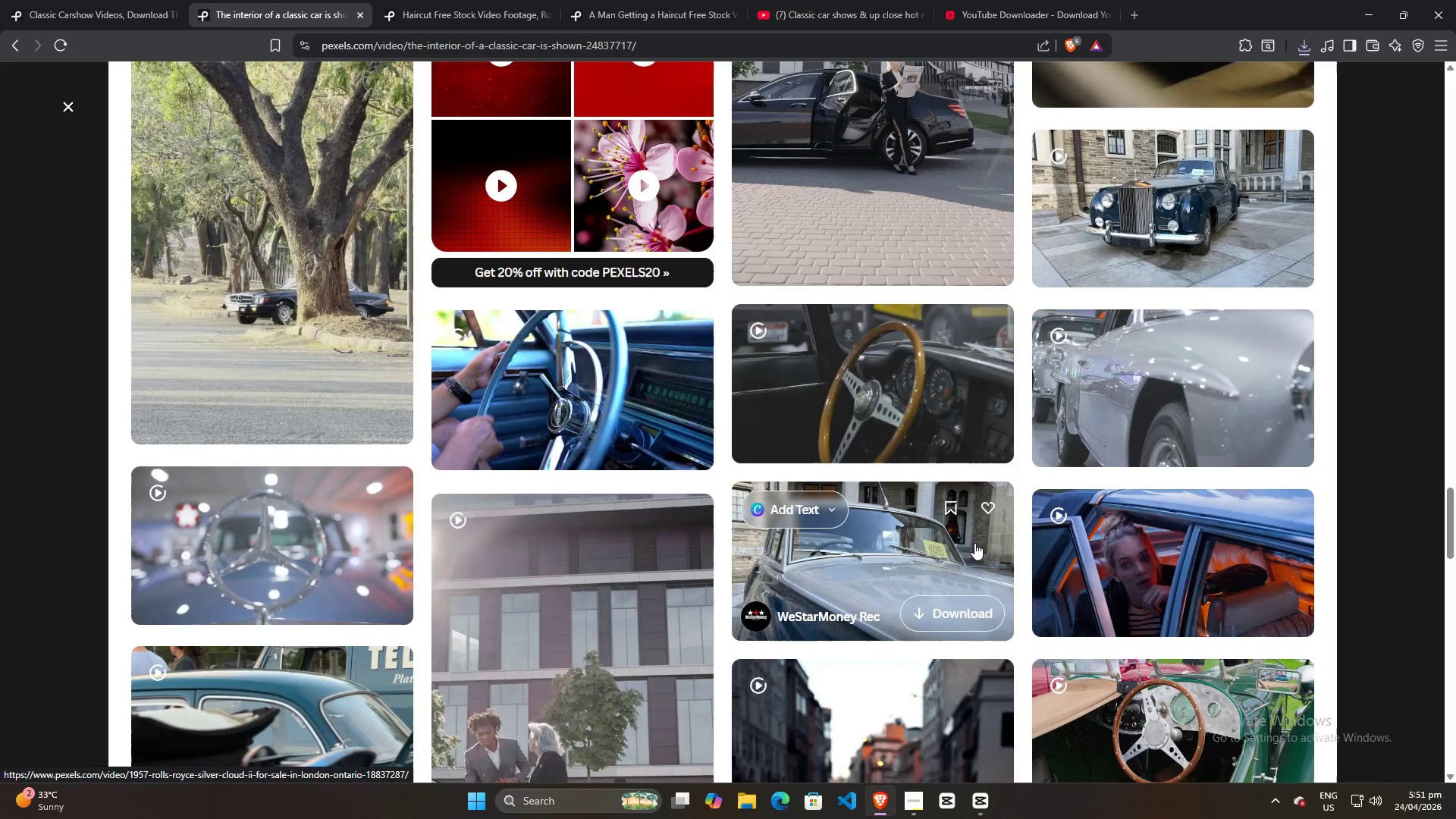 
scroll: coordinate [974, 516], scroll_direction: down, amount: 46.0
 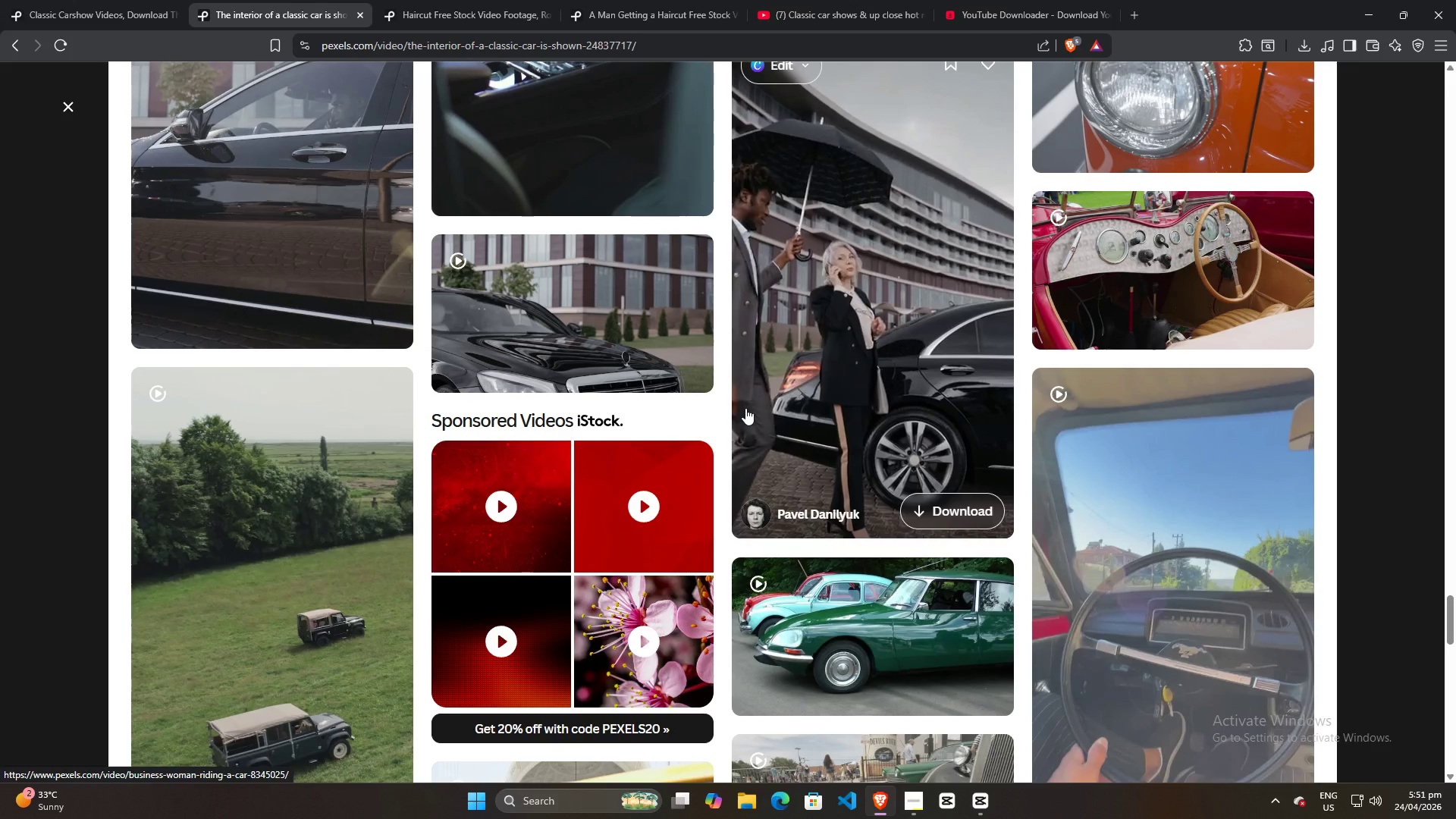 
wait(22.7)
 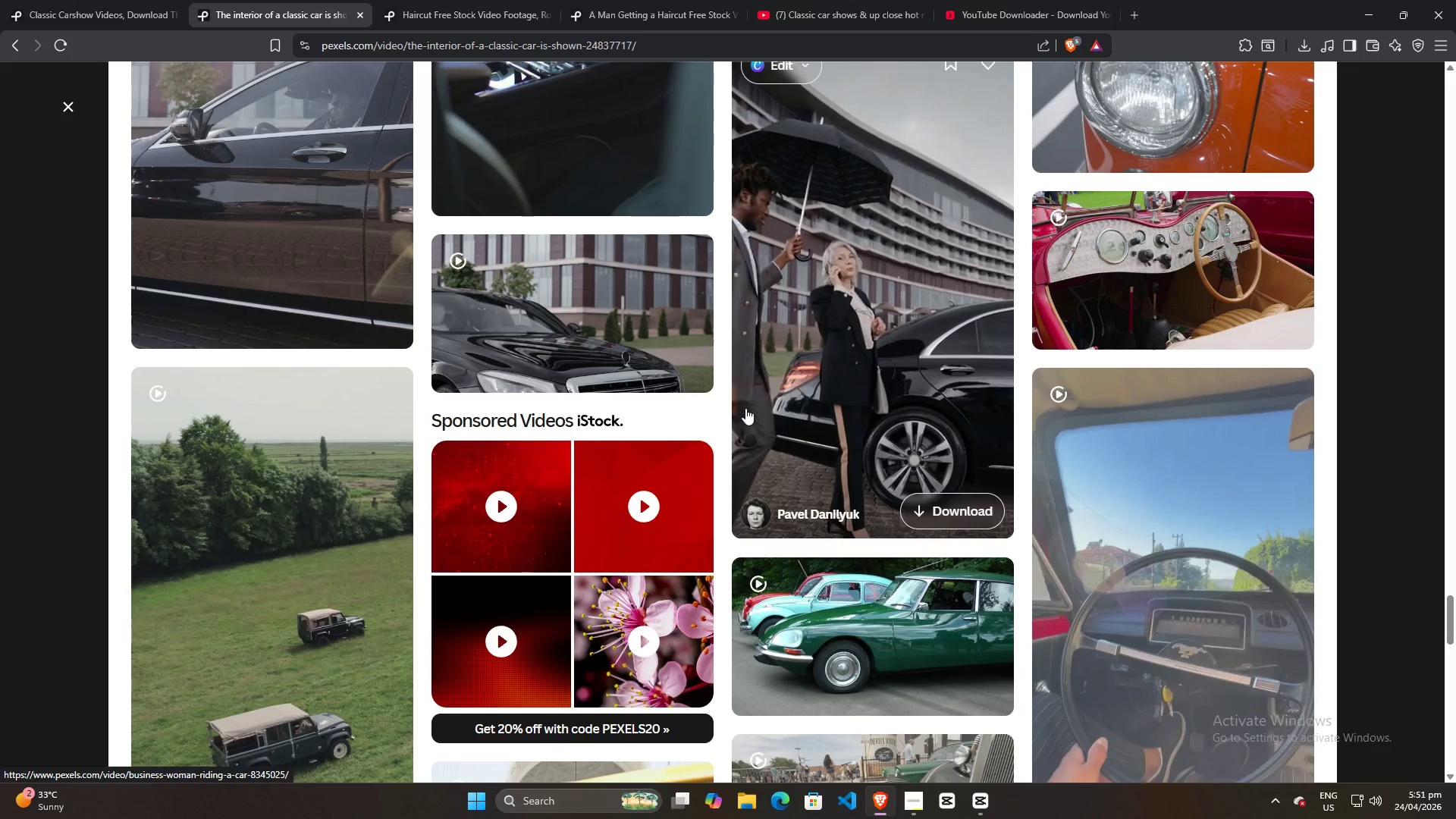 
scroll: coordinate [918, 592], scroll_direction: down, amount: 33.0
 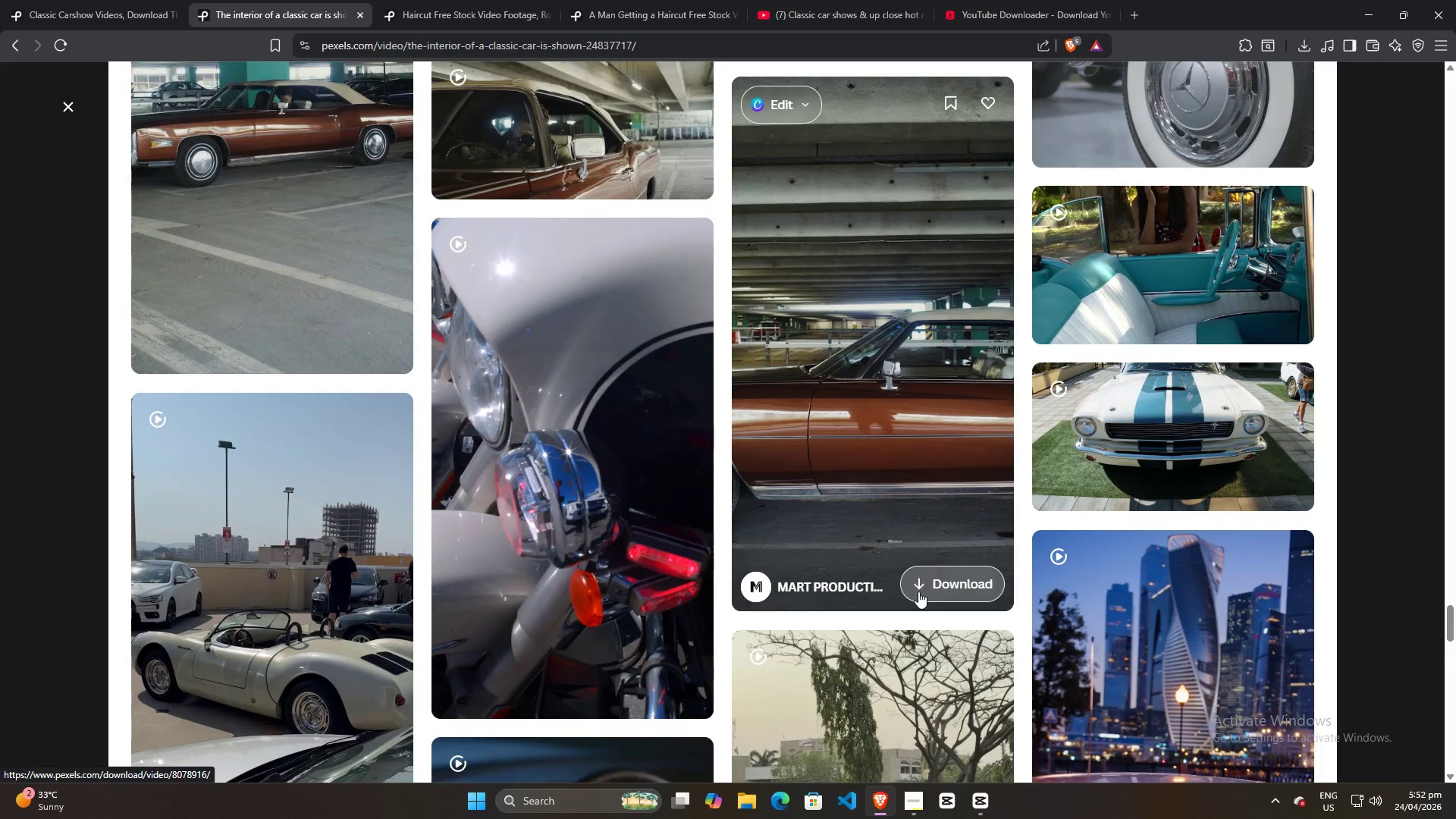 
mouse_move([1185, 431])
 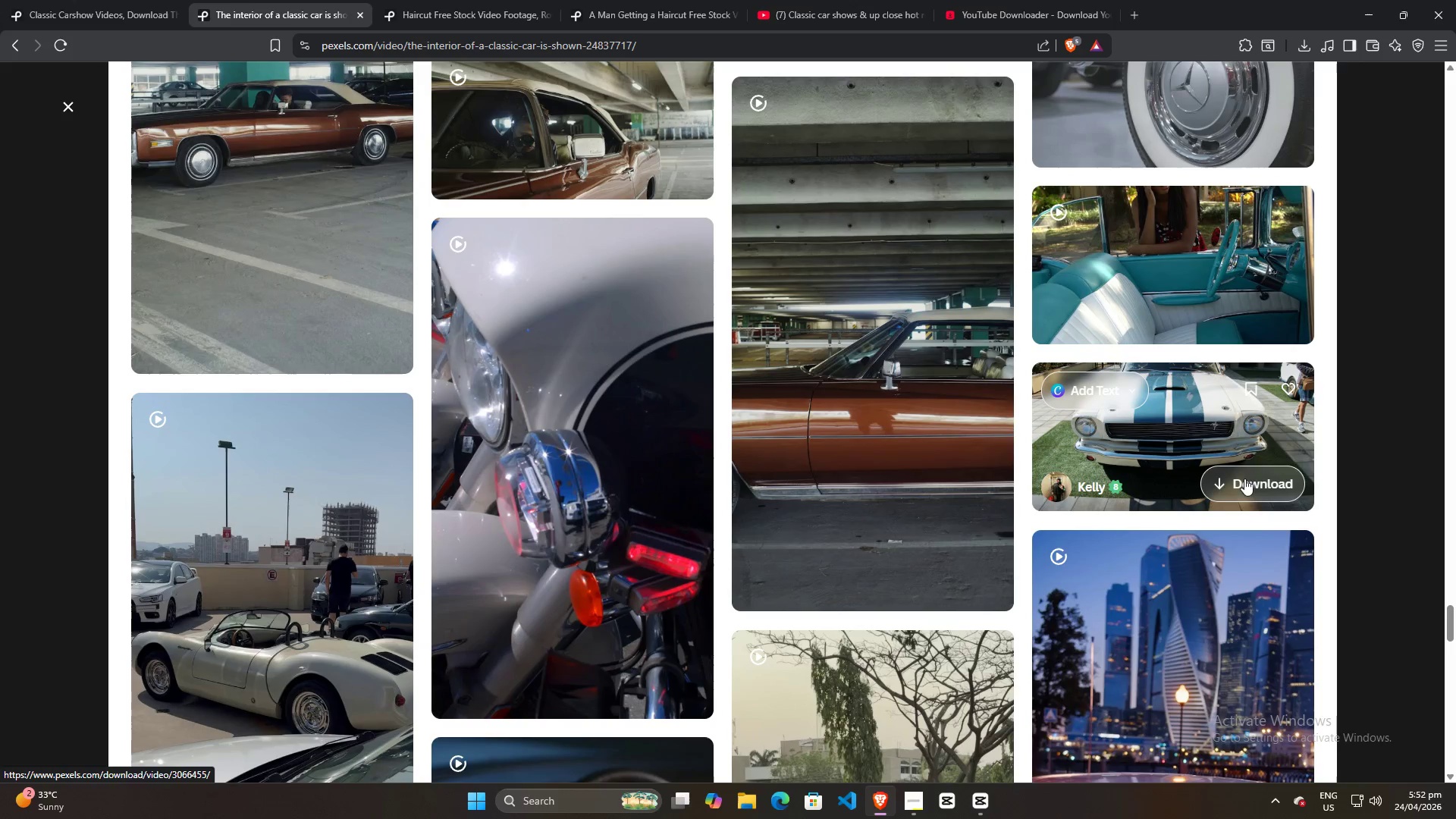 
left_click([1244, 480])
 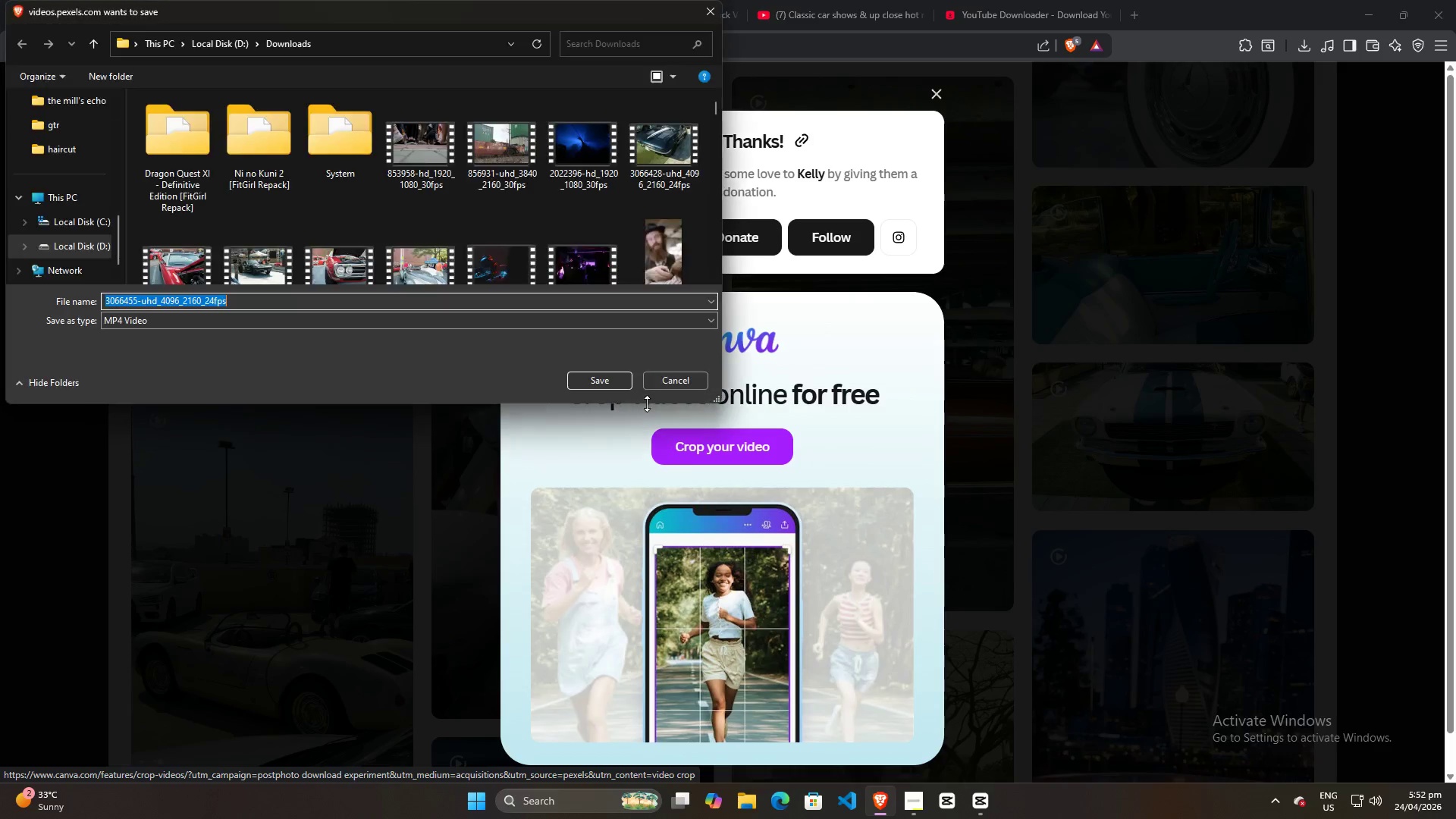 
left_click([581, 378])
 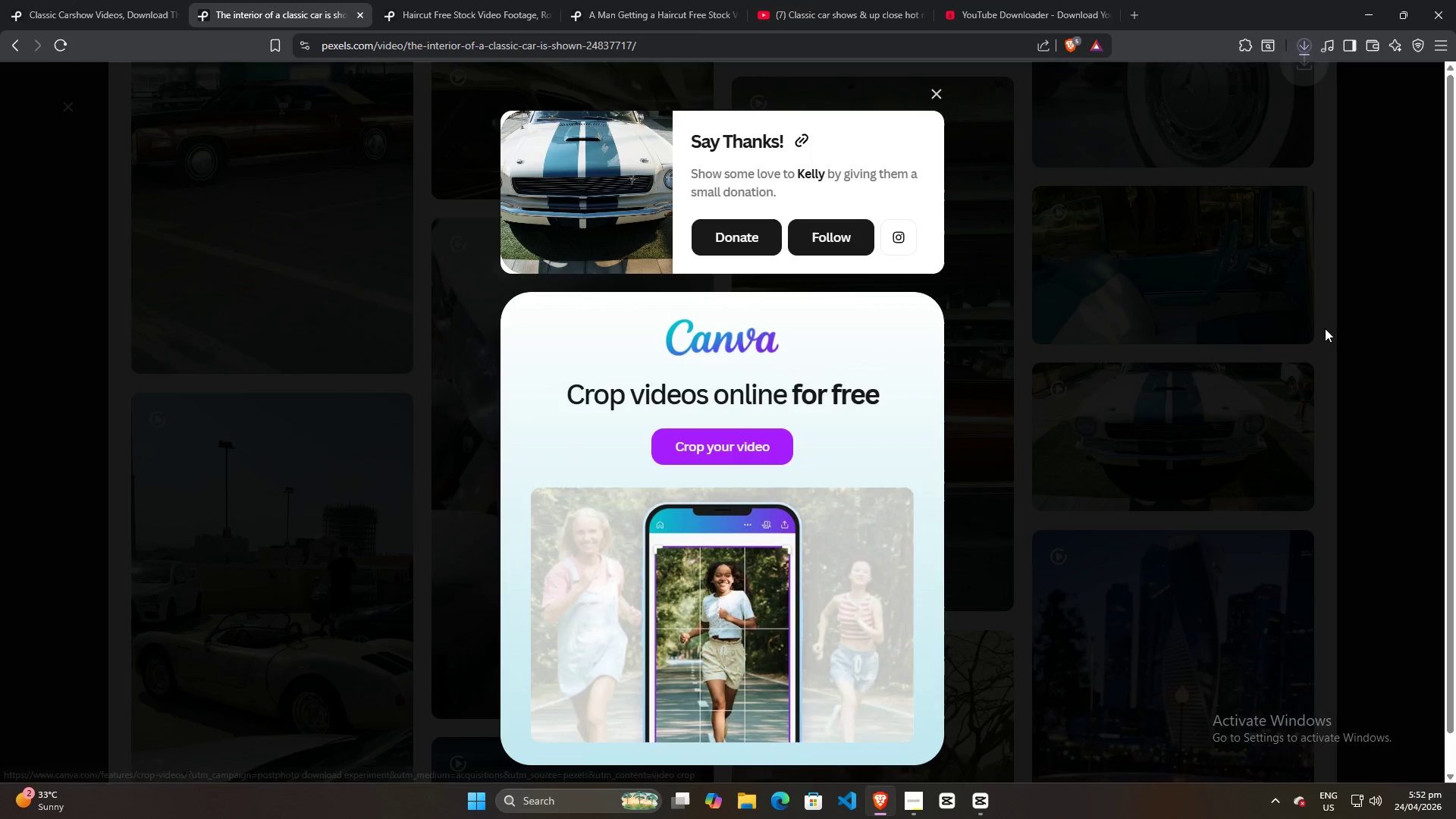 
left_click([1378, 357])
 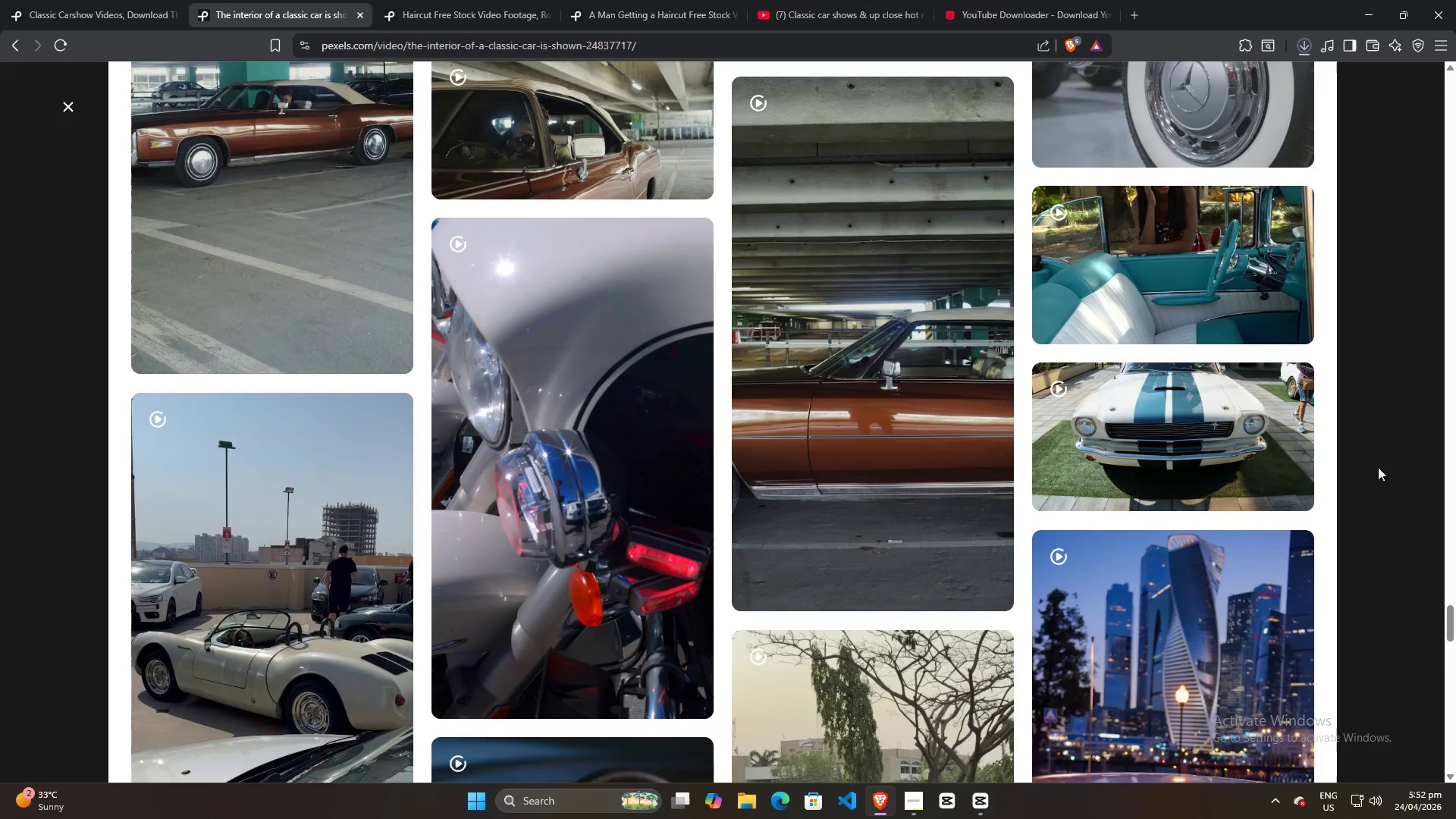 
scroll: coordinate [1371, 504], scroll_direction: down, amount: 6.0
 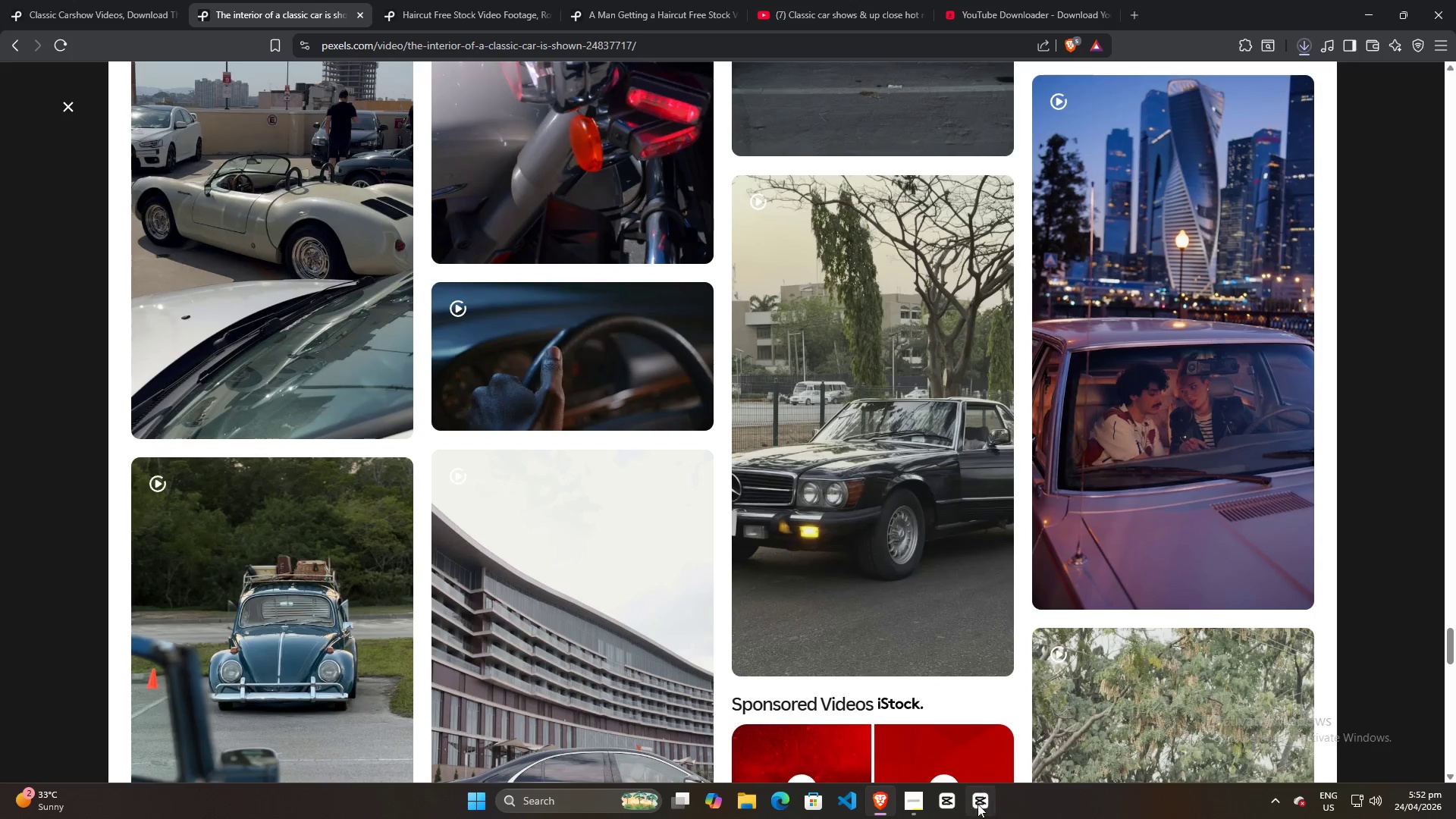 
left_click([978, 807])
 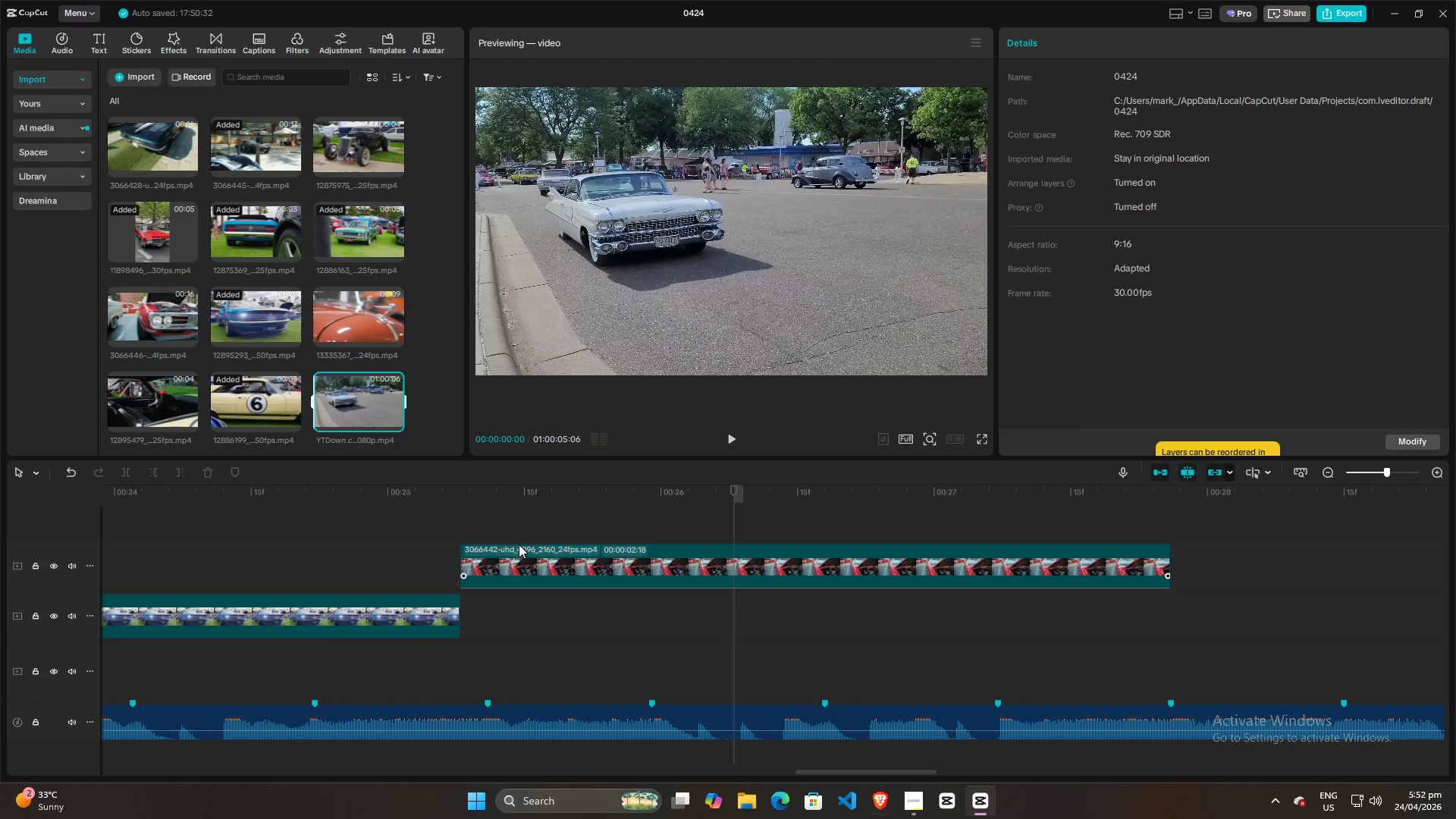 
left_click([550, 554])
 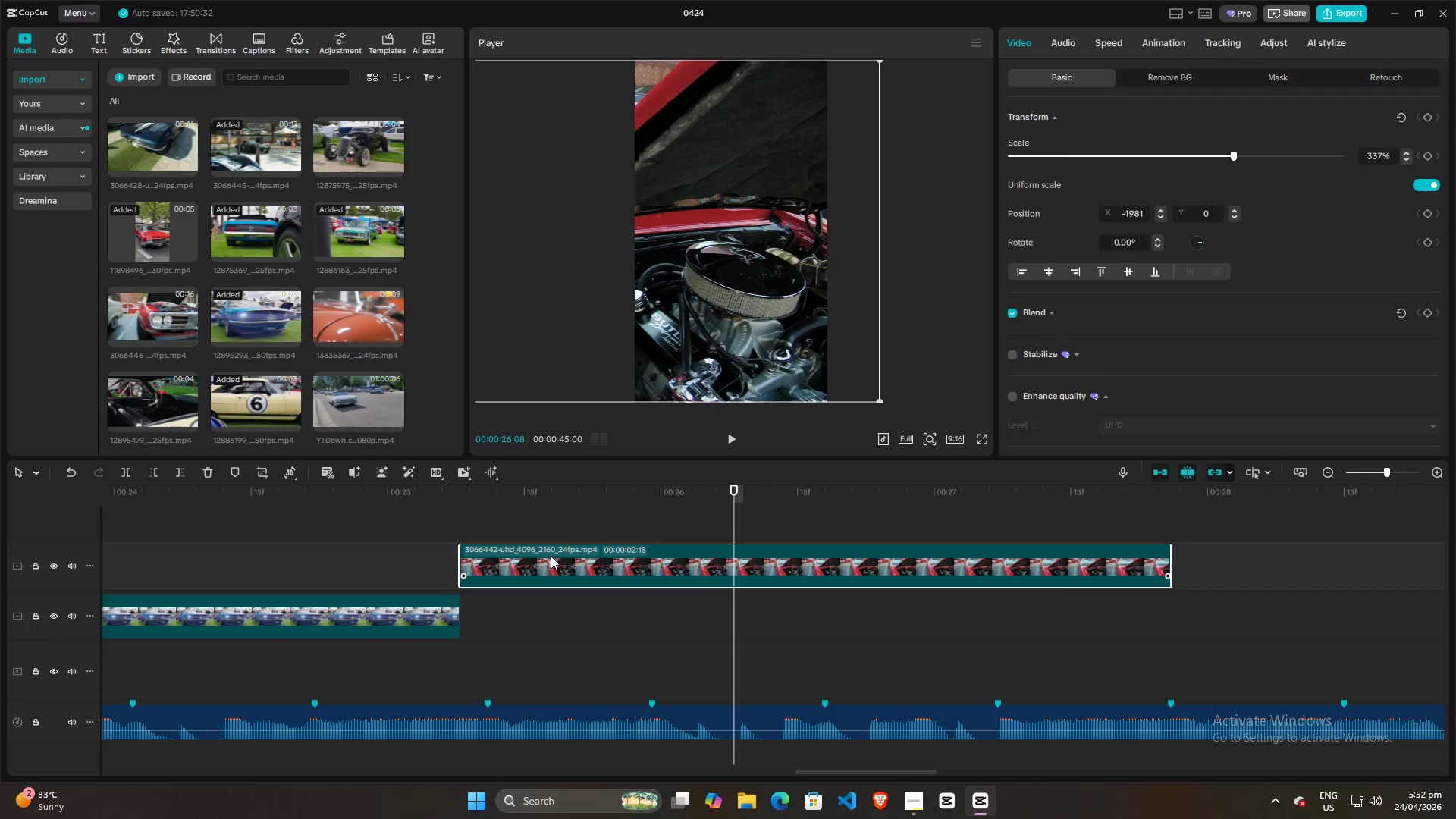 
key(Backspace)
 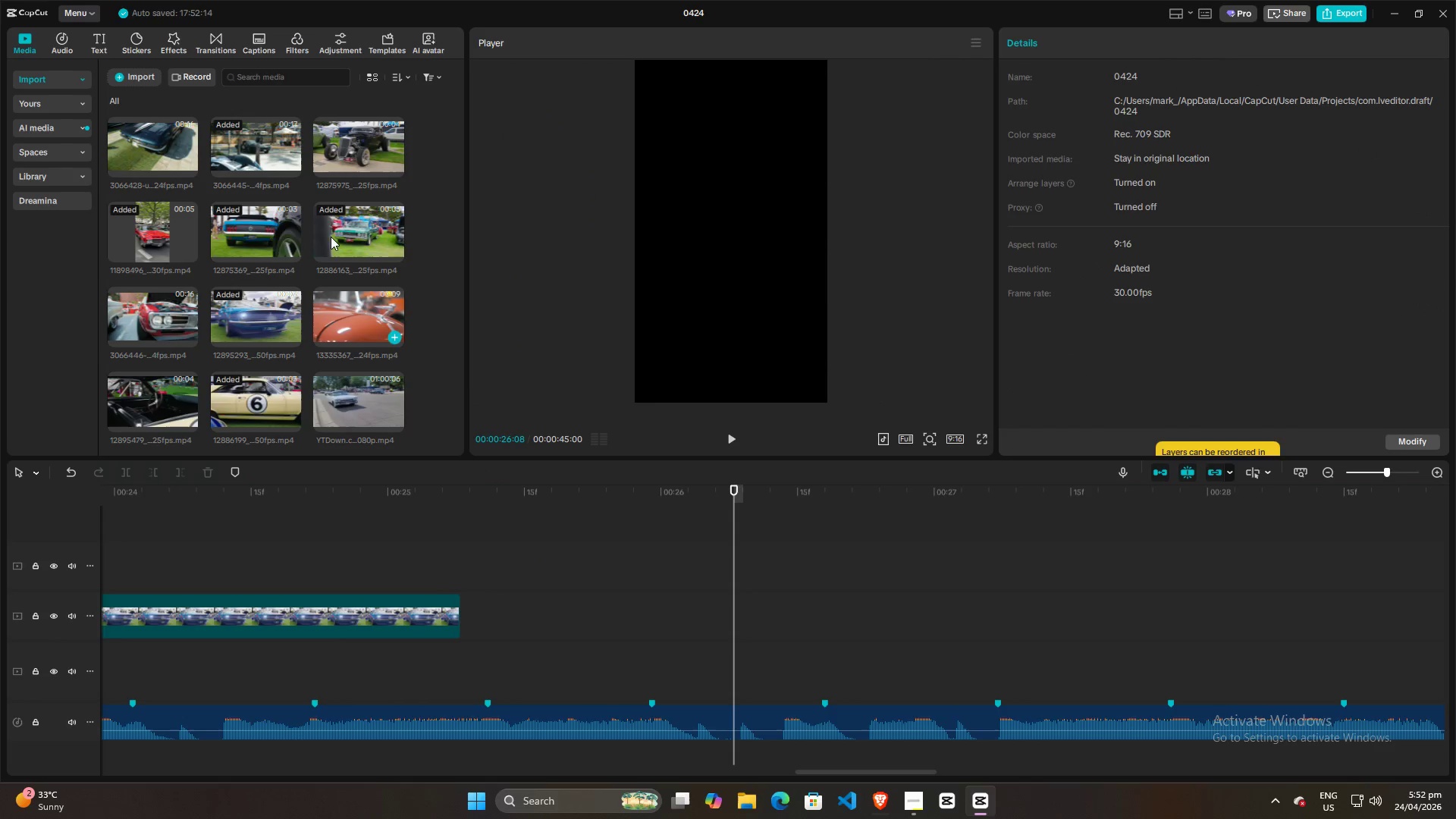 
scroll: coordinate [334, 287], scroll_direction: down, amount: 9.0
 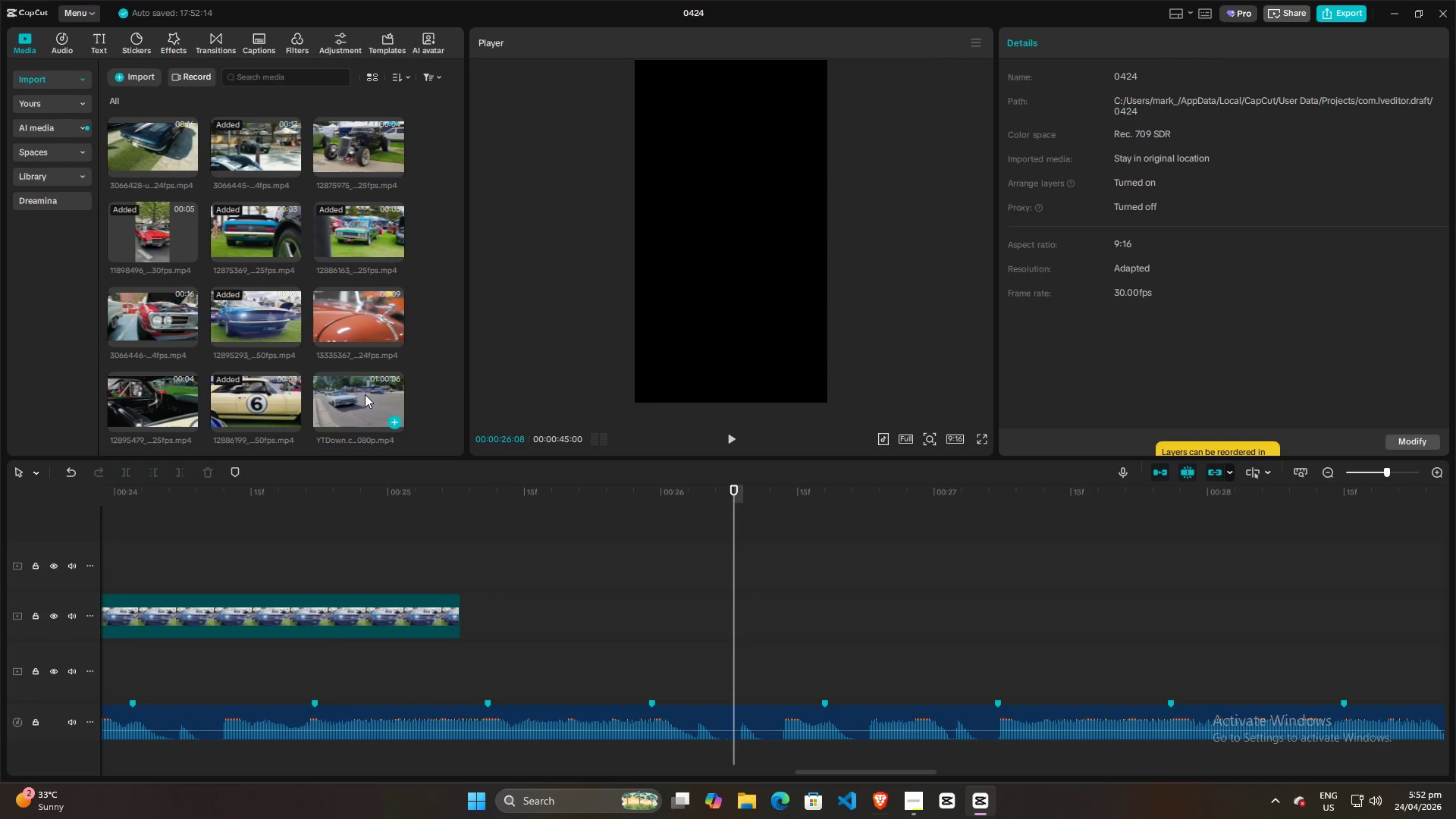 
left_click_drag(start_coordinate=[353, 400], to_coordinate=[473, 580])
 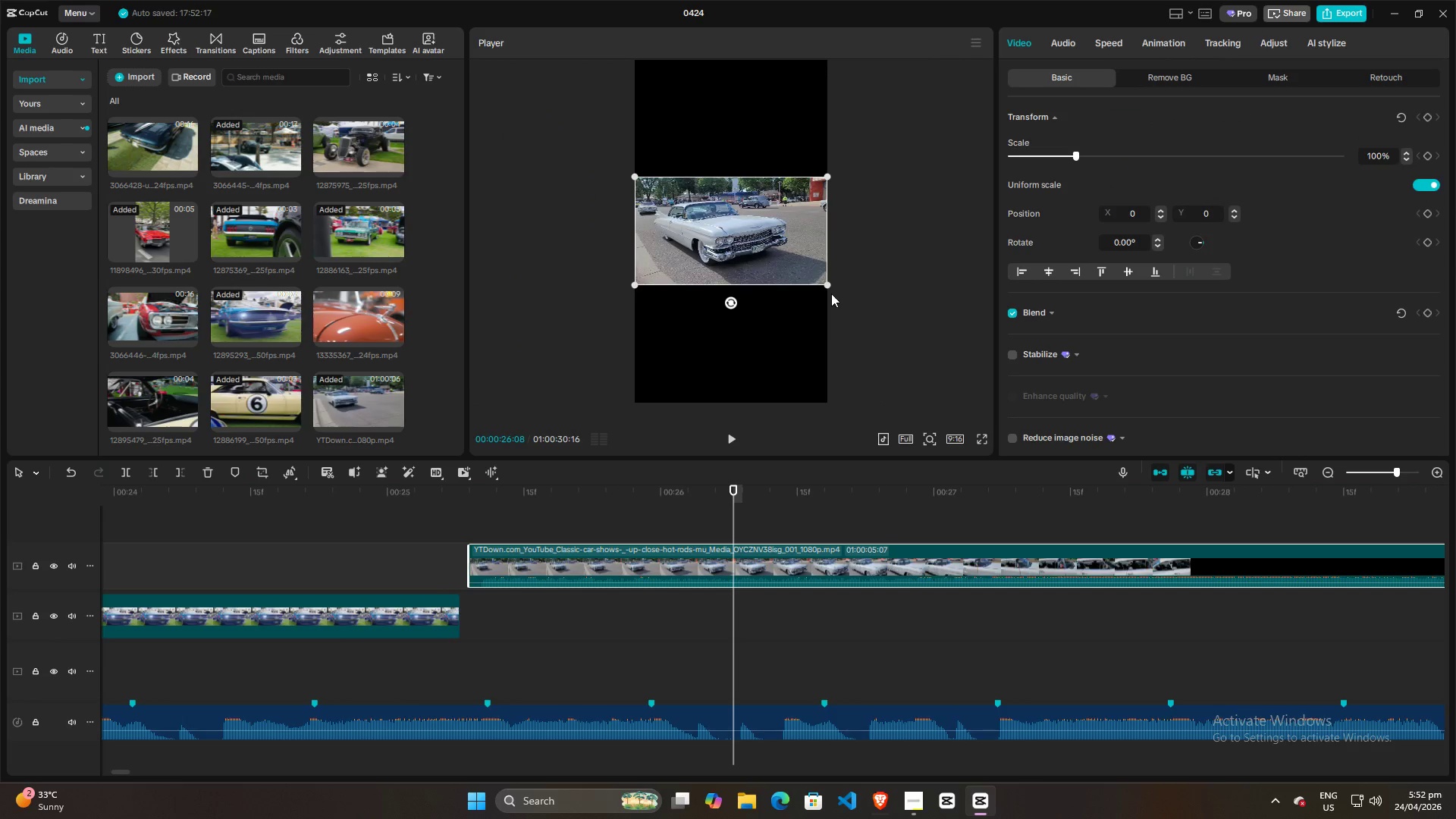 
left_click_drag(start_coordinate=[826, 287], to_coordinate=[1075, 557])
 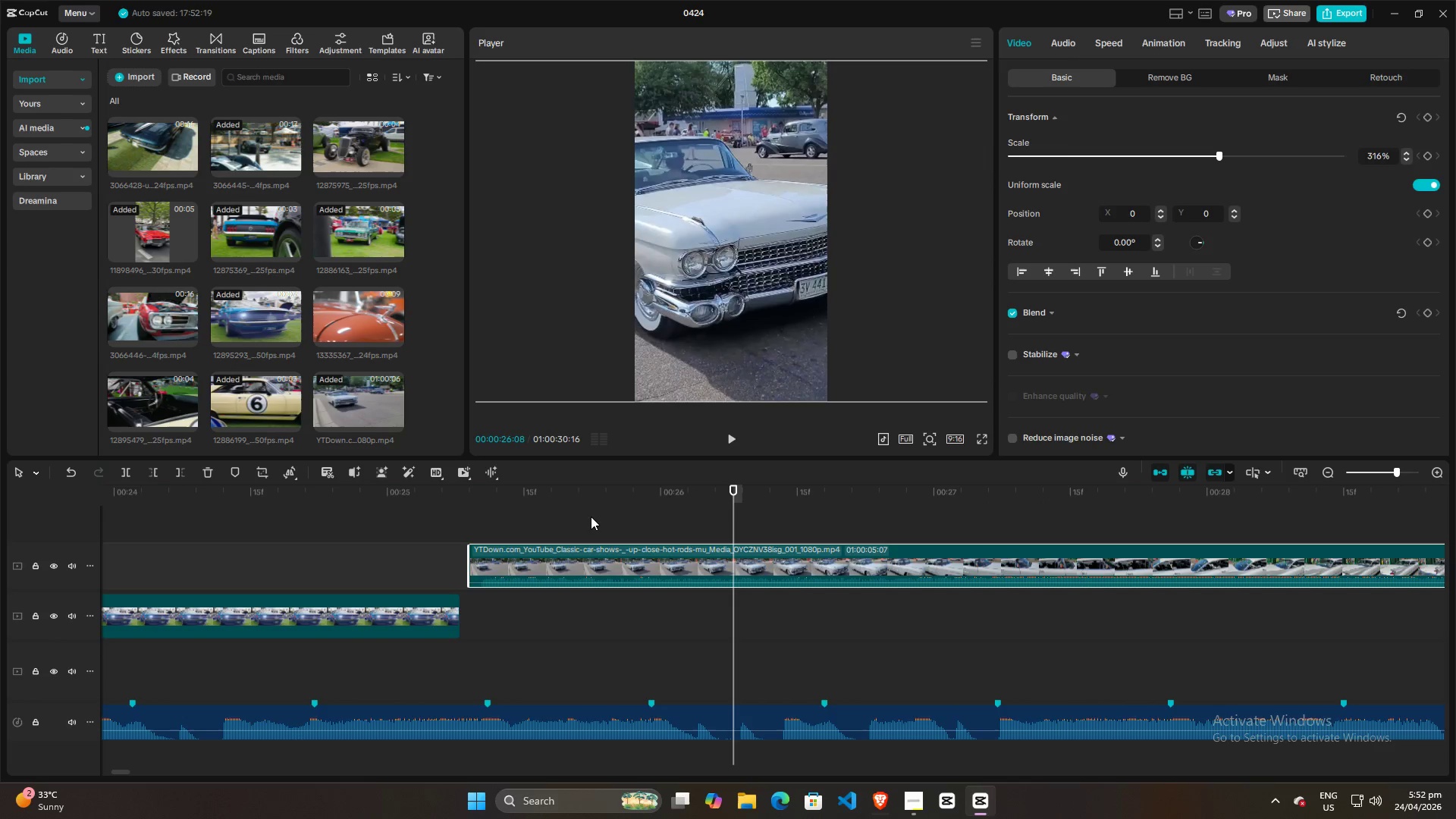 
key(Space)
 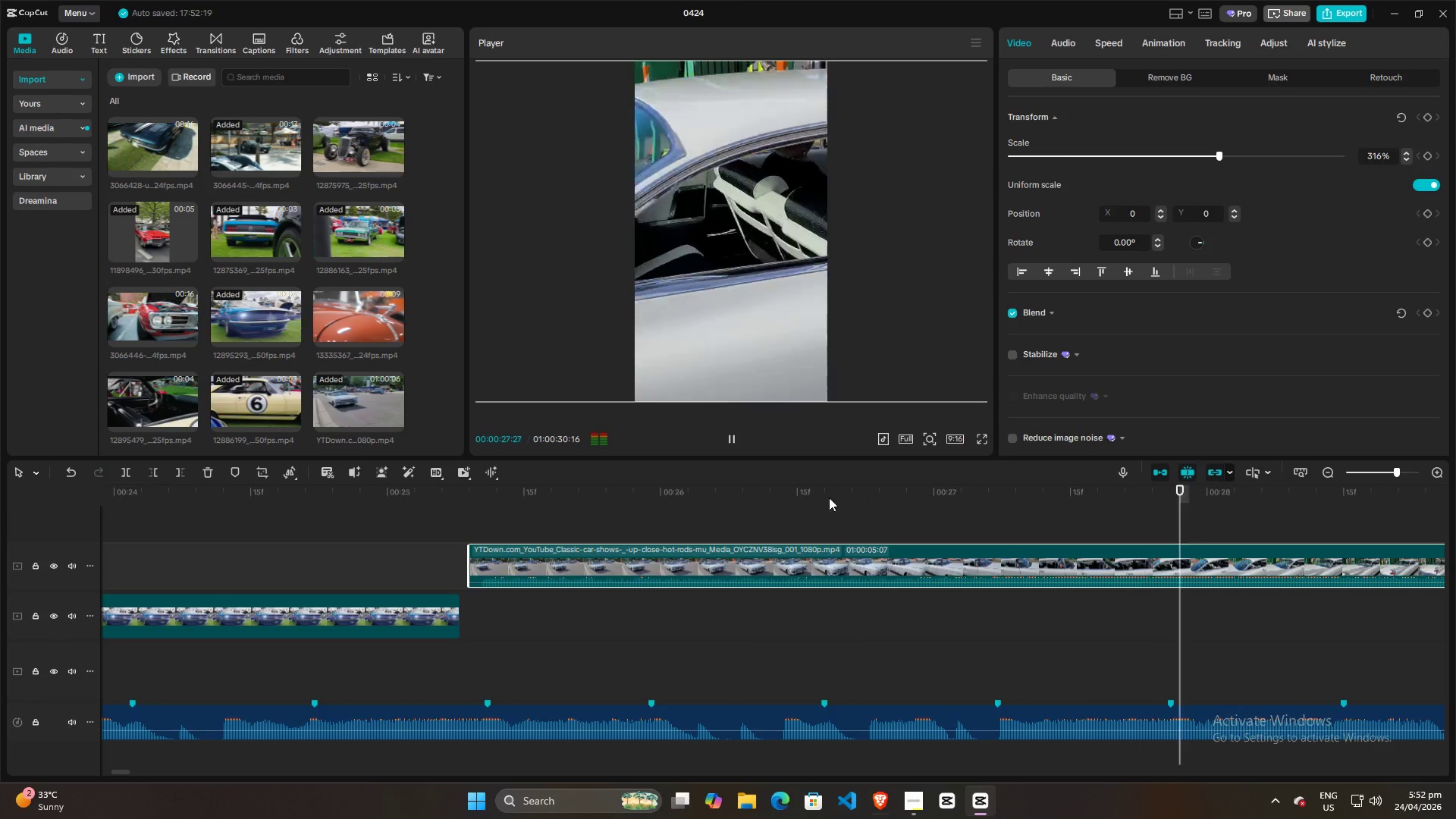 
hold_key(key=ControlLeft, duration=1.5)
scroll: coordinate [996, 528], scroll_direction: down, amount: 6.0
 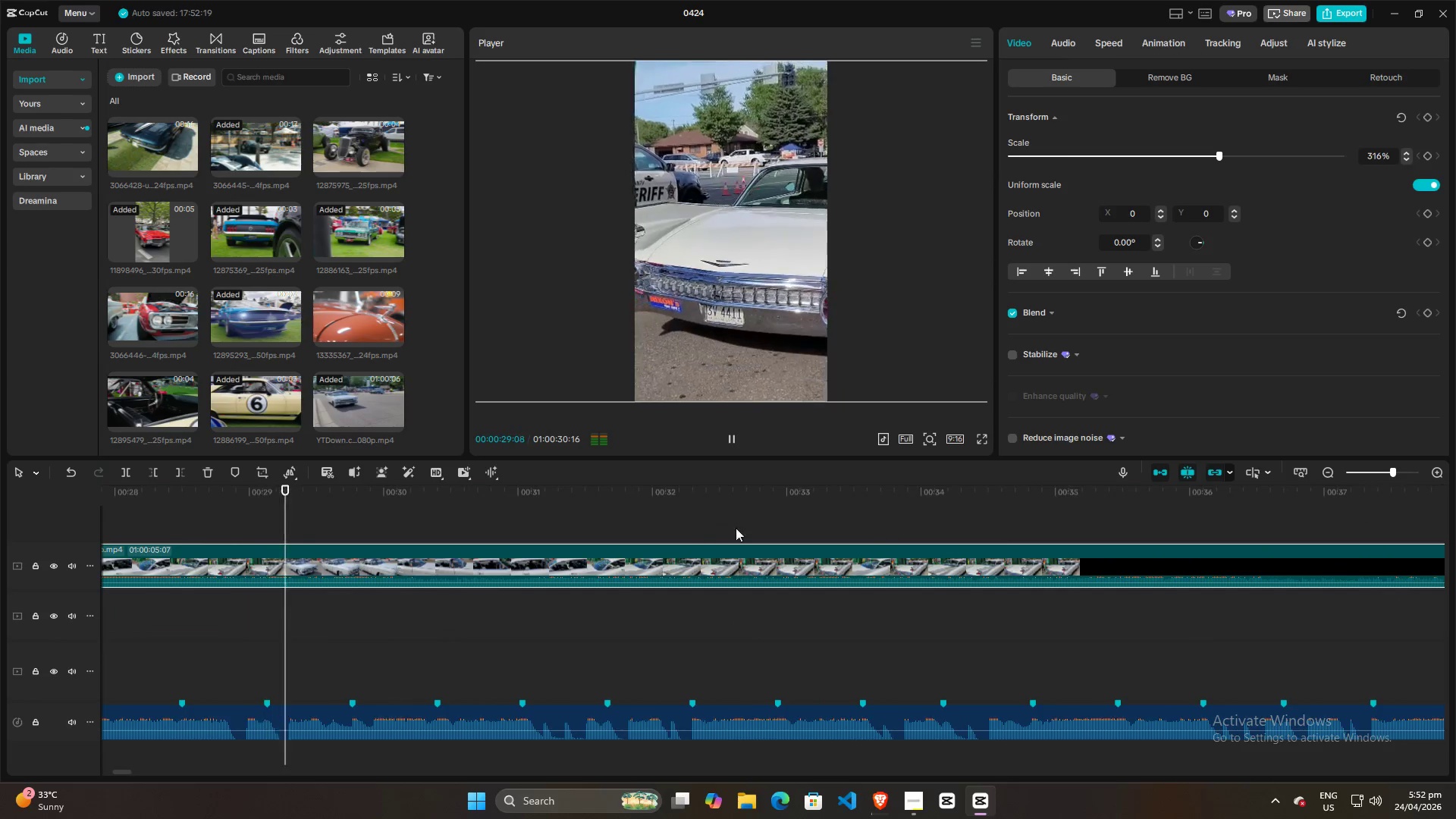 
hold_key(key=ControlLeft, duration=0.83)
scroll: coordinate [665, 506], scroll_direction: down, amount: 20.0
 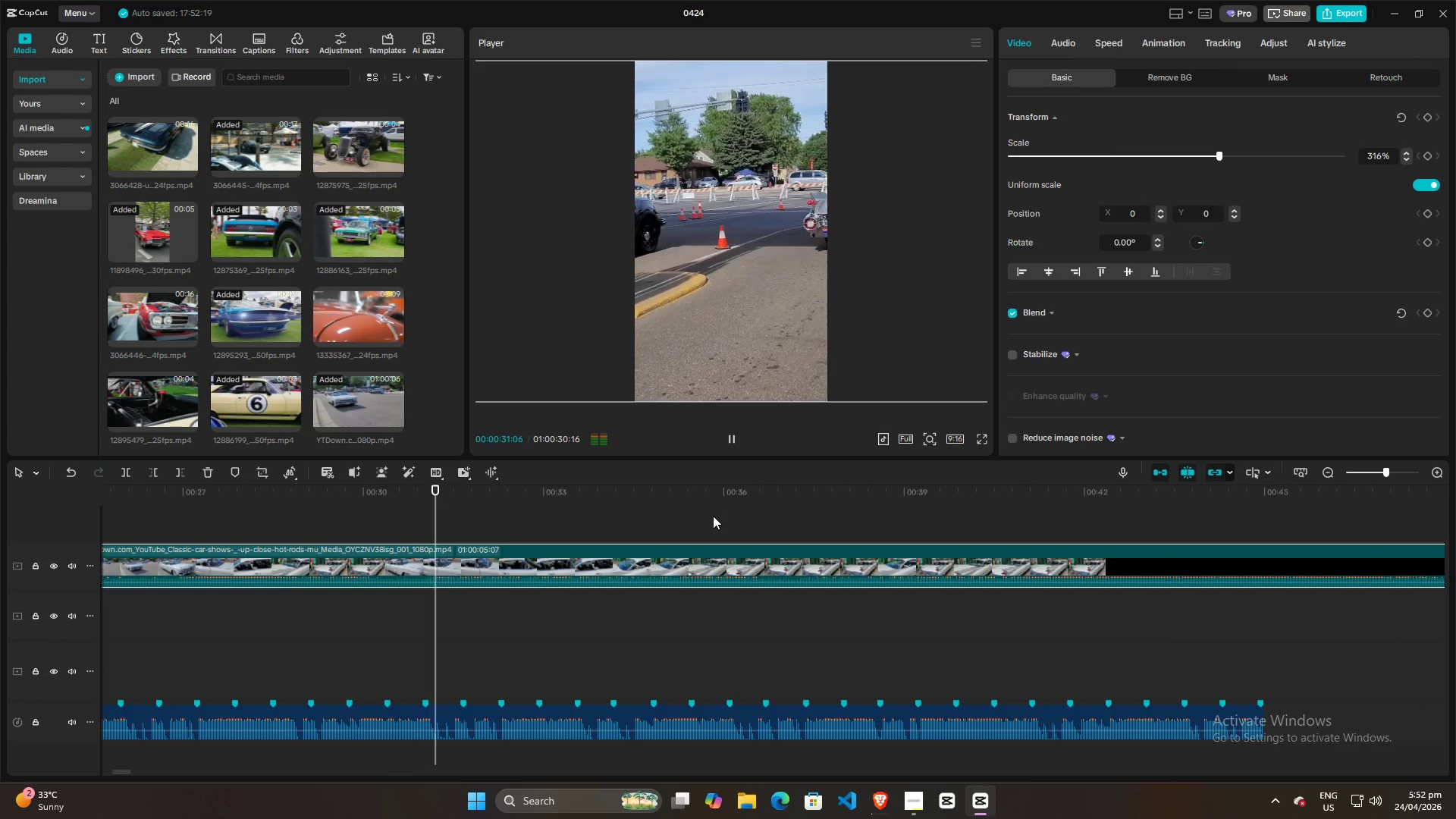 
left_click([713, 516])
 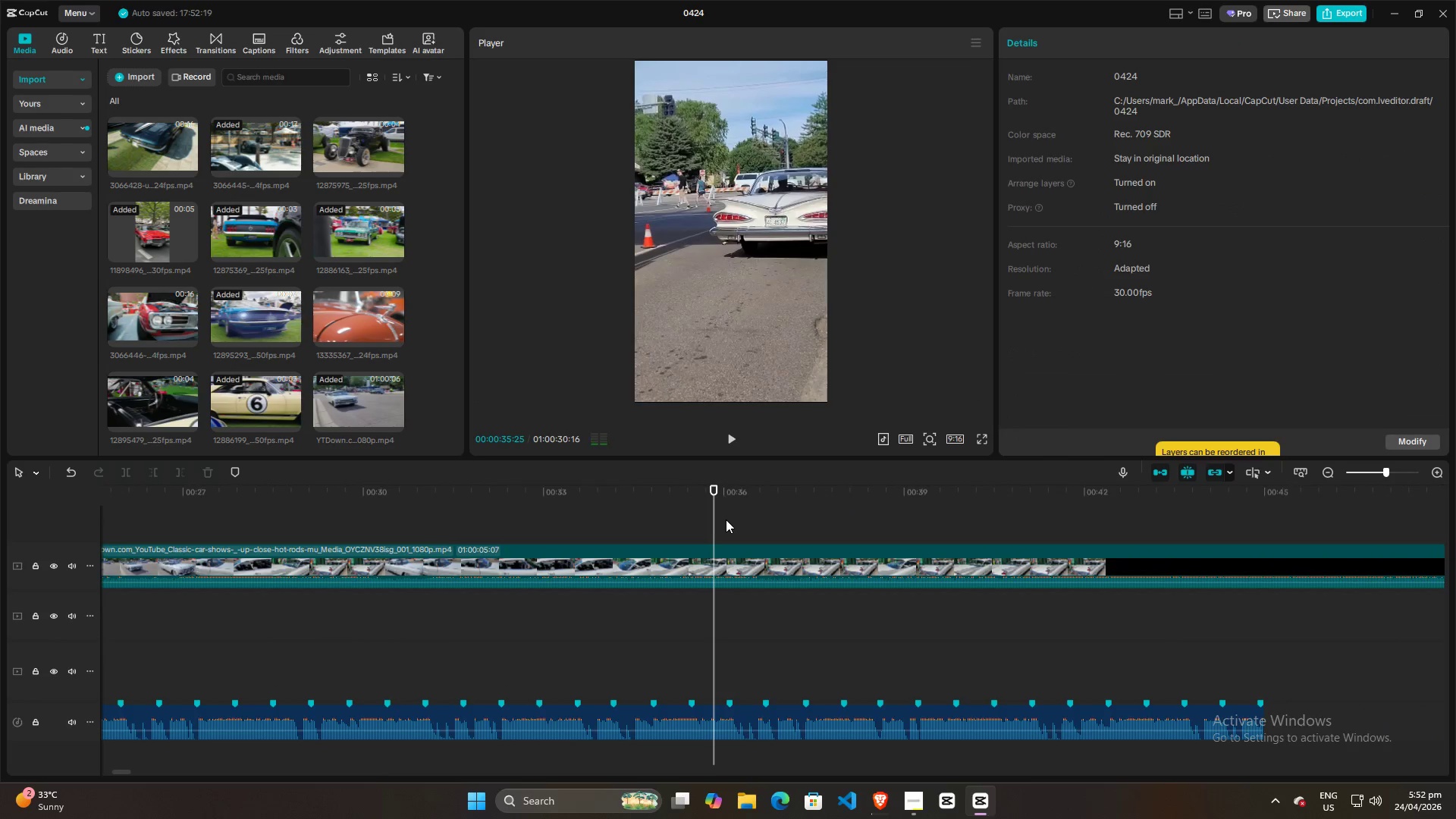 
hold_key(key=ControlLeft, duration=0.91)
scroll: coordinate [726, 519], scroll_direction: down, amount: 12.0
 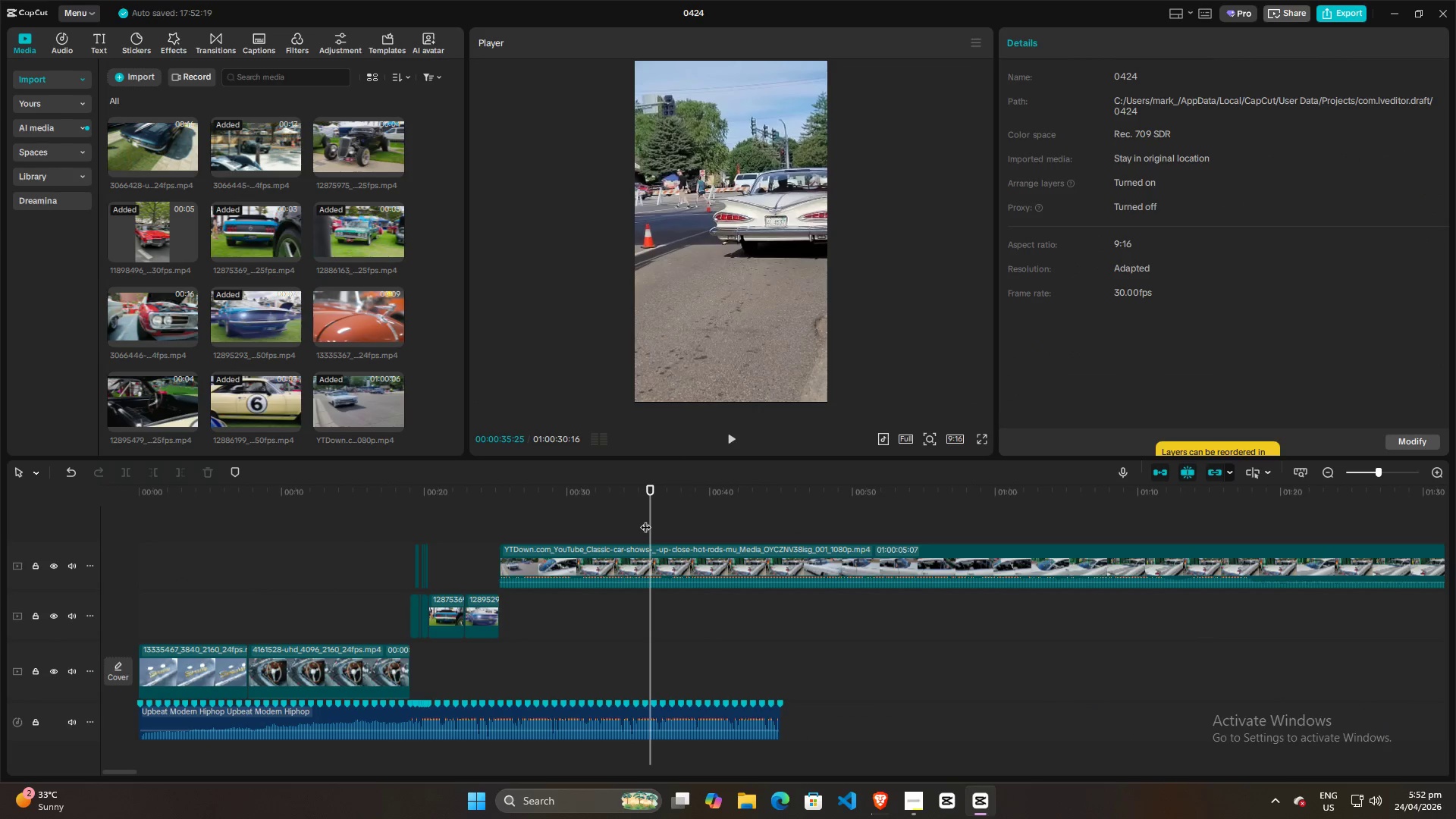 
left_click_drag(start_coordinate=[654, 517], to_coordinate=[701, 500])
 